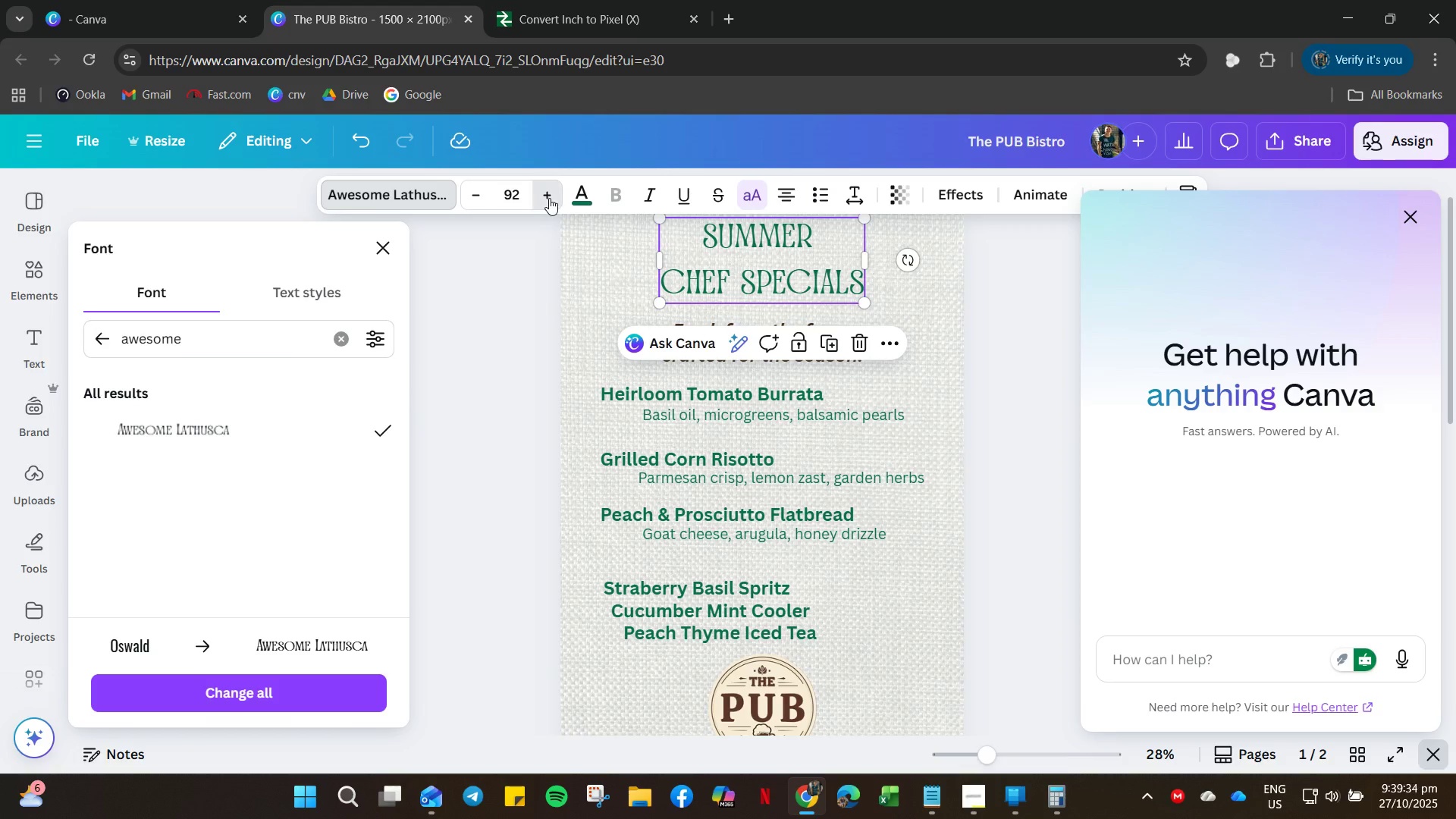 
triple_click([549, 198])
 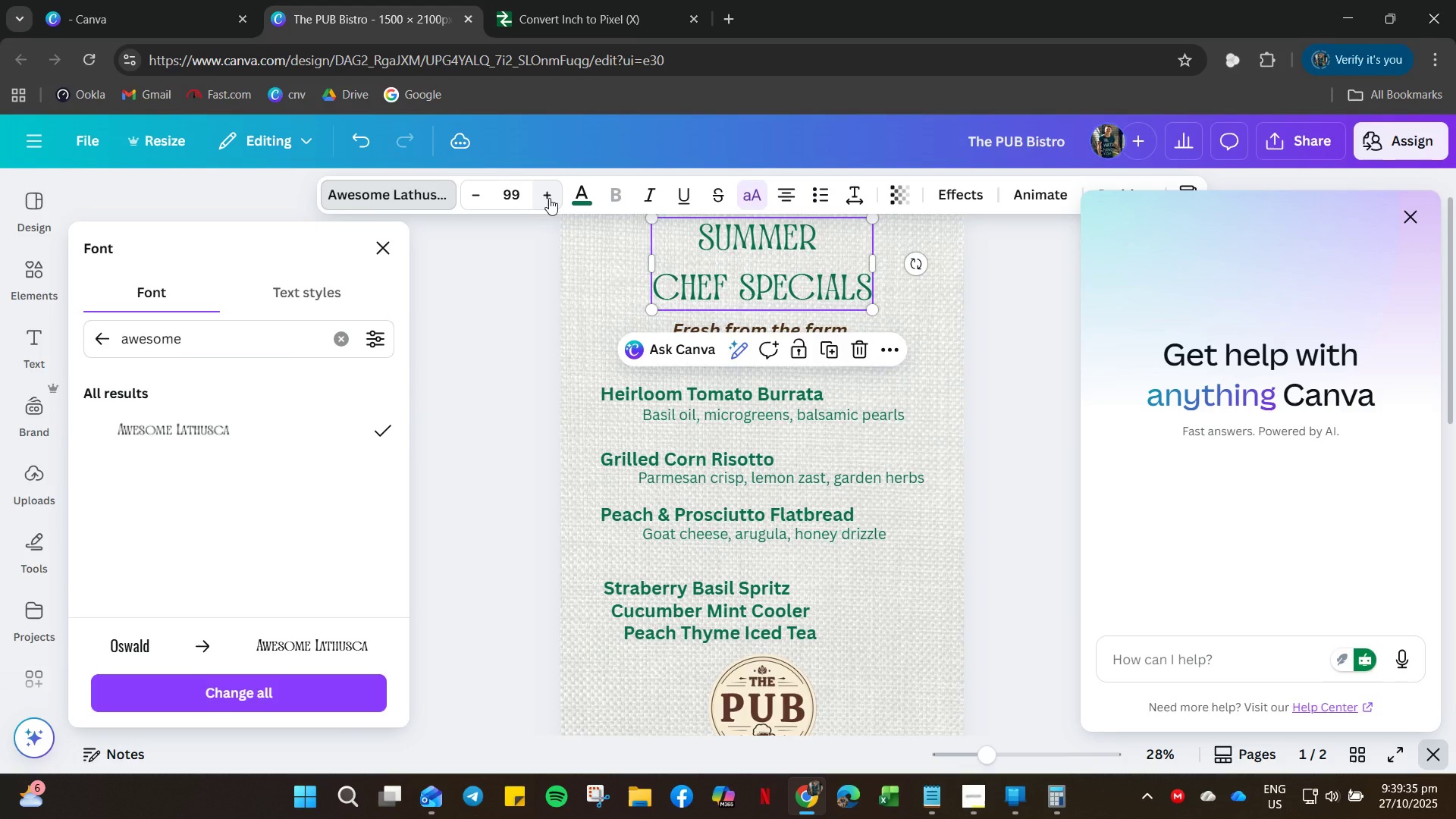 
triple_click([549, 198])
 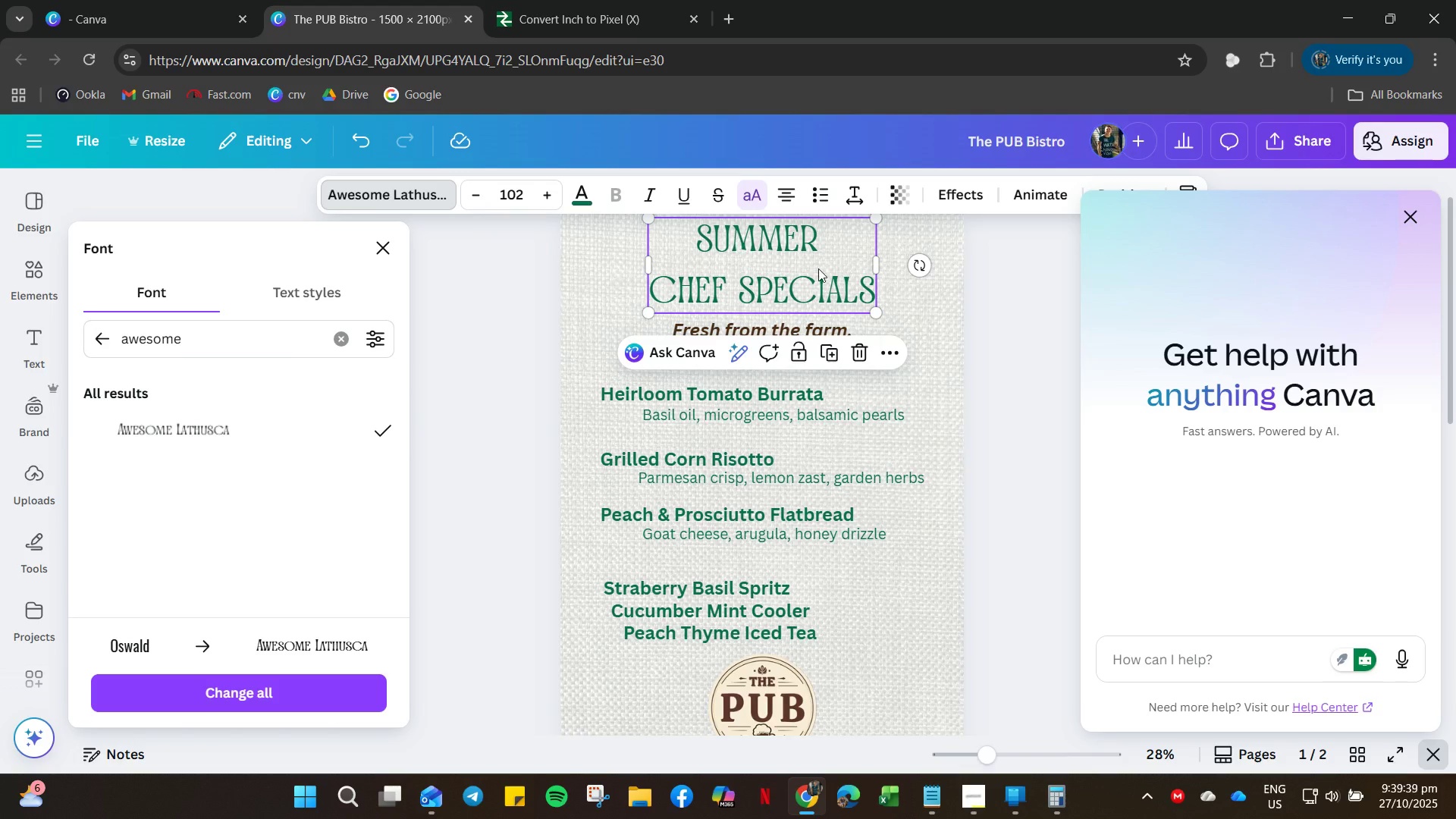 
left_click([1030, 431])
 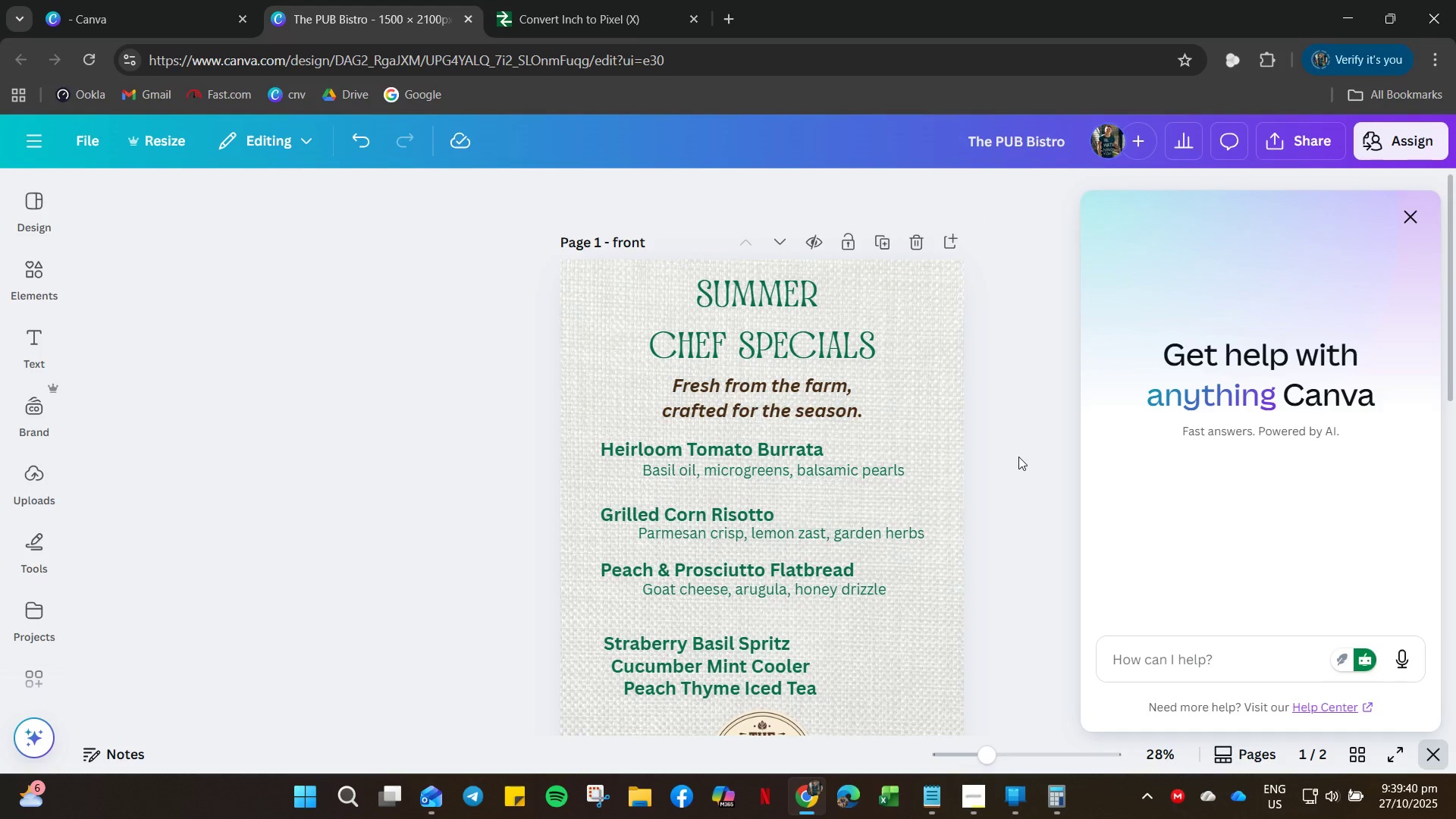 
scroll: coordinate [1018, 459], scroll_direction: up, amount: 5.0
 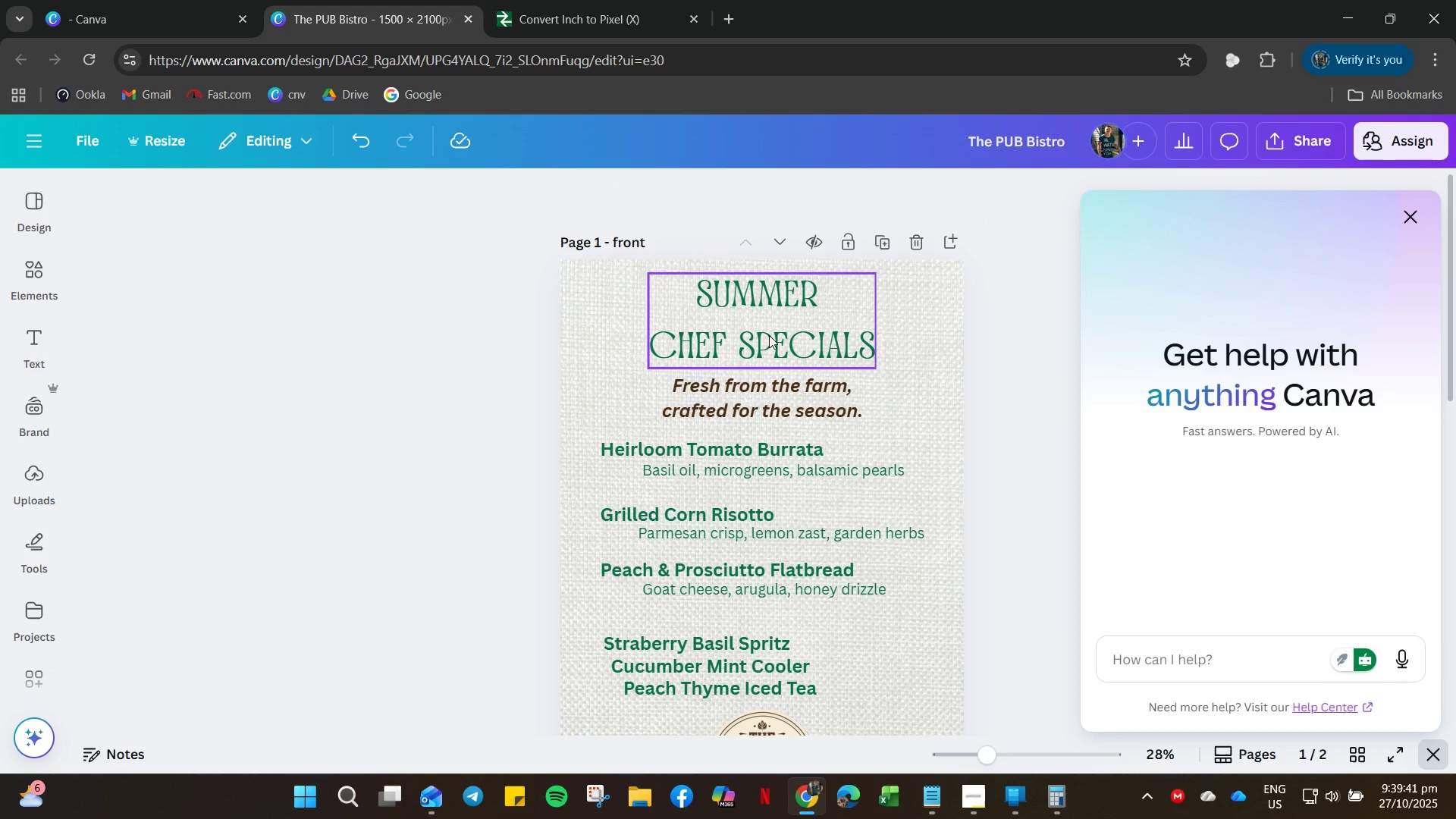 
left_click([769, 335])
 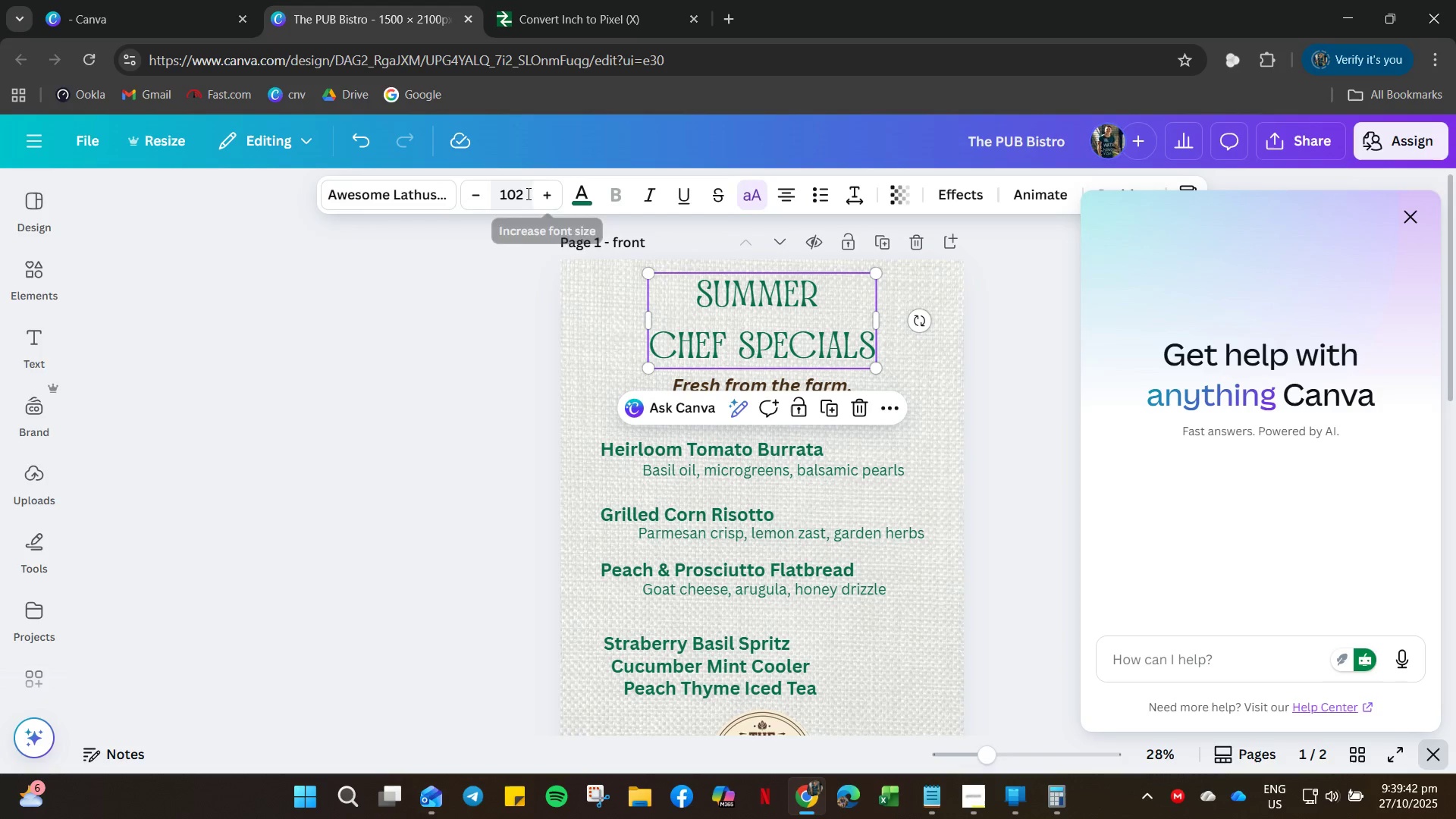 
left_click([520, 198])
 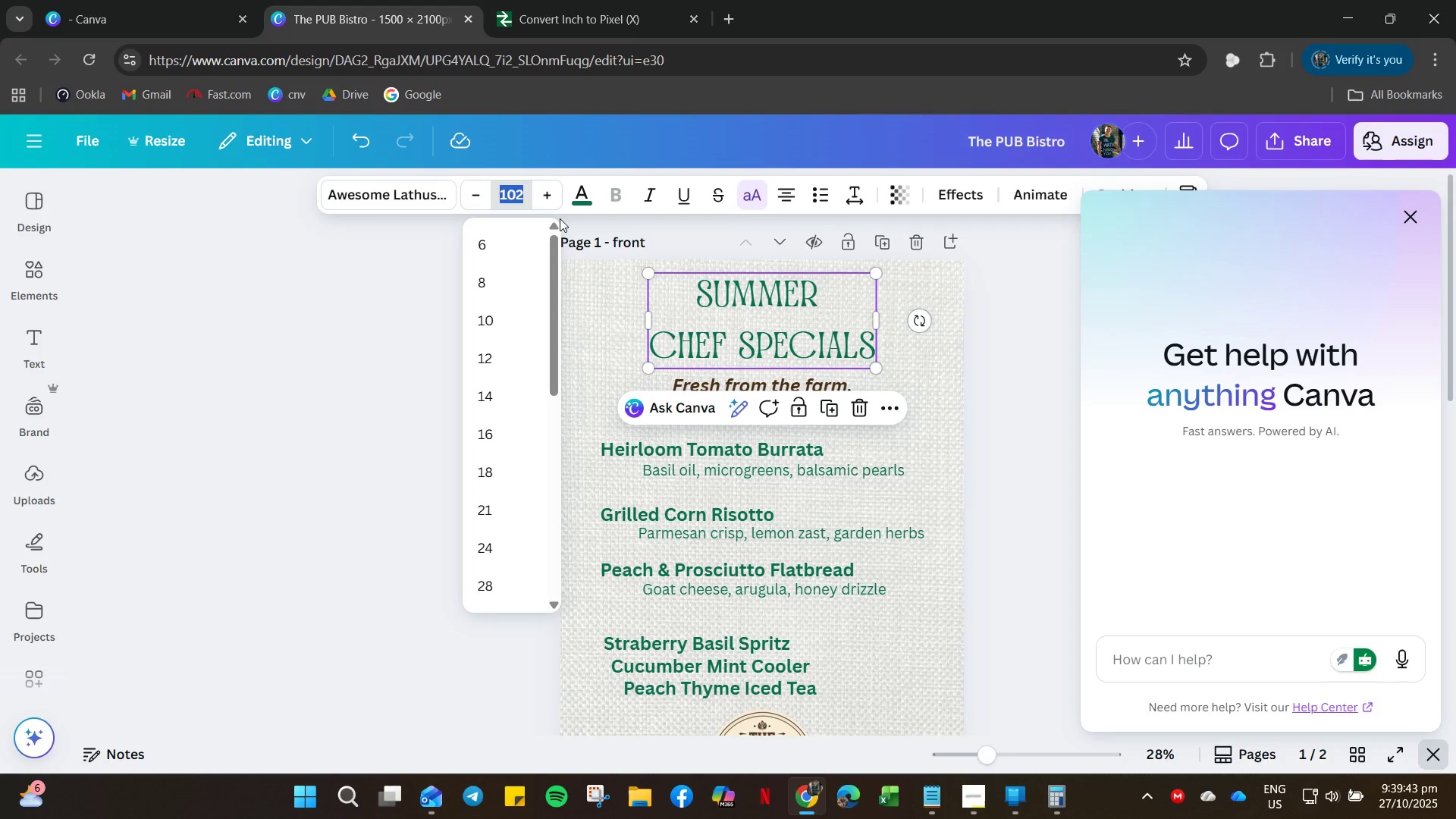 
key(Numpad1)
 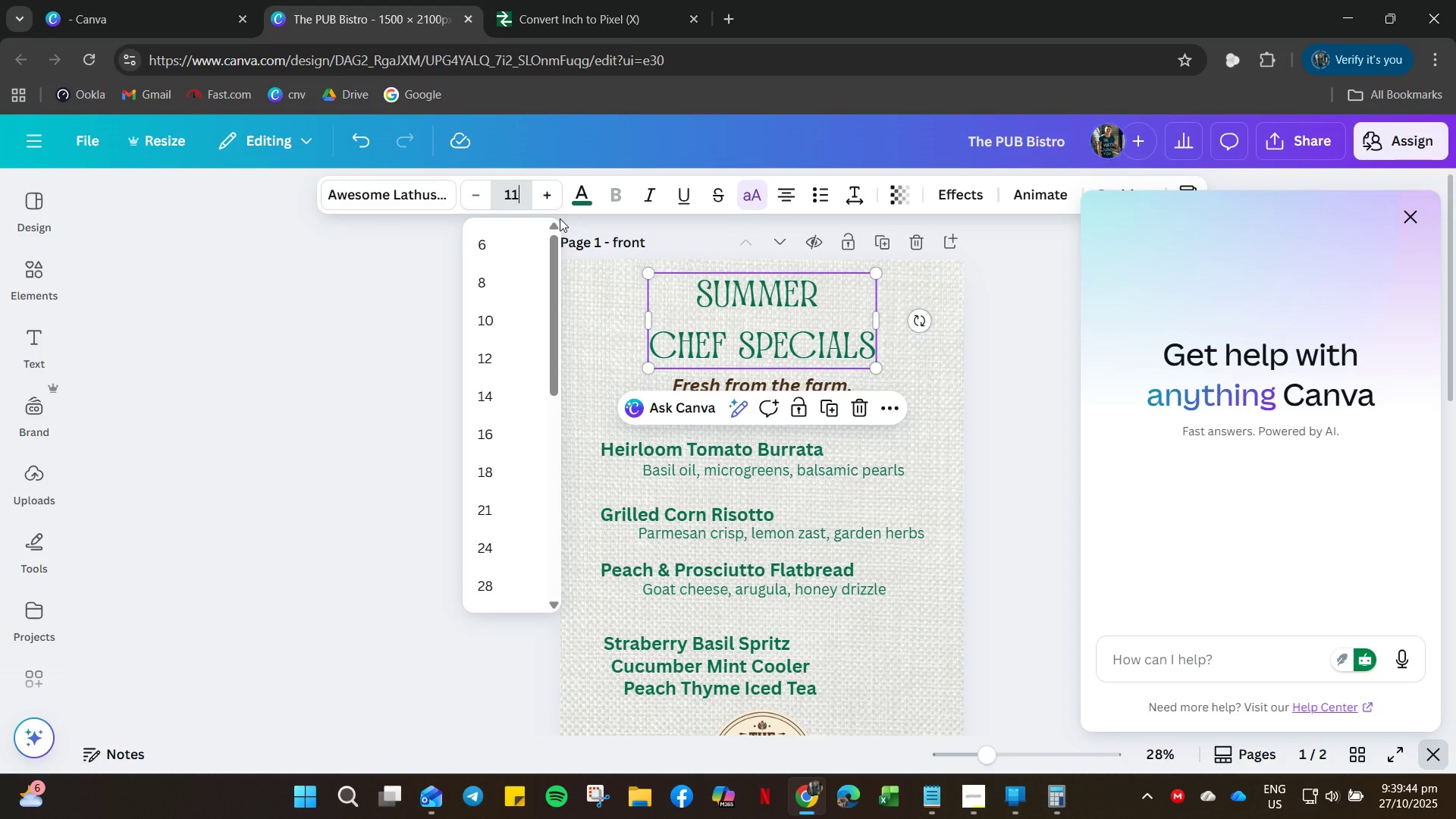 
key(Numpad1)
 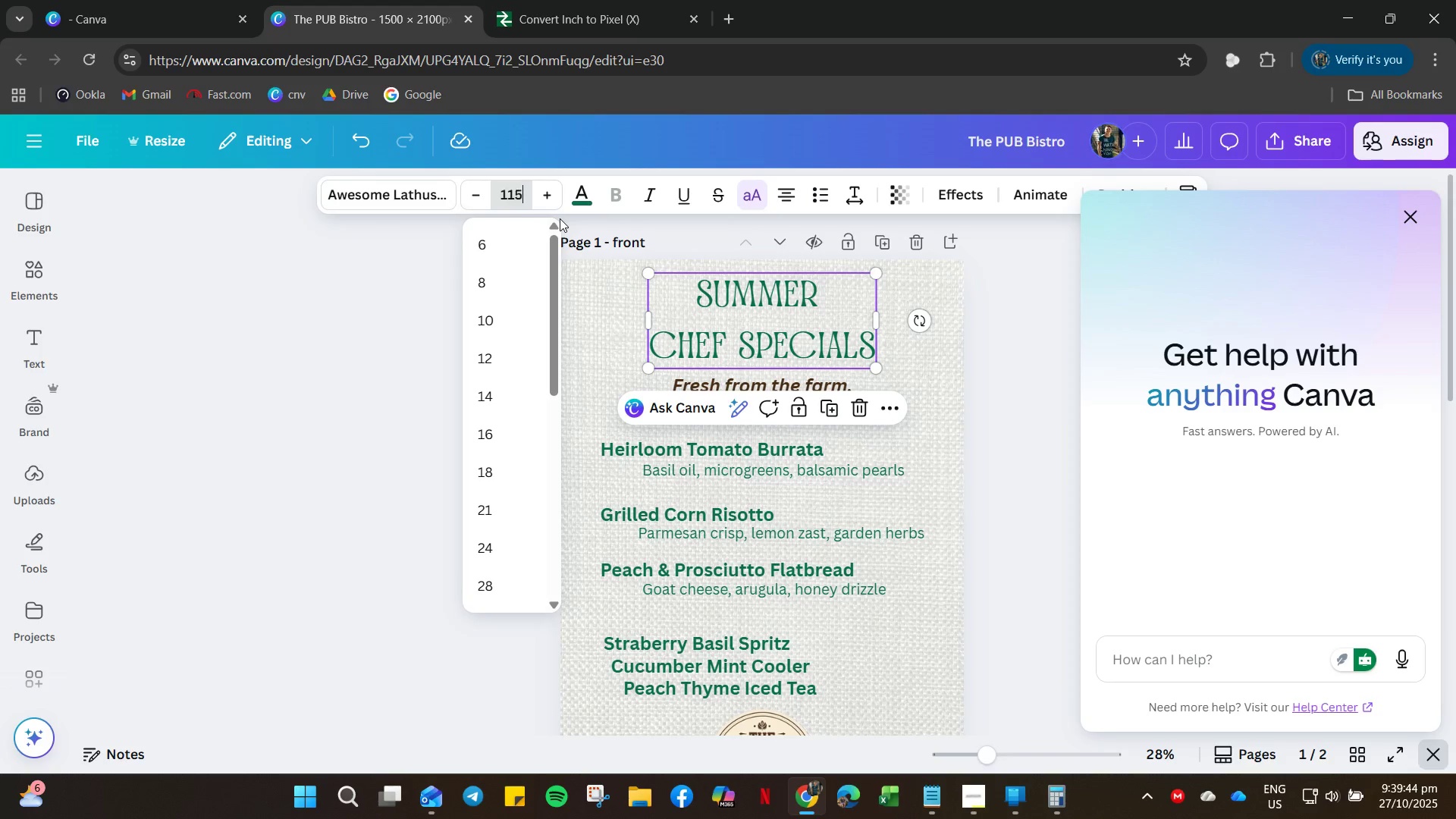 
key(Numpad5)
 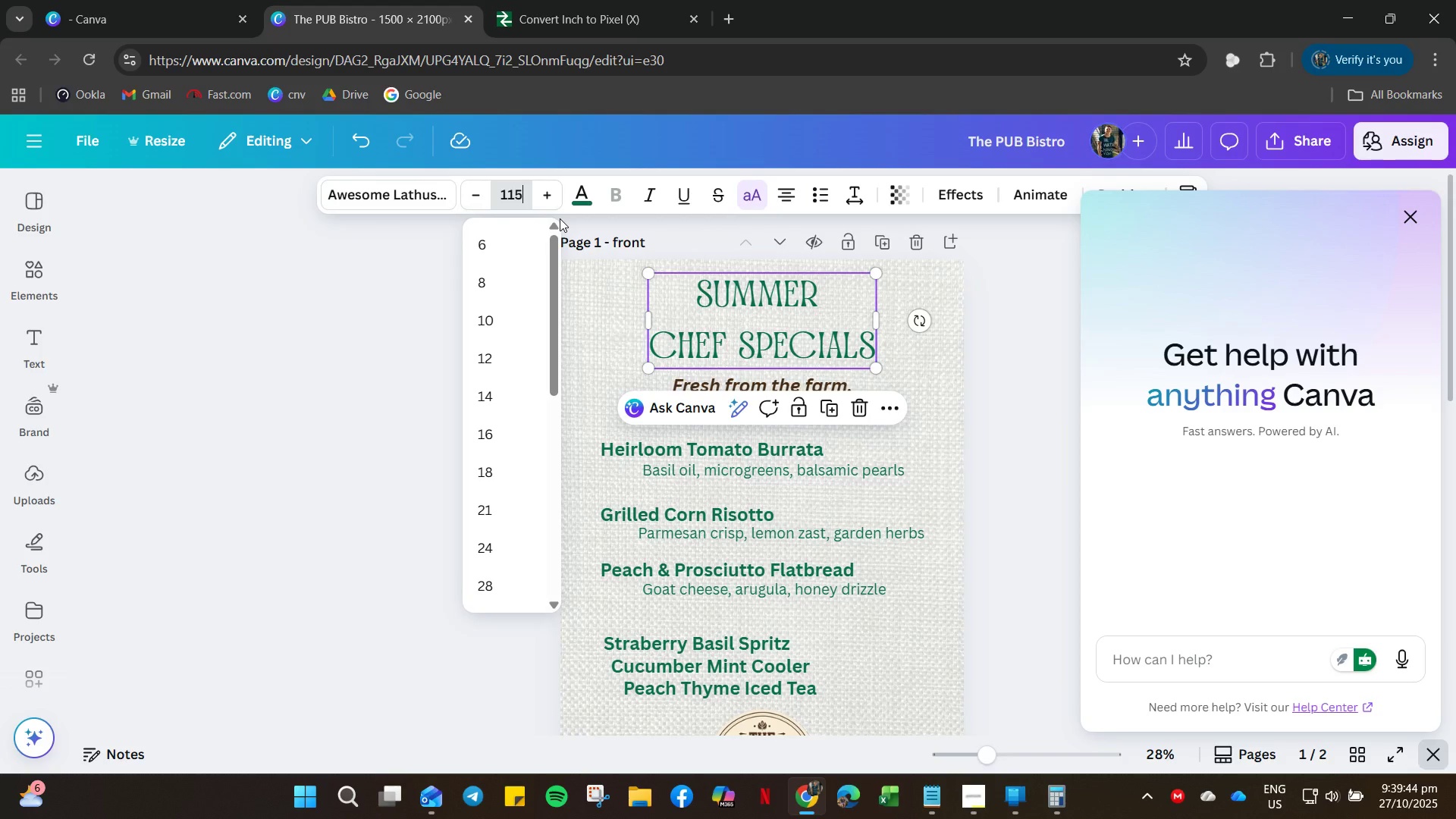 
key(NumpadEnter)
 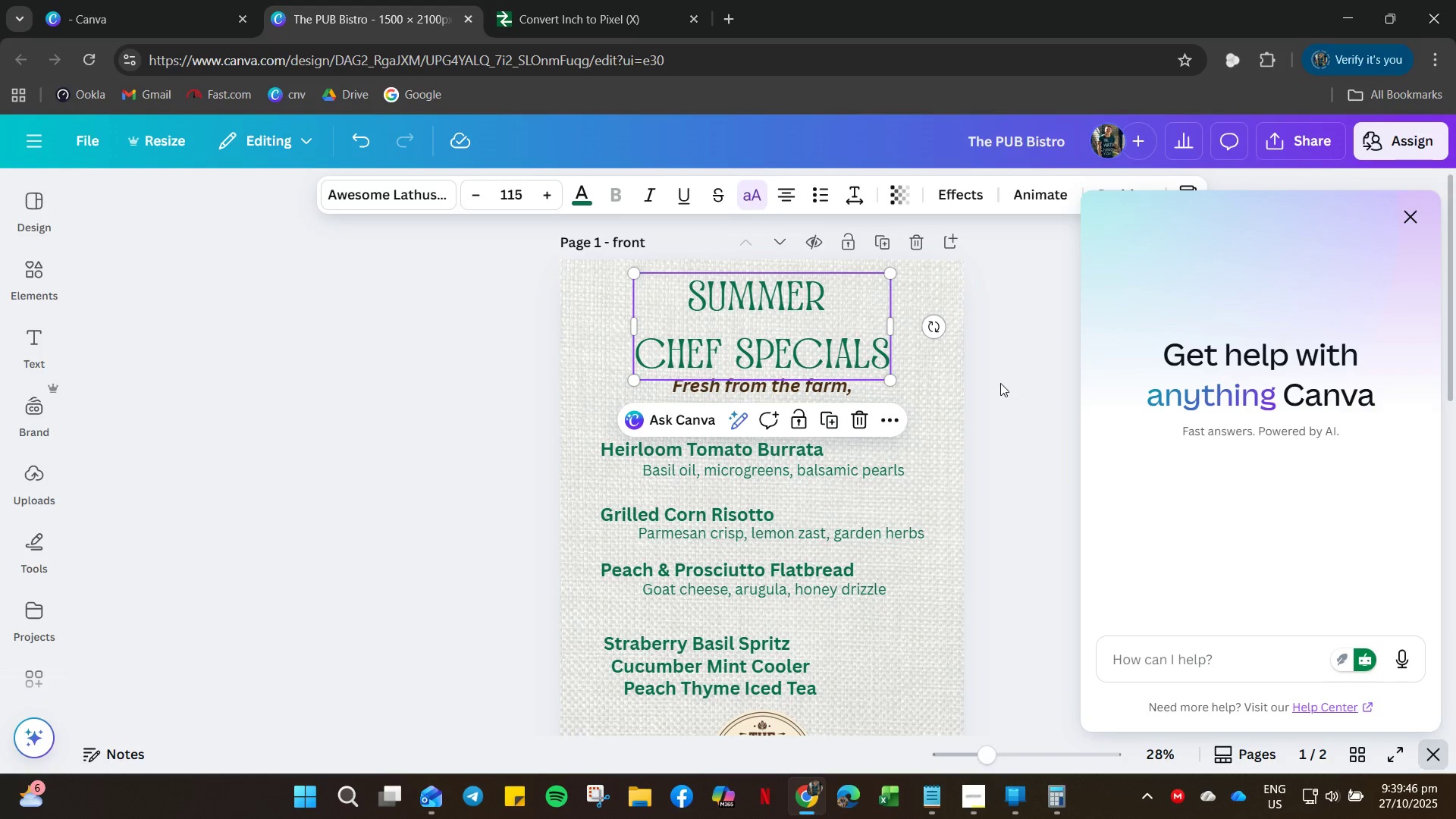 
left_click_drag(start_coordinate=[1012, 377], to_coordinate=[1022, 357])
 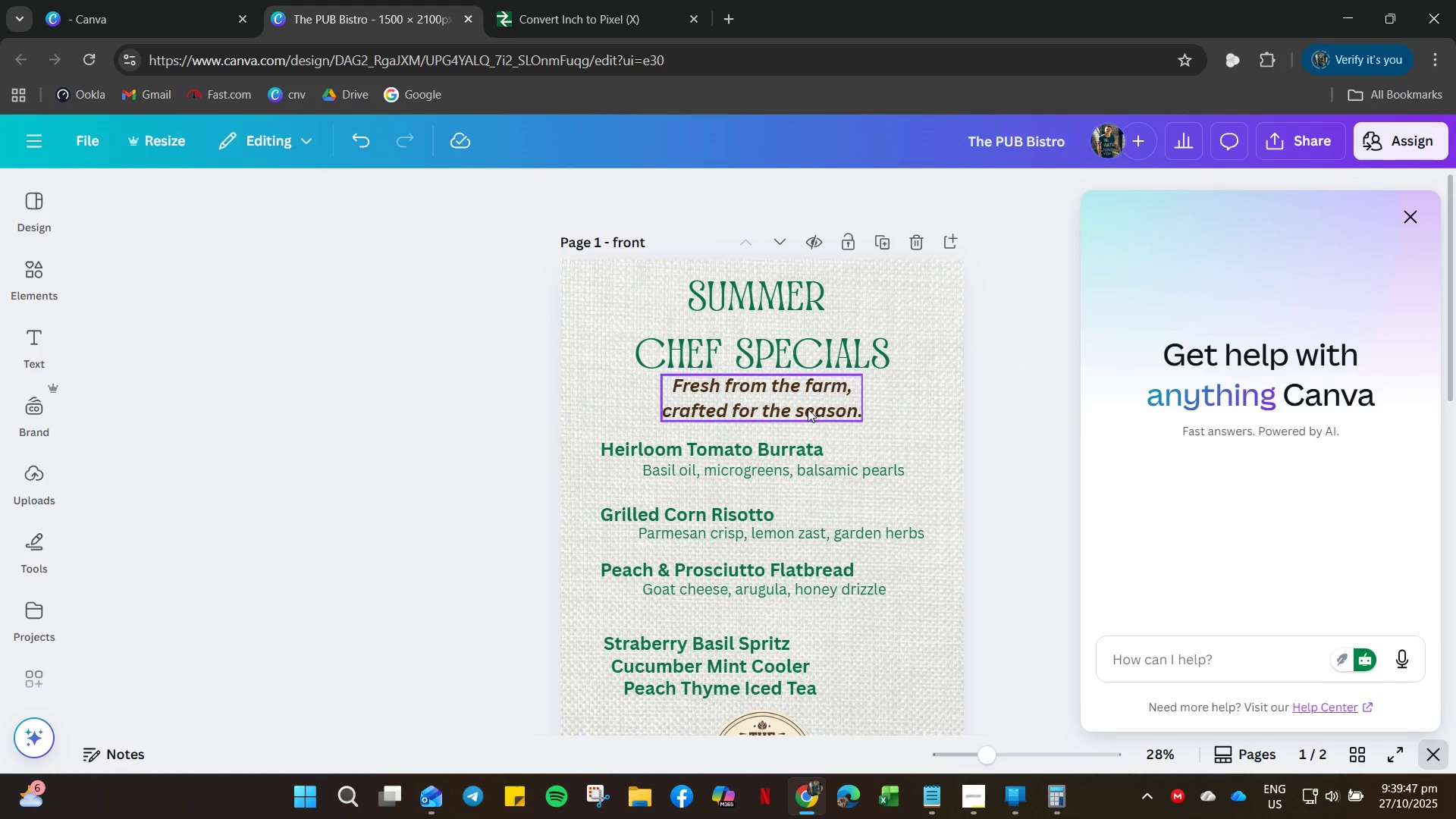 
left_click([800, 403])
 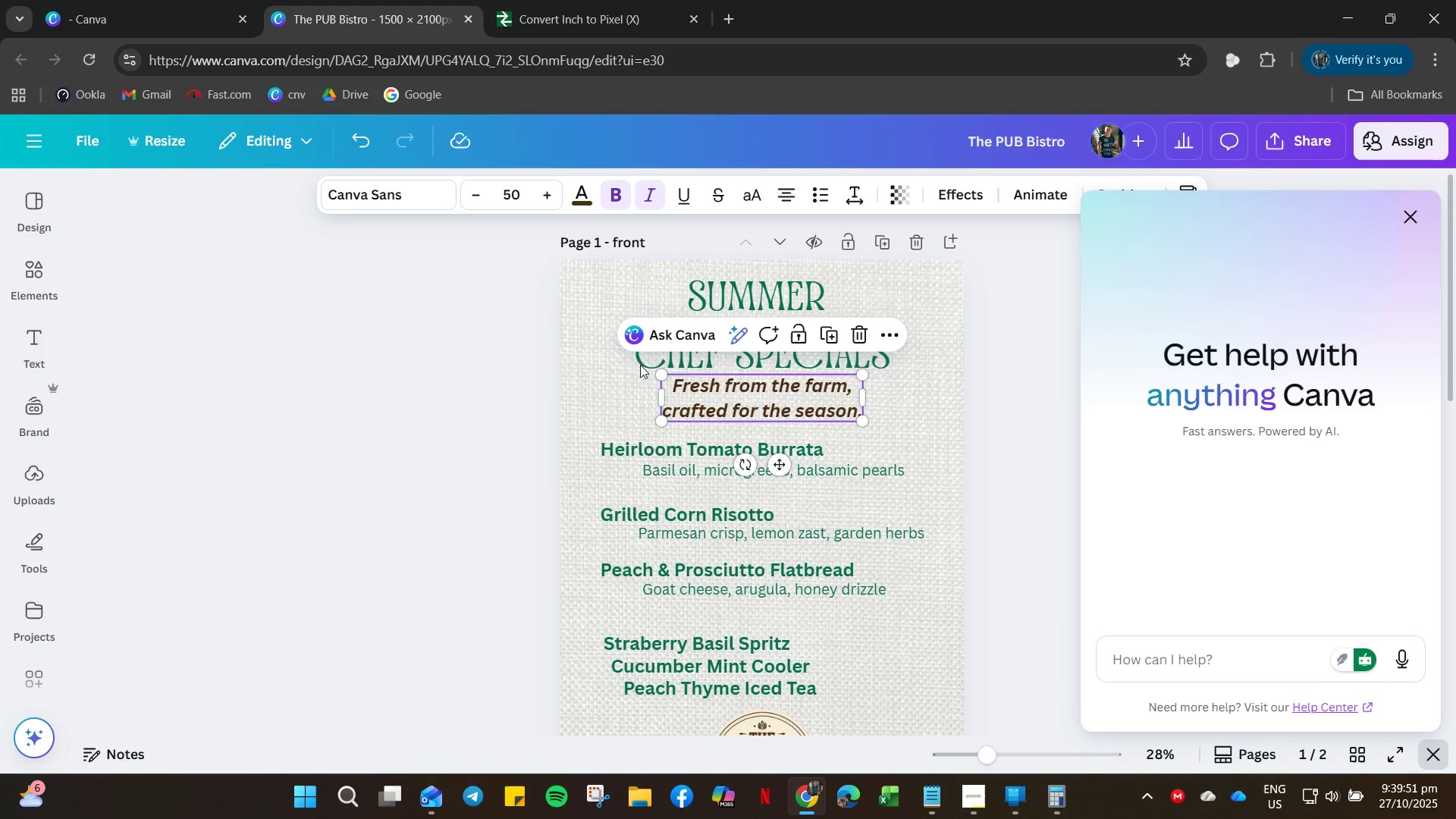 
left_click([383, 200])
 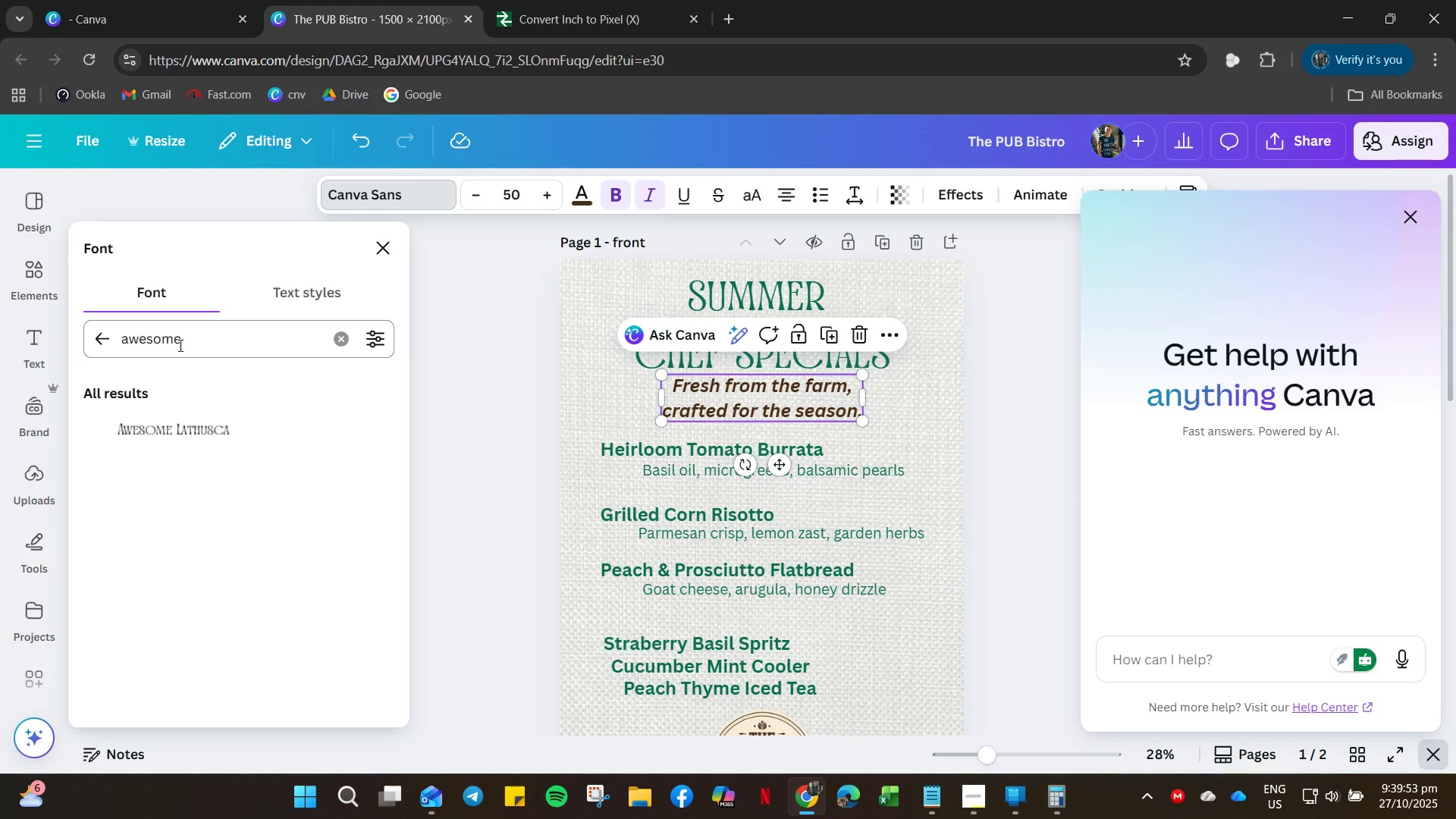 
left_click([179, 345])
 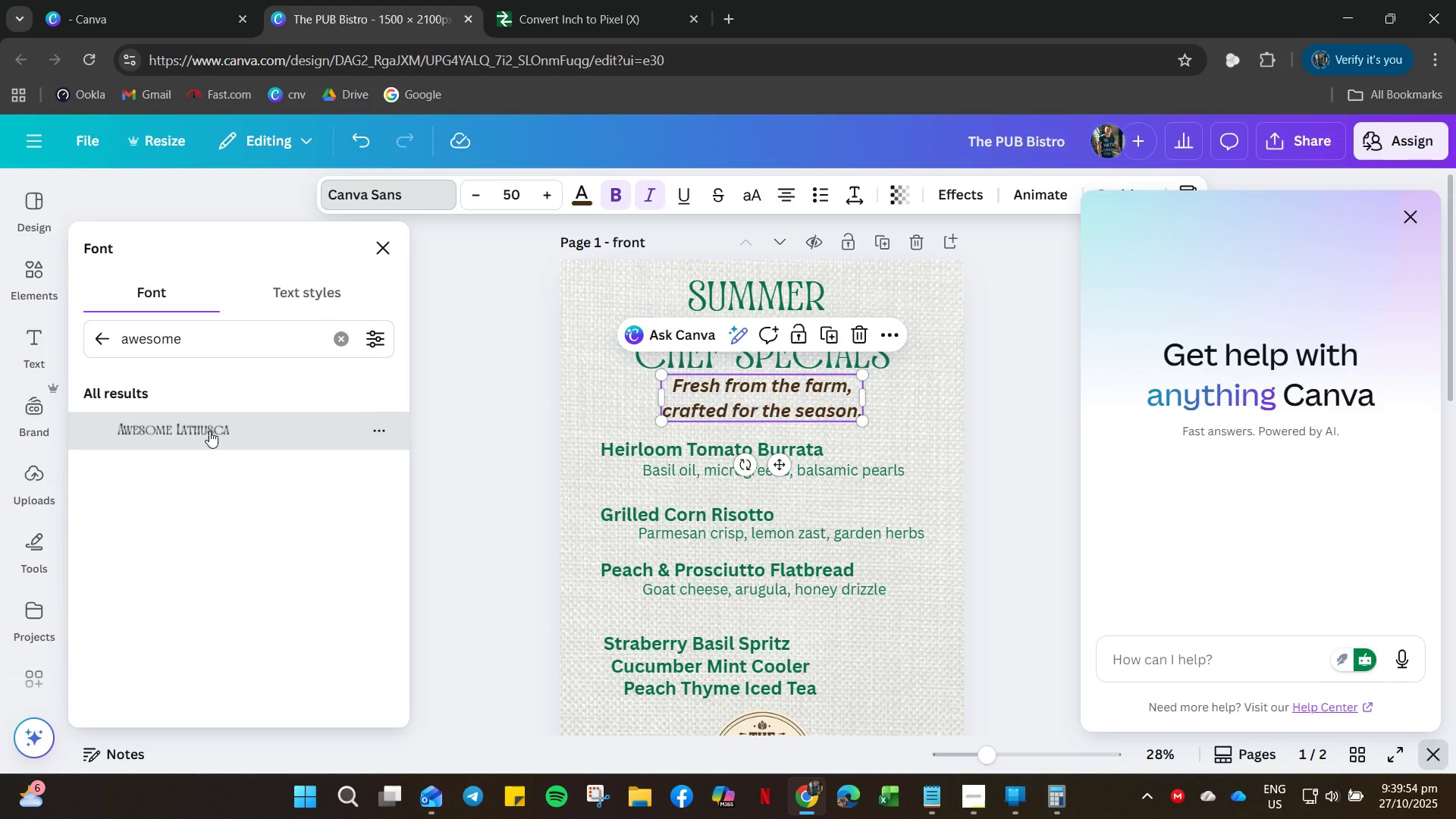 
left_click([209, 431])
 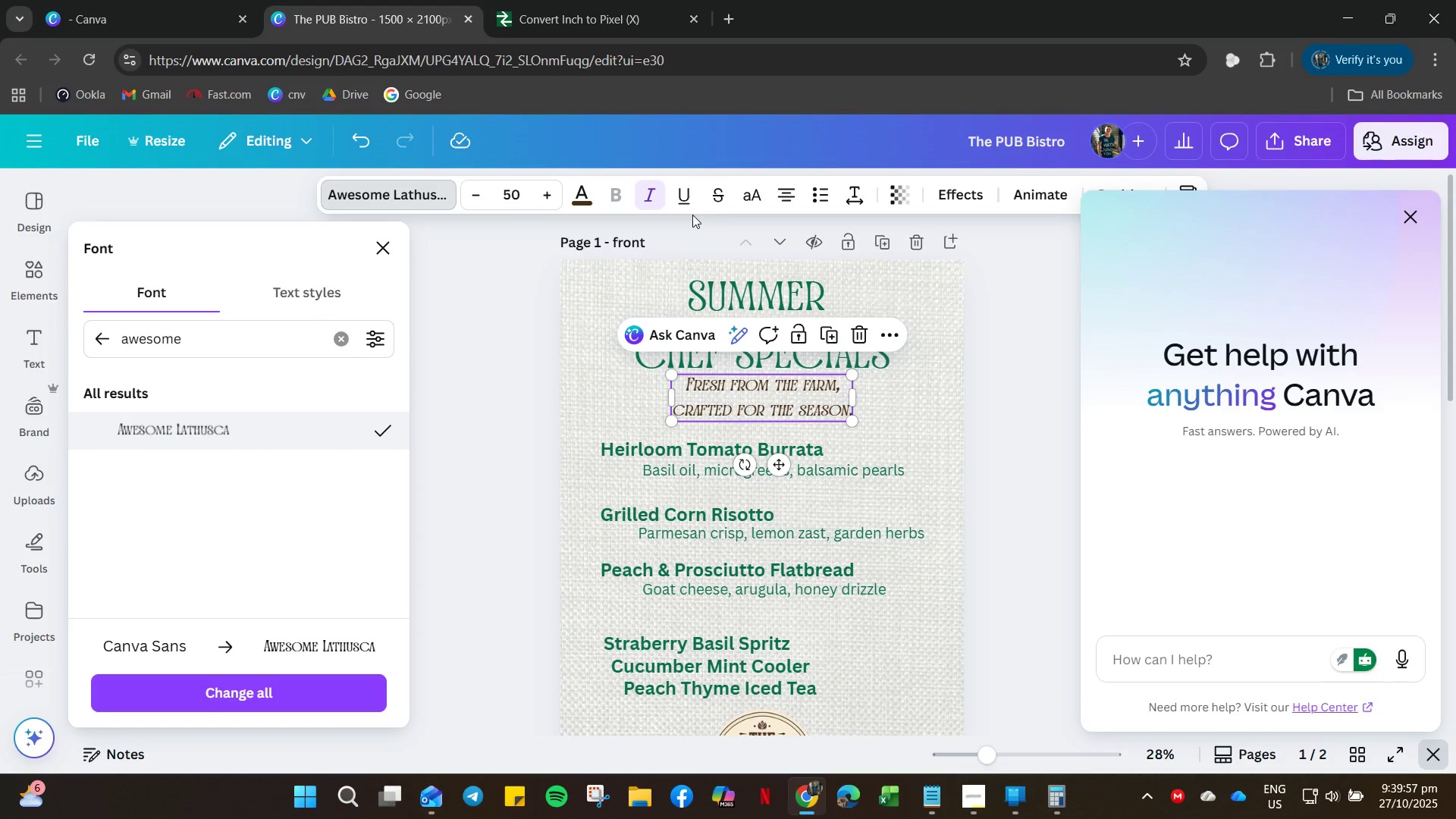 
left_click([579, 202])
 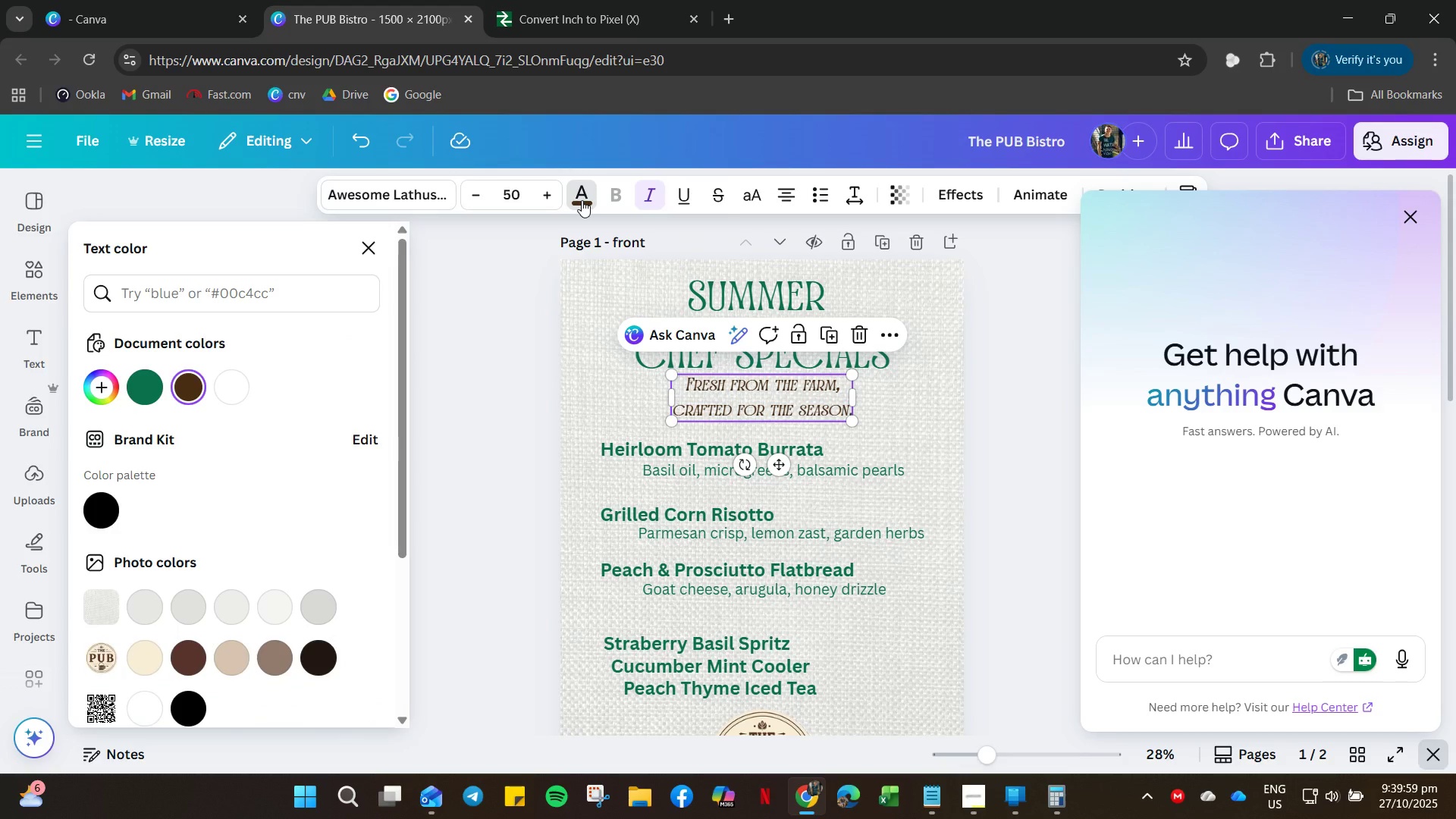 
left_click([582, 200])
 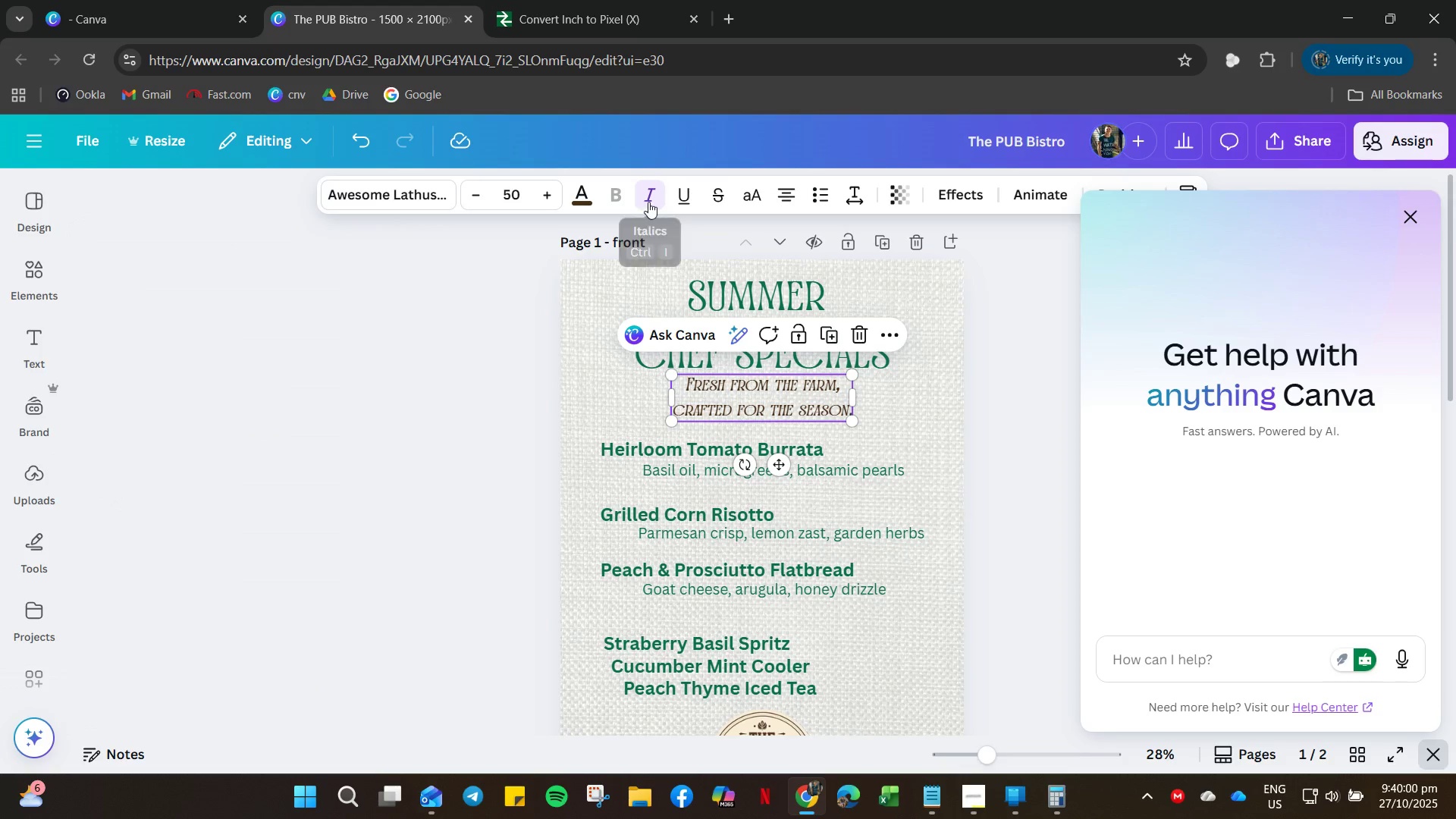 
left_click([648, 202])
 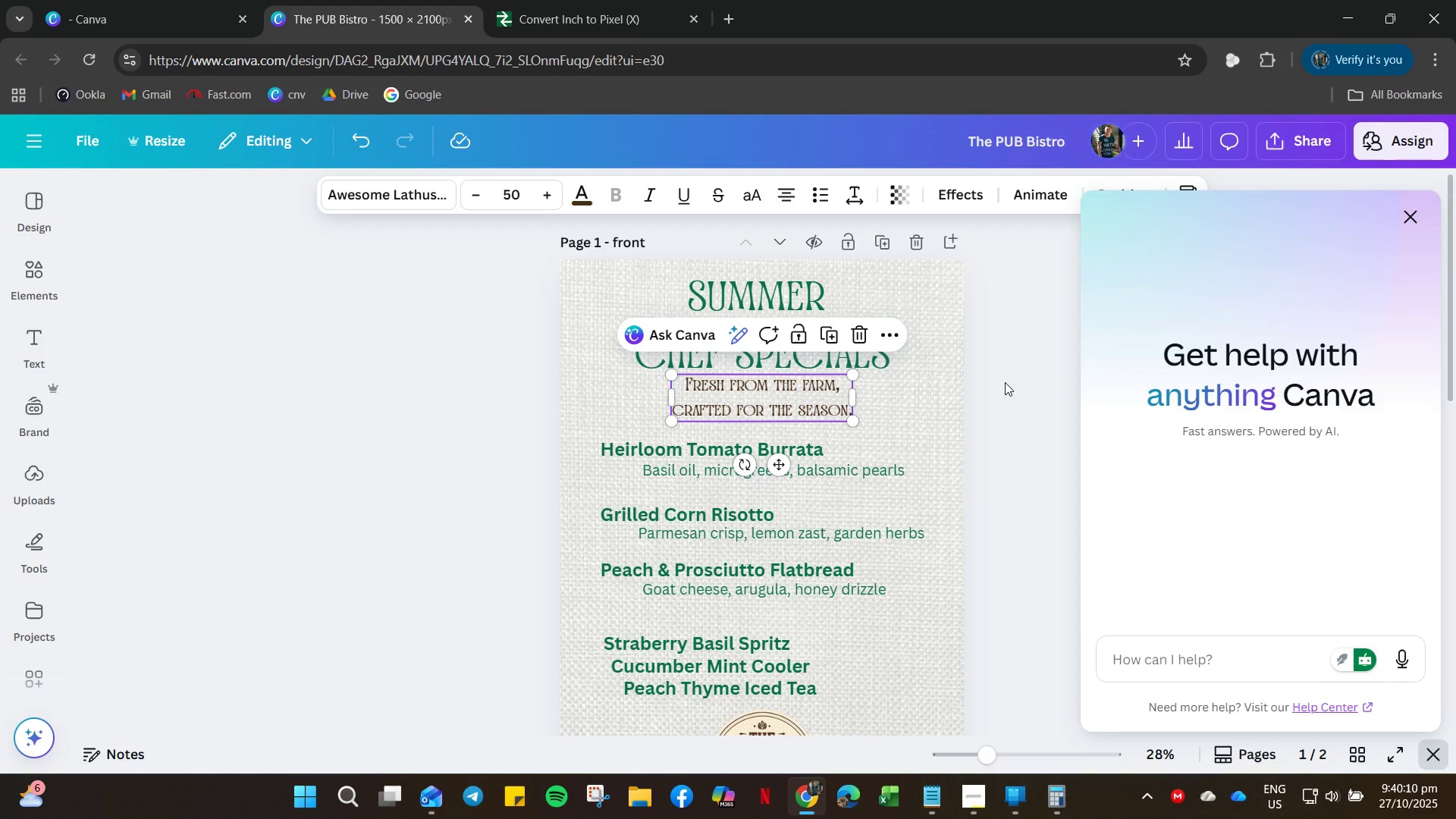 
wait(14.24)
 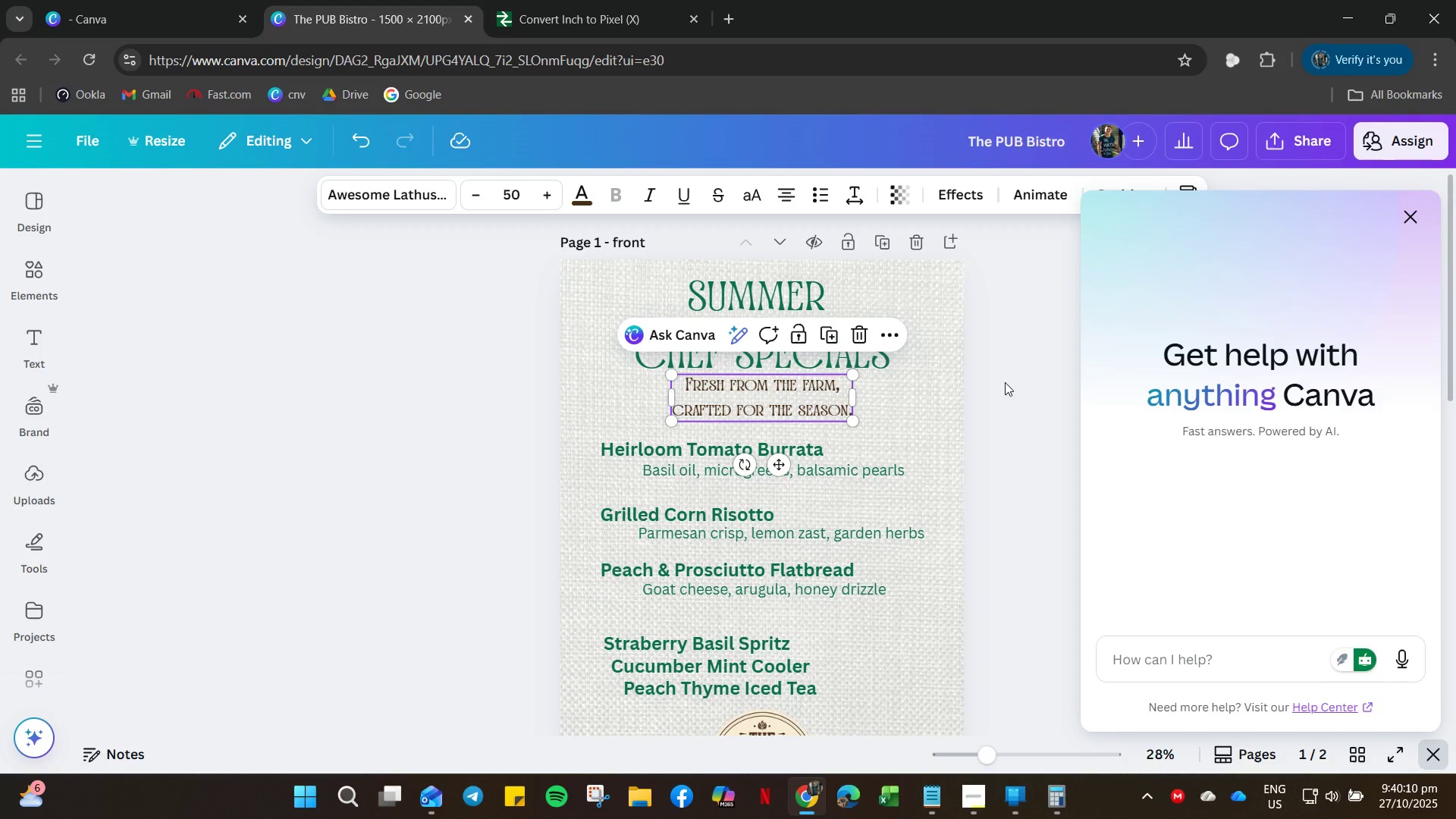 
left_click([1012, 414])
 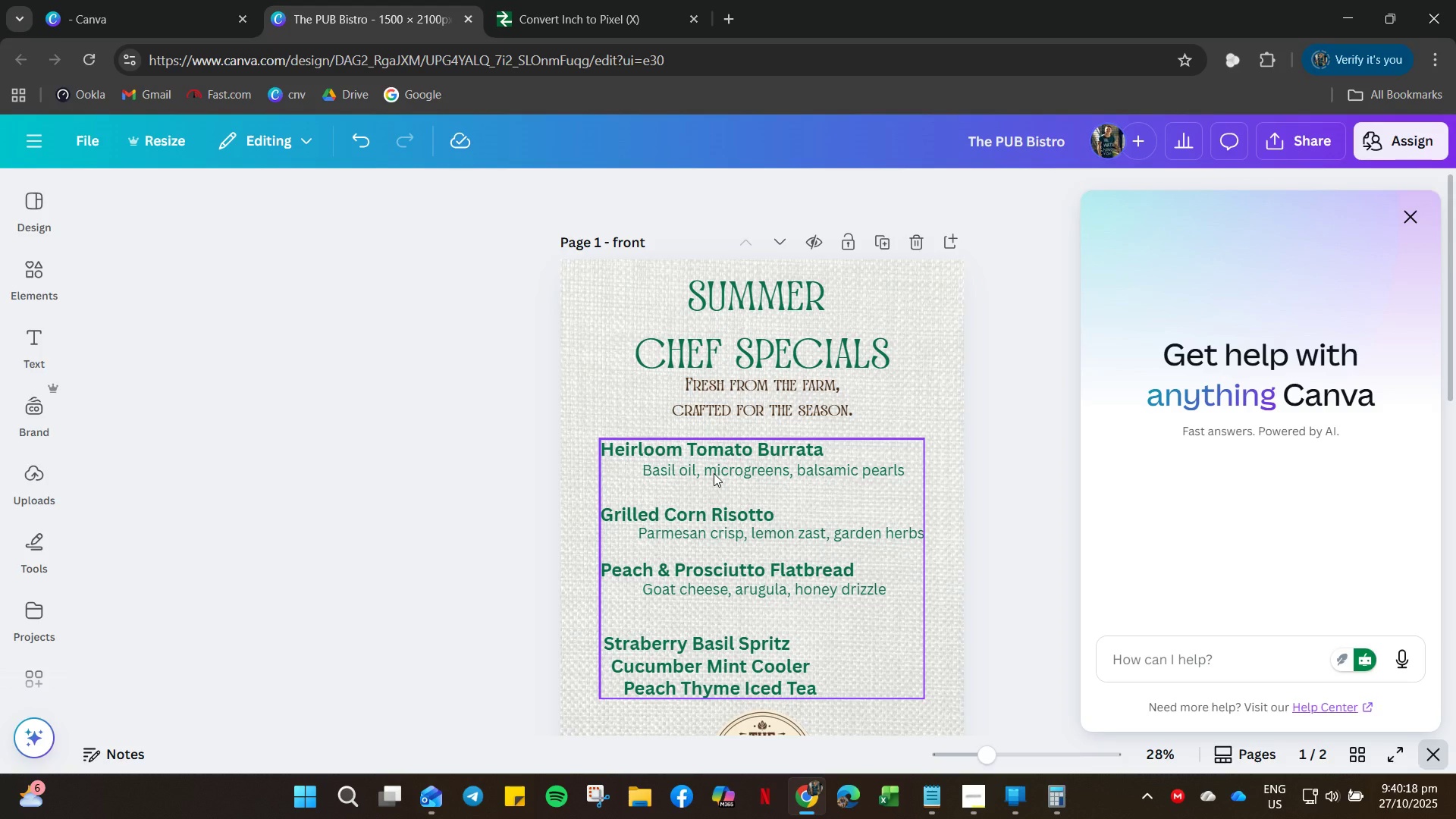 
left_click([737, 413])
 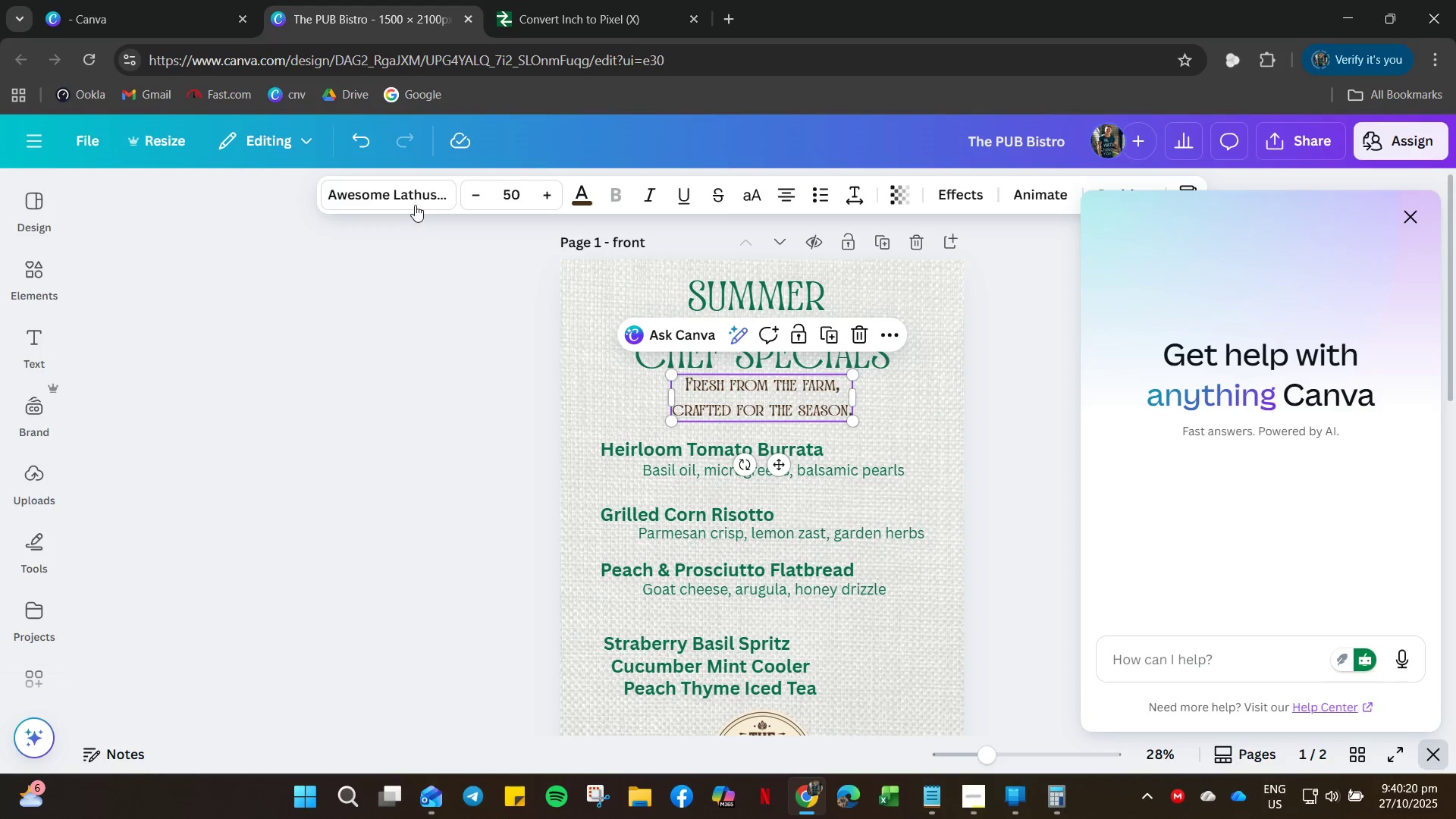 
left_click([413, 200])
 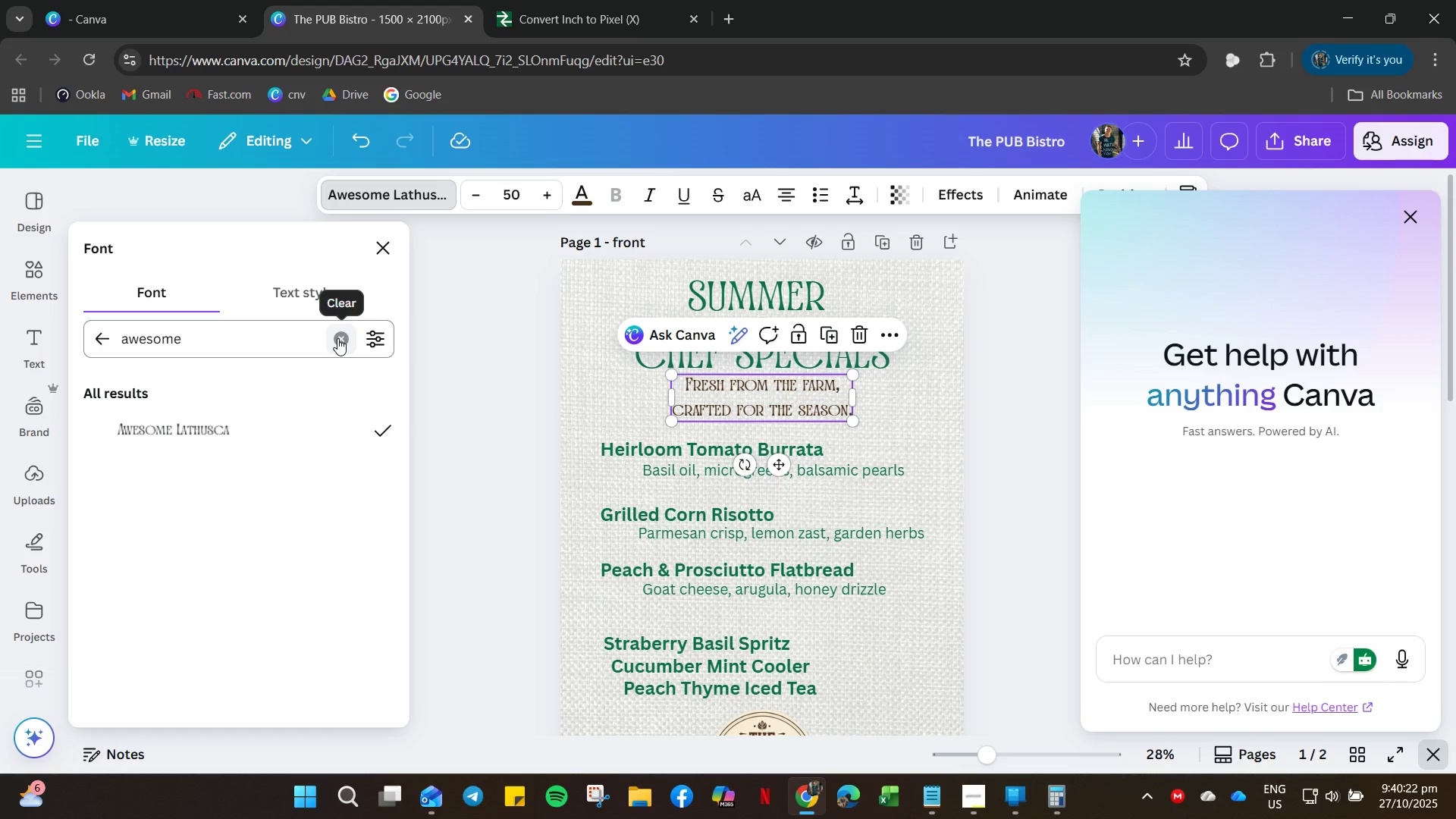 
left_click([337, 338])
 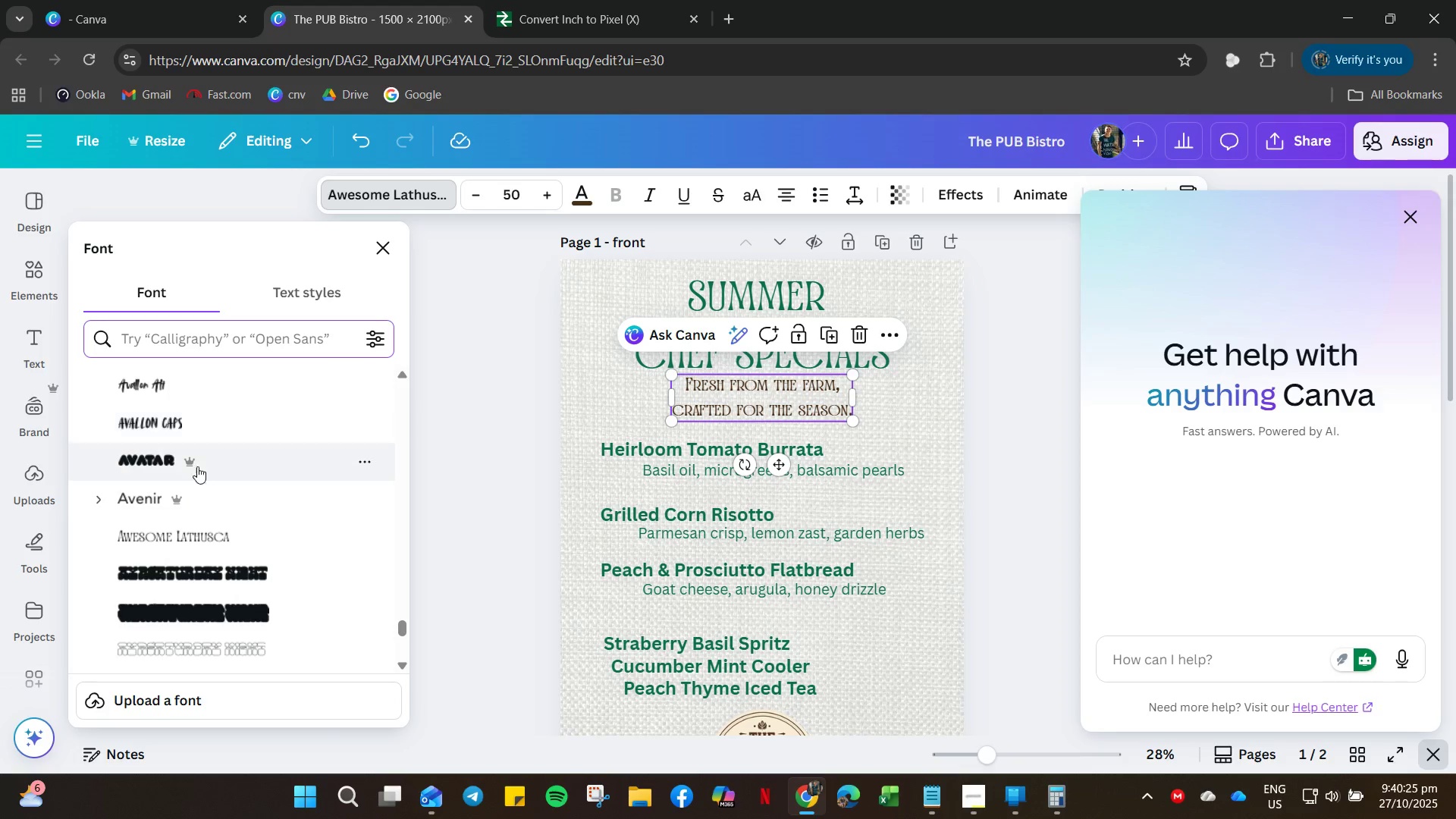 
left_click([193, 500])
 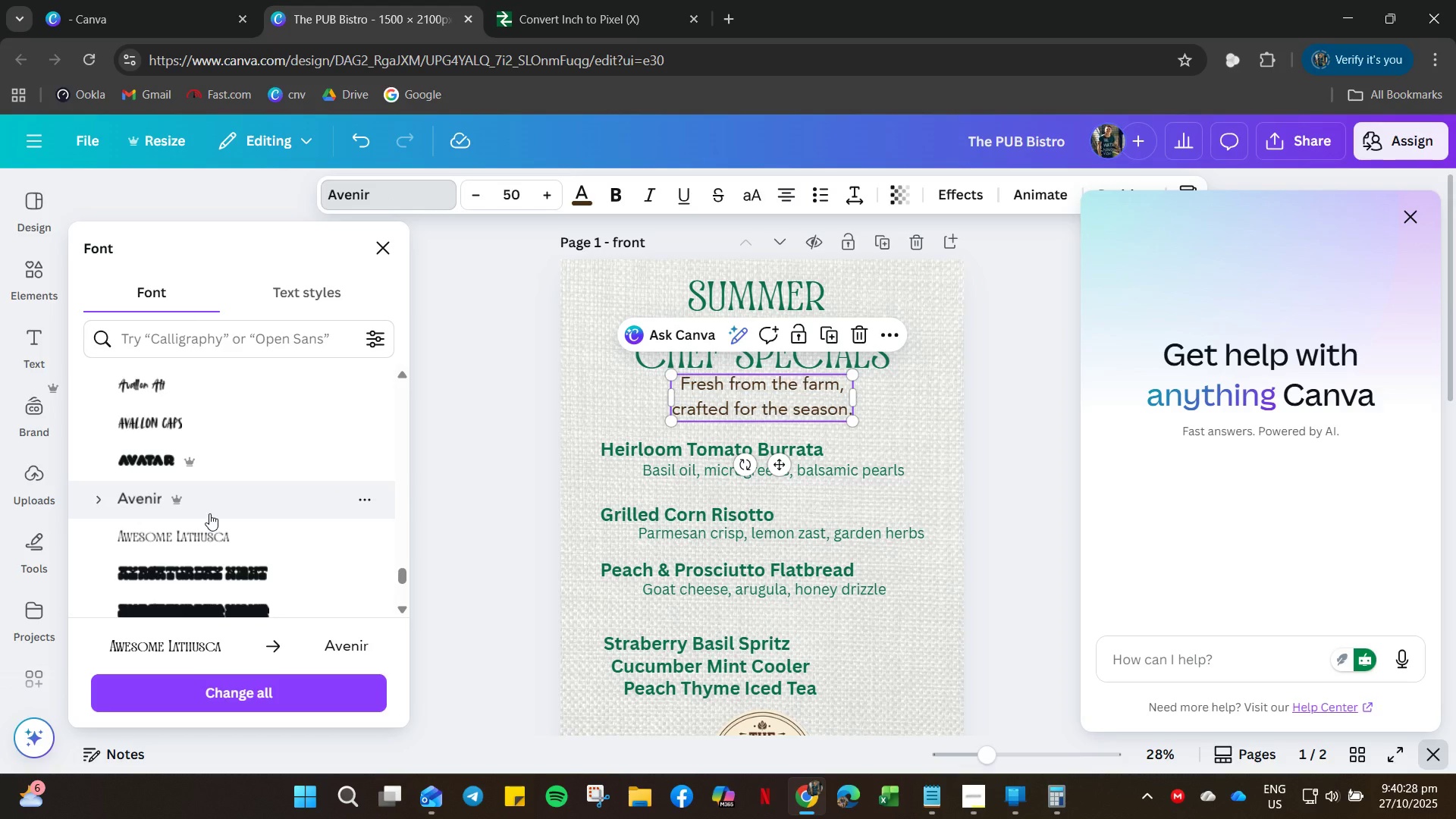 
mouse_move([532, 212])
 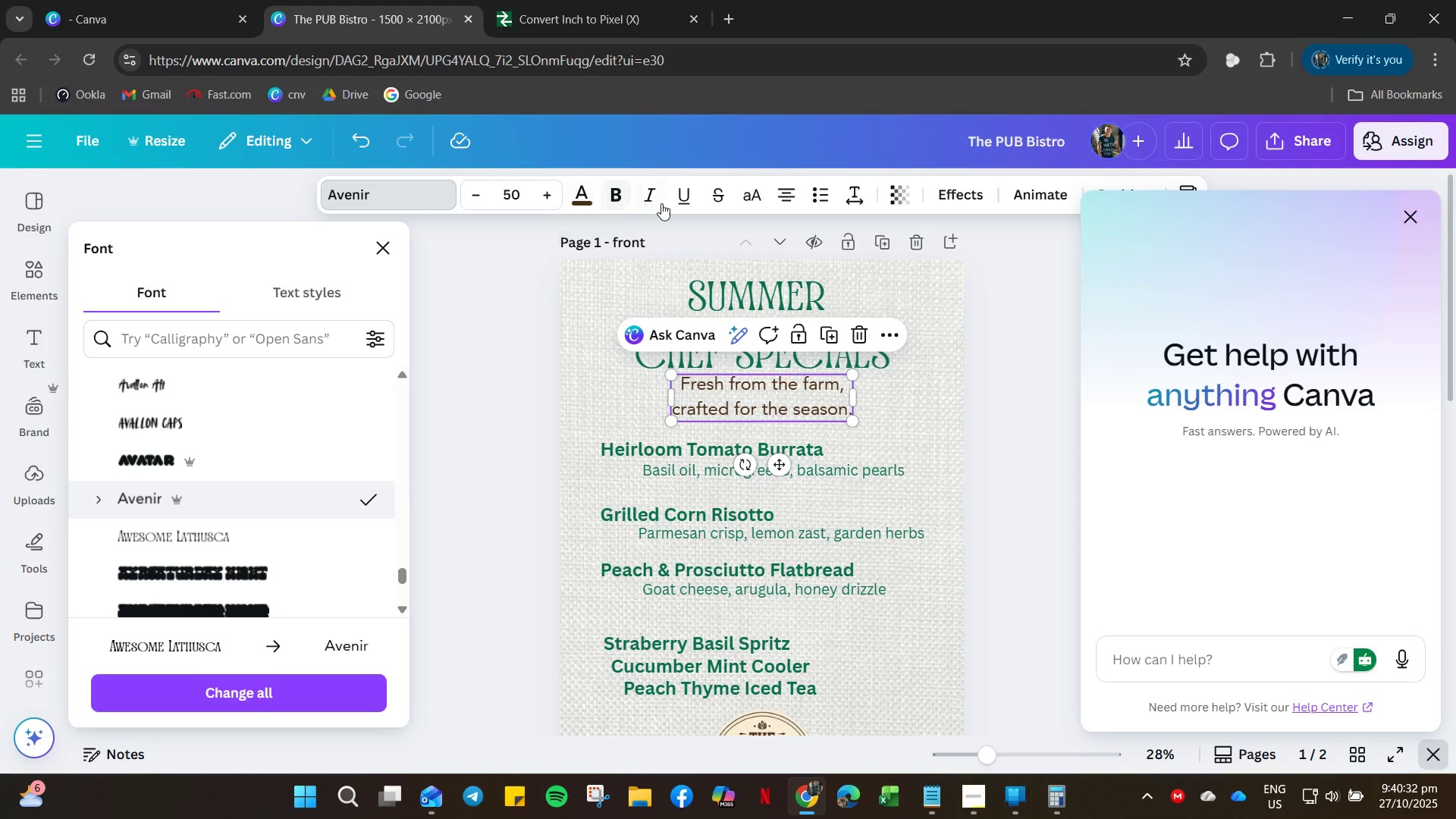 
left_click_drag(start_coordinate=[661, 203], to_coordinate=[655, 203])
 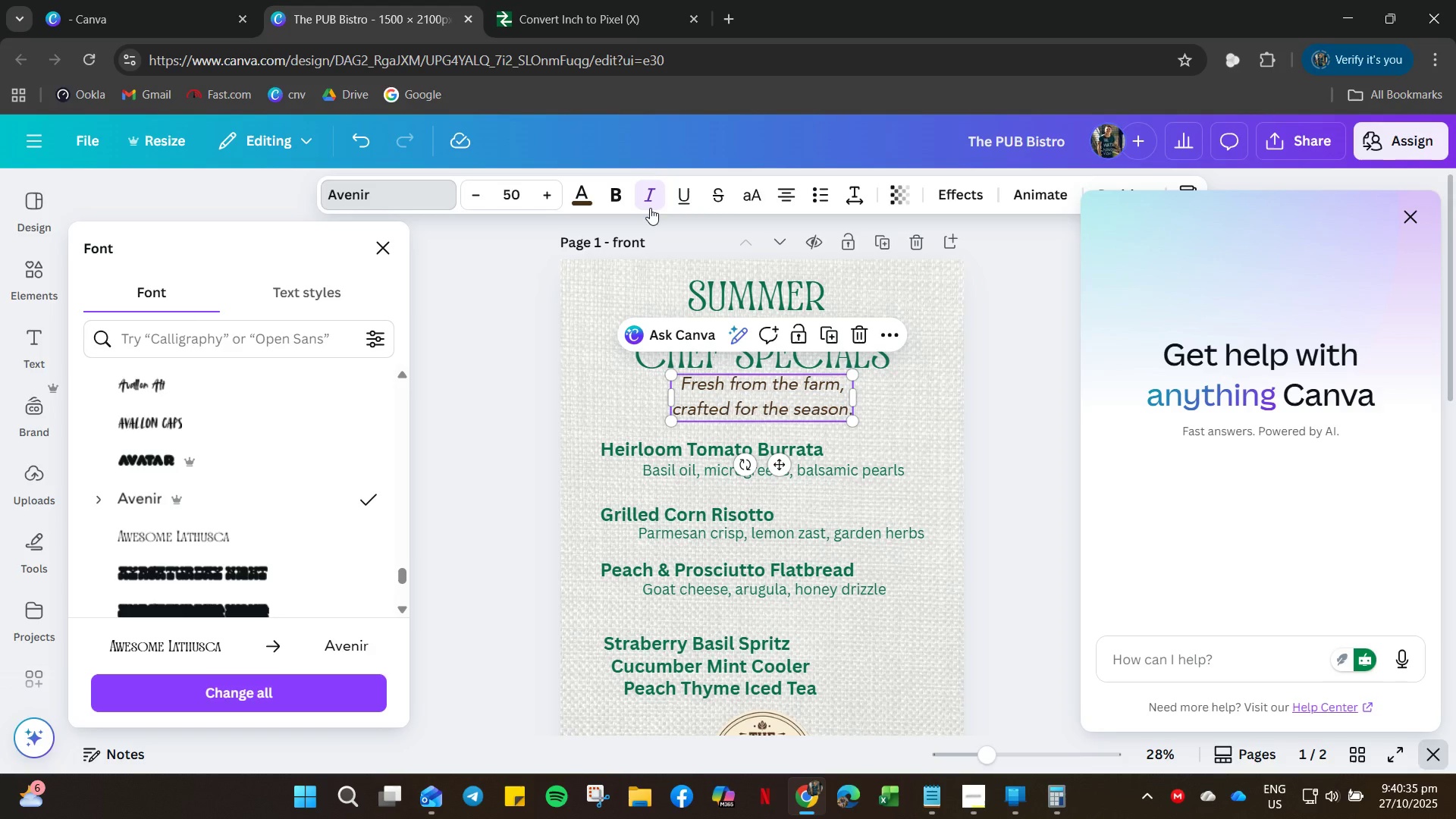 
scroll: coordinate [262, 507], scroll_direction: down, amount: 16.0
 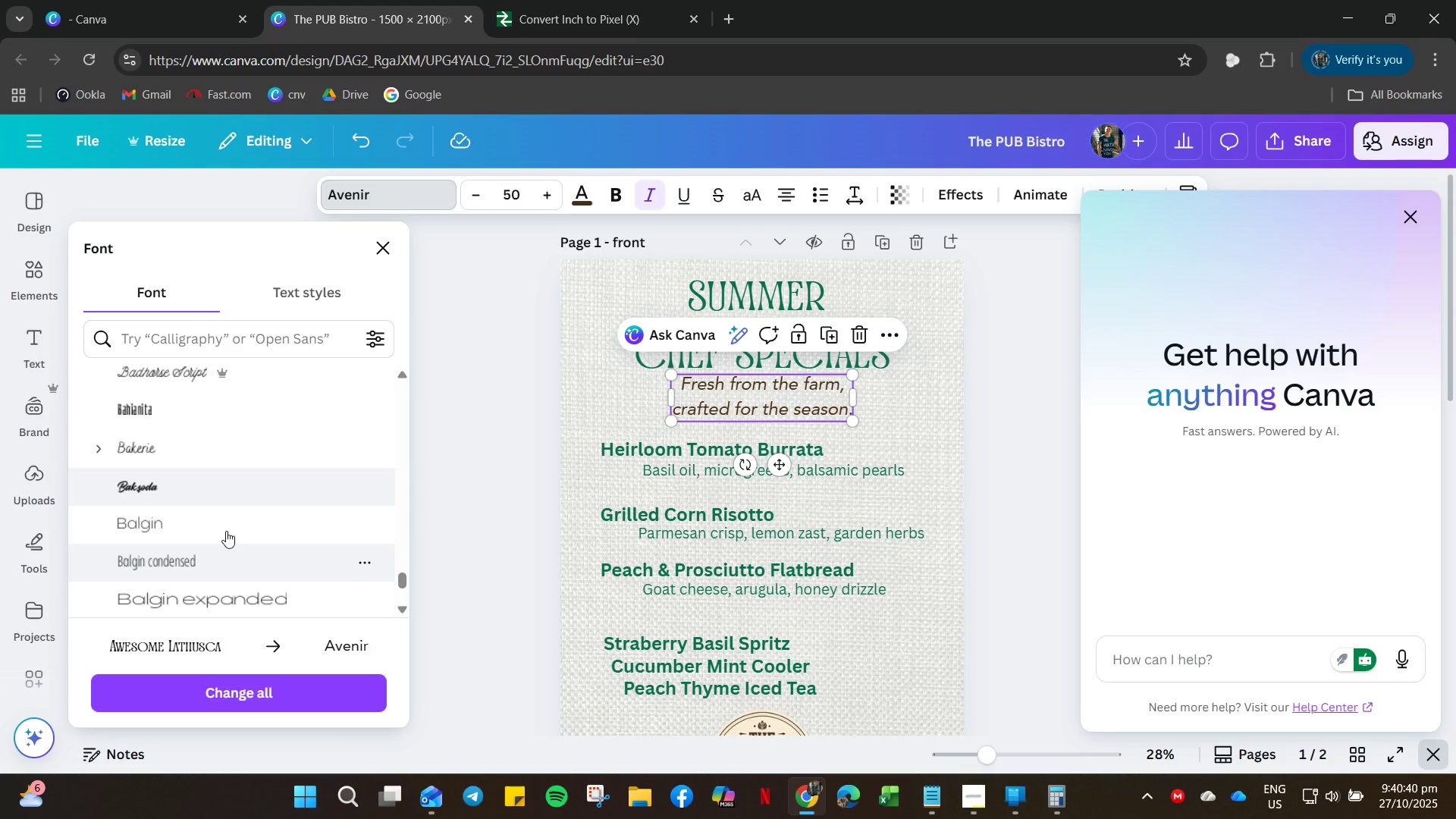 
left_click([194, 449])
 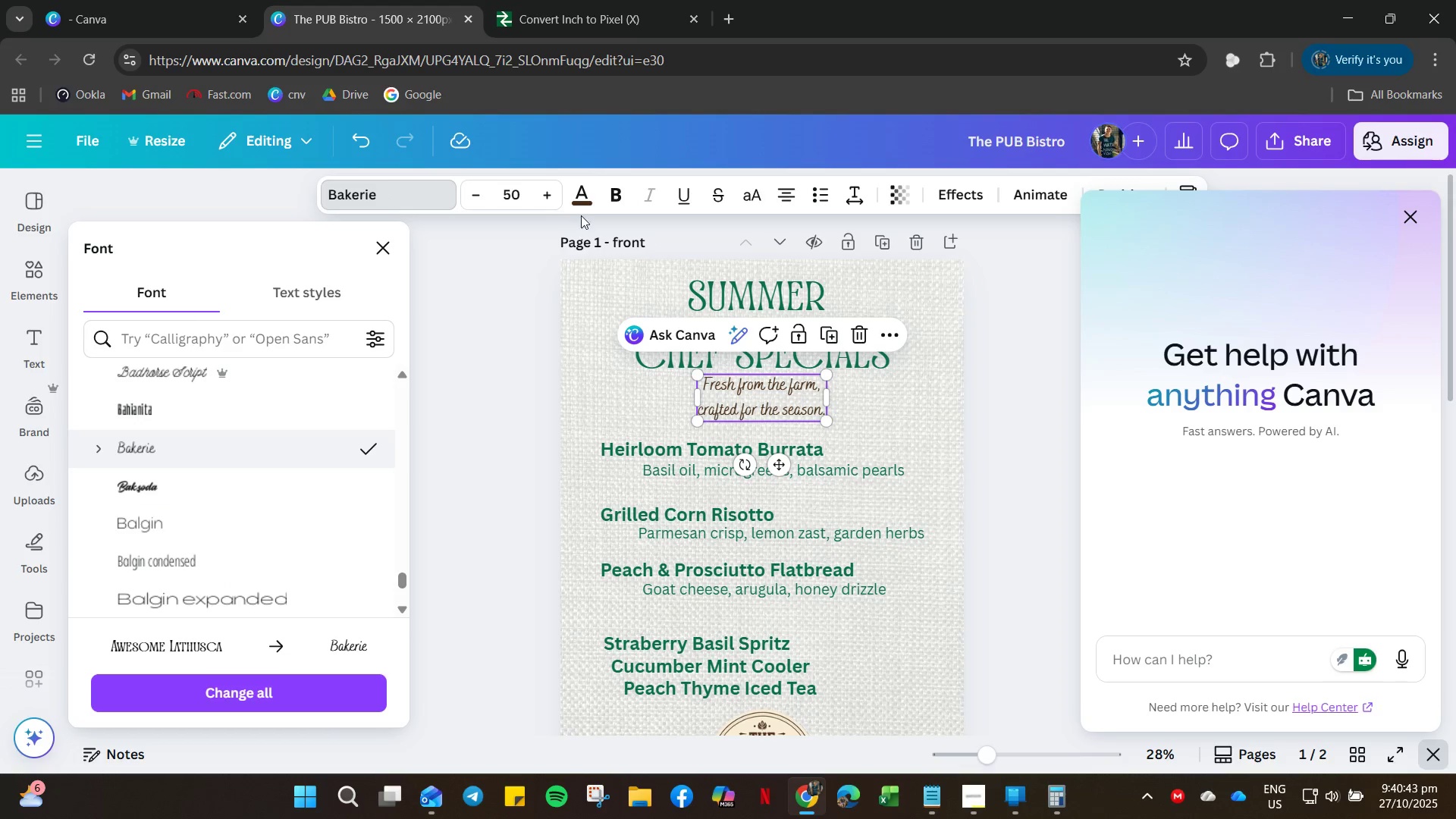 
left_click_drag(start_coordinate=[544, 196], to_coordinate=[558, 196])
 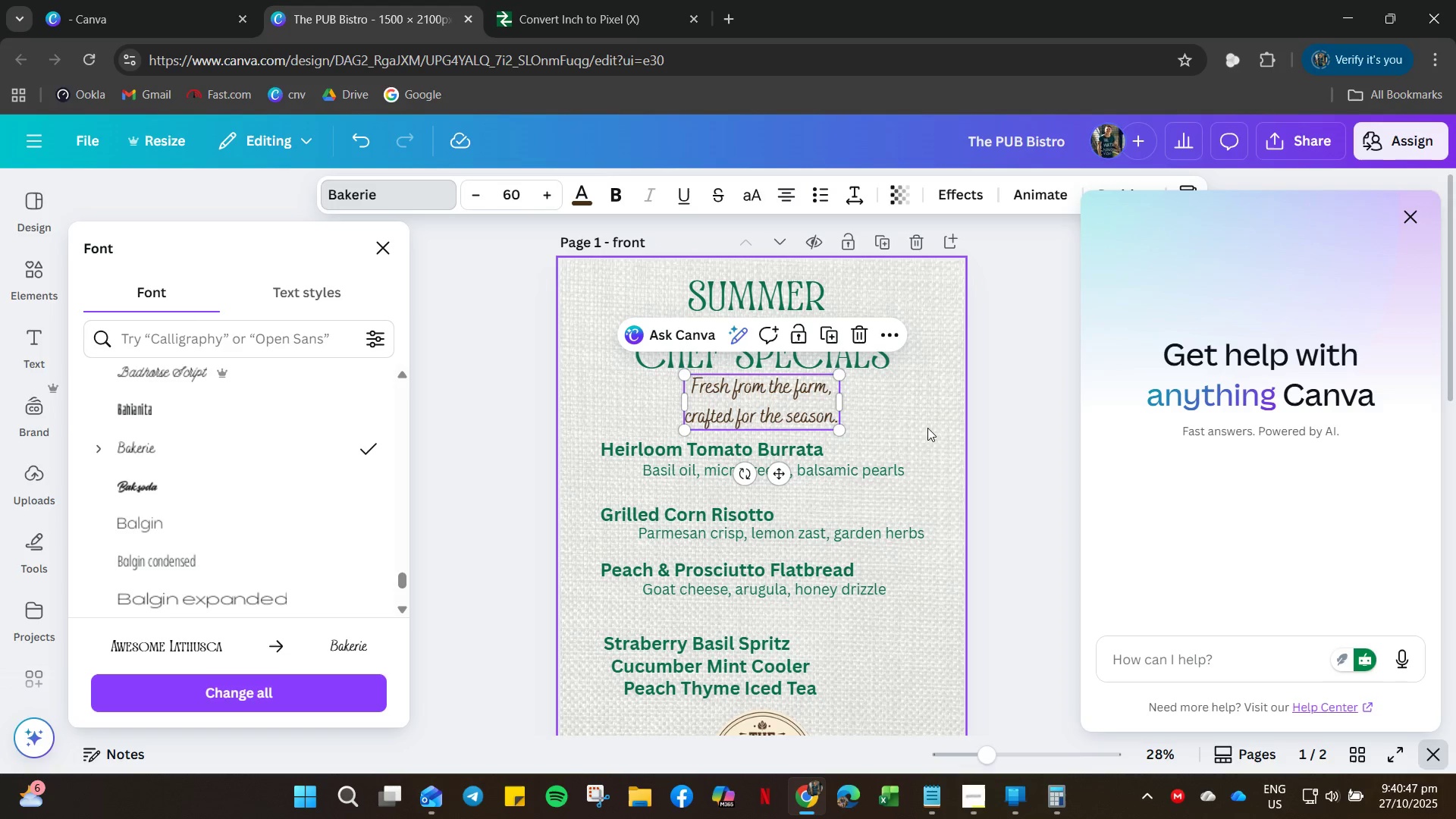 
left_click([927, 416])
 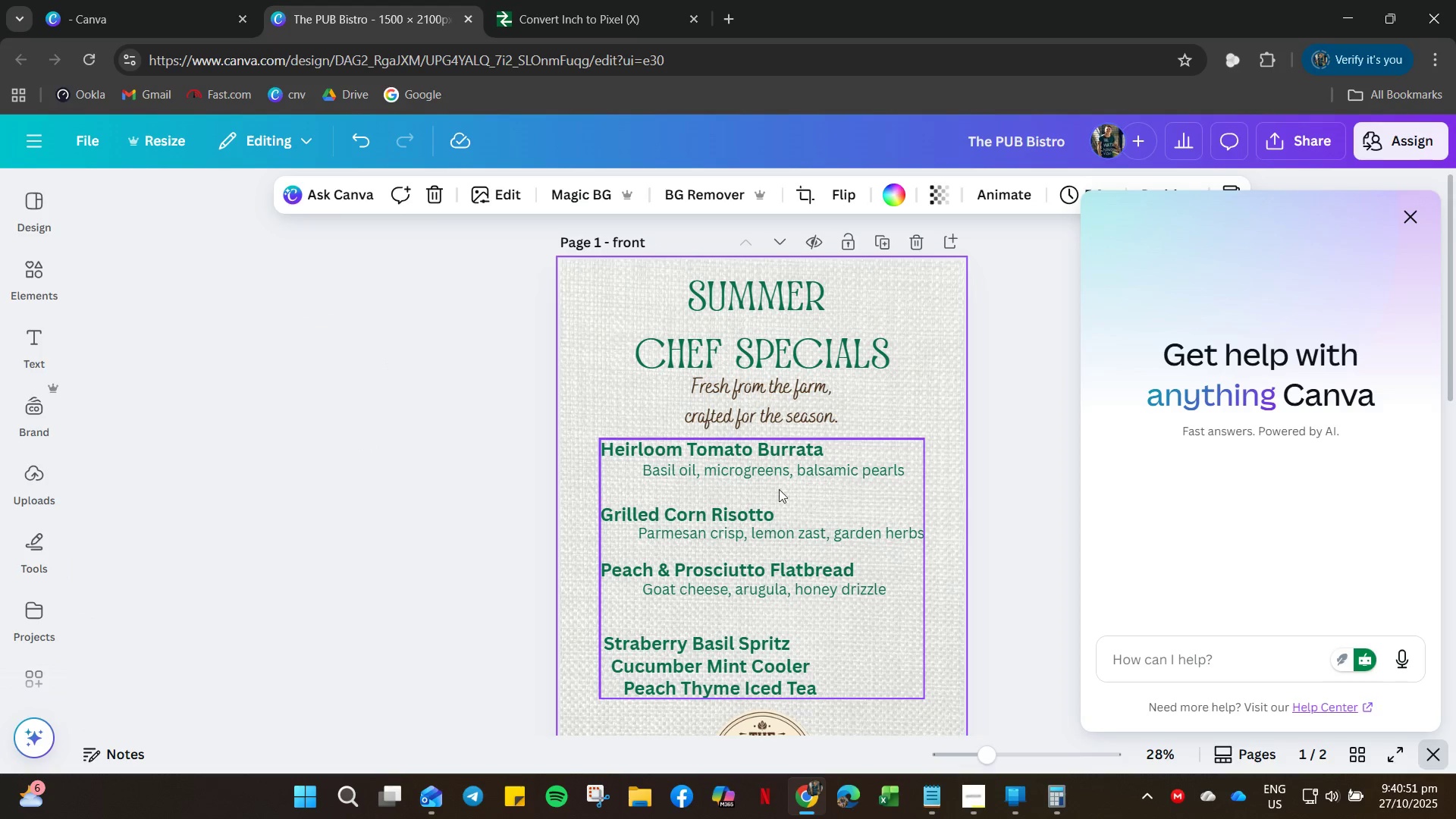 
wait(5.02)
 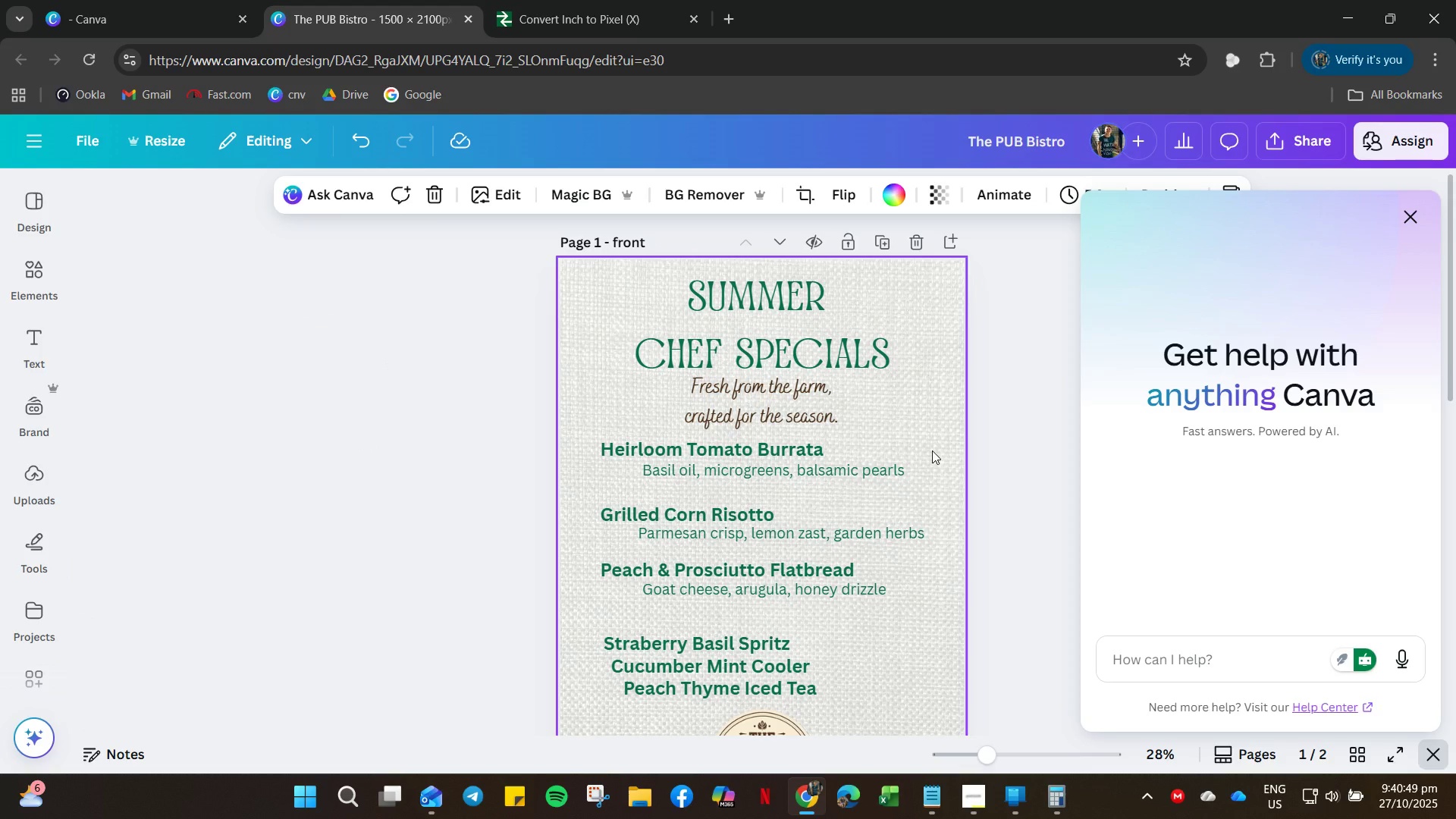 
key(Control+A)
 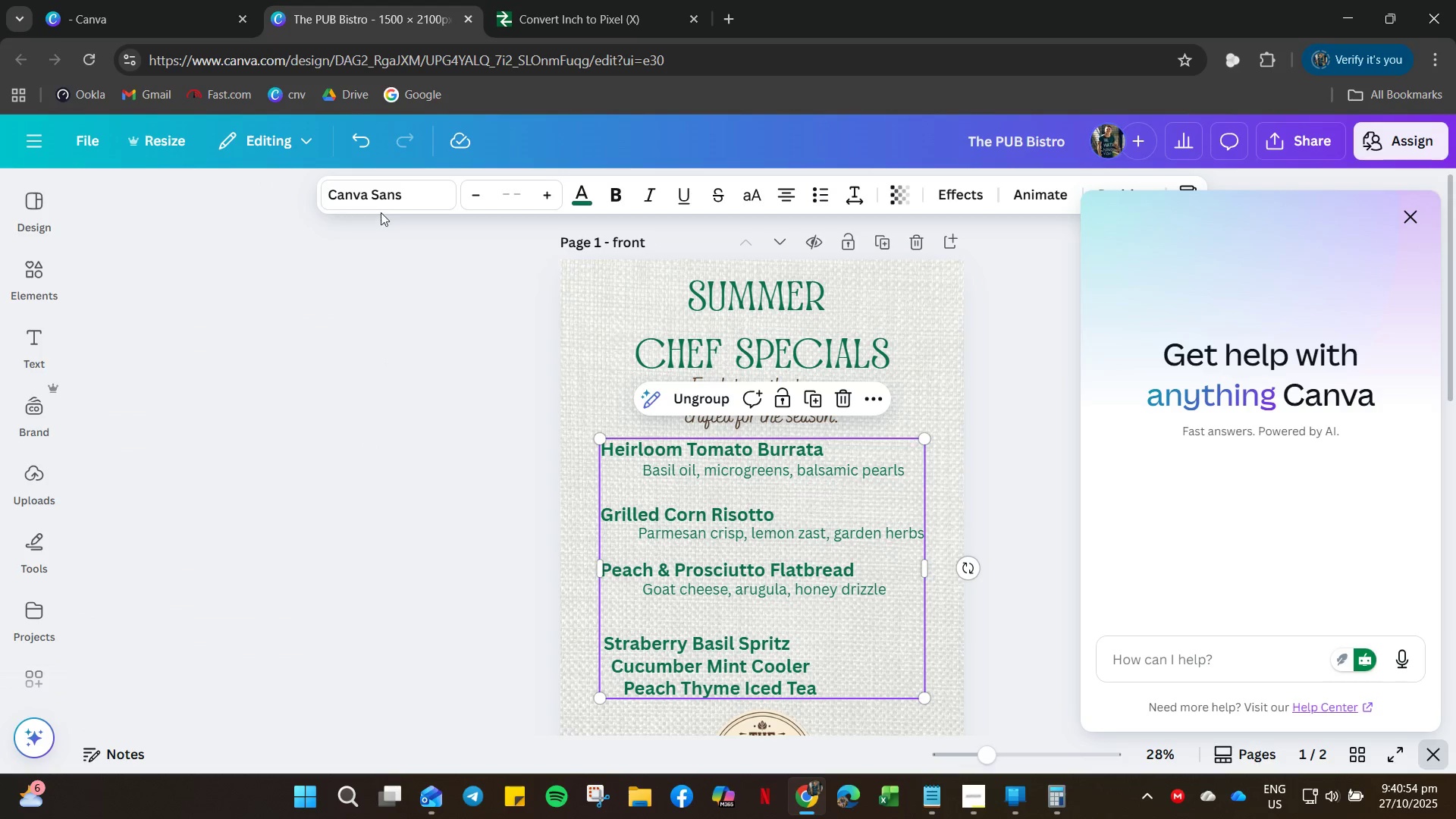 
left_click([381, 196])
 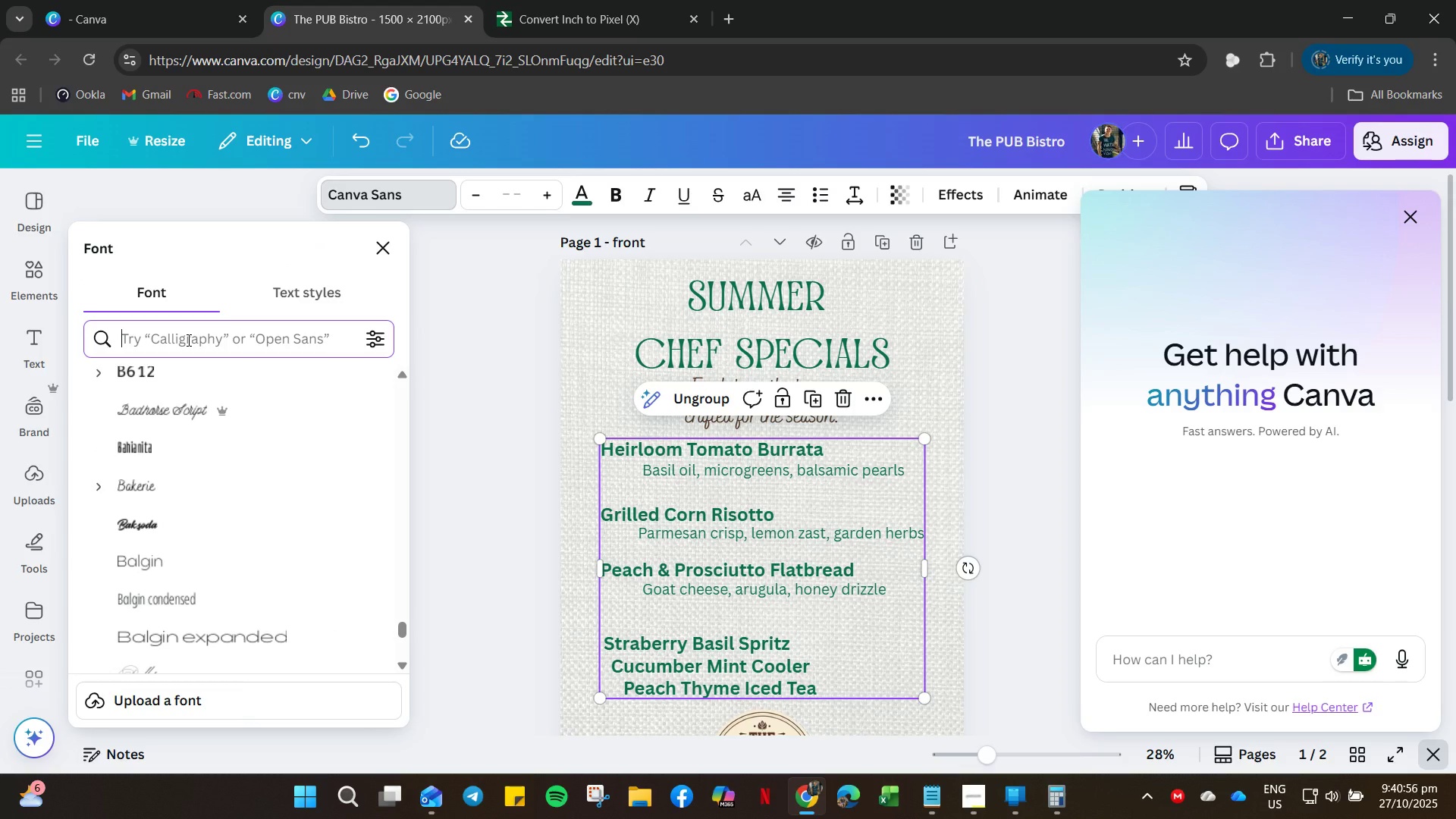 
type(awe)
 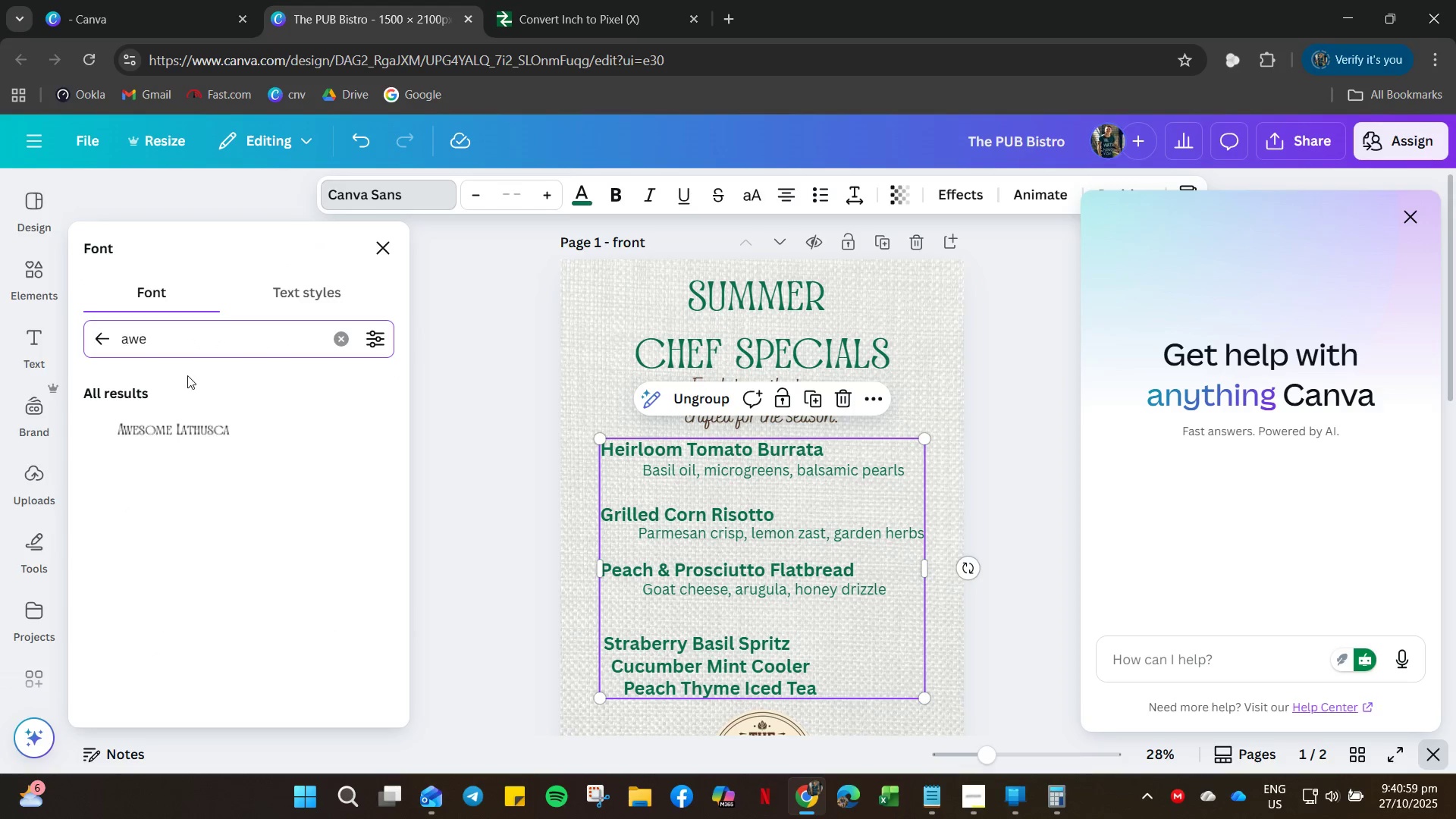 
left_click([158, 438])
 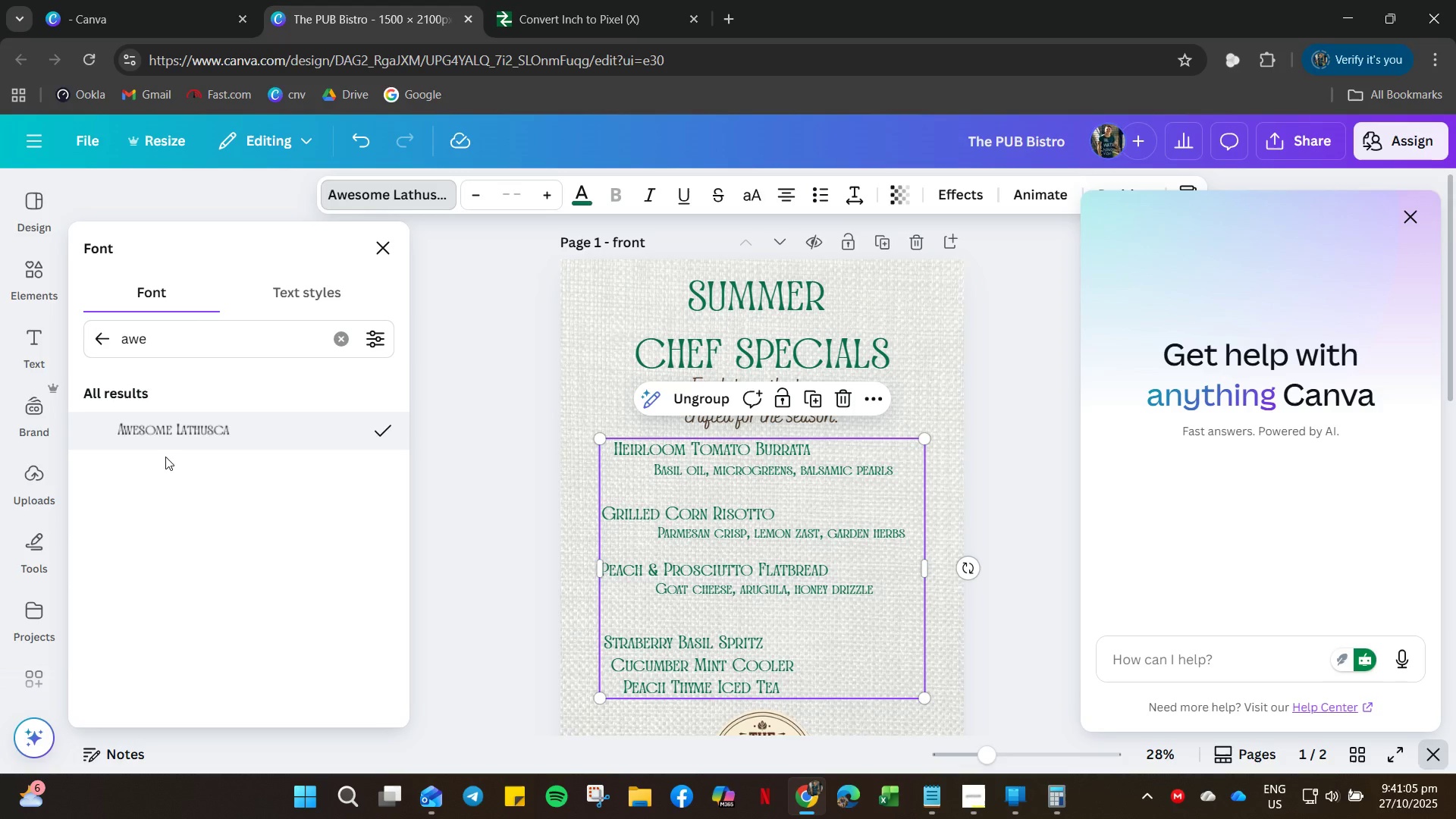 
wait(6.9)
 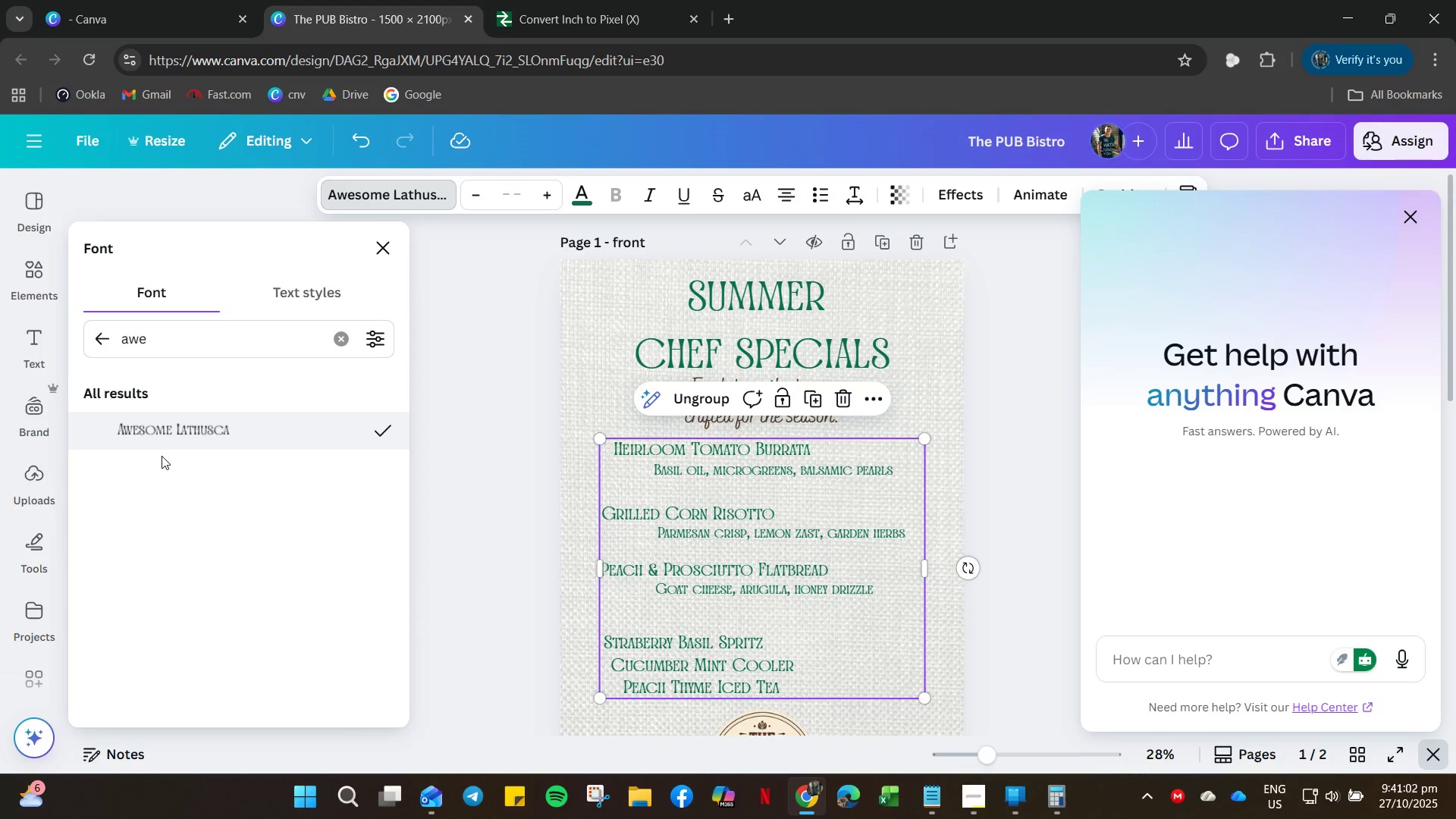 
left_click([344, 335])
 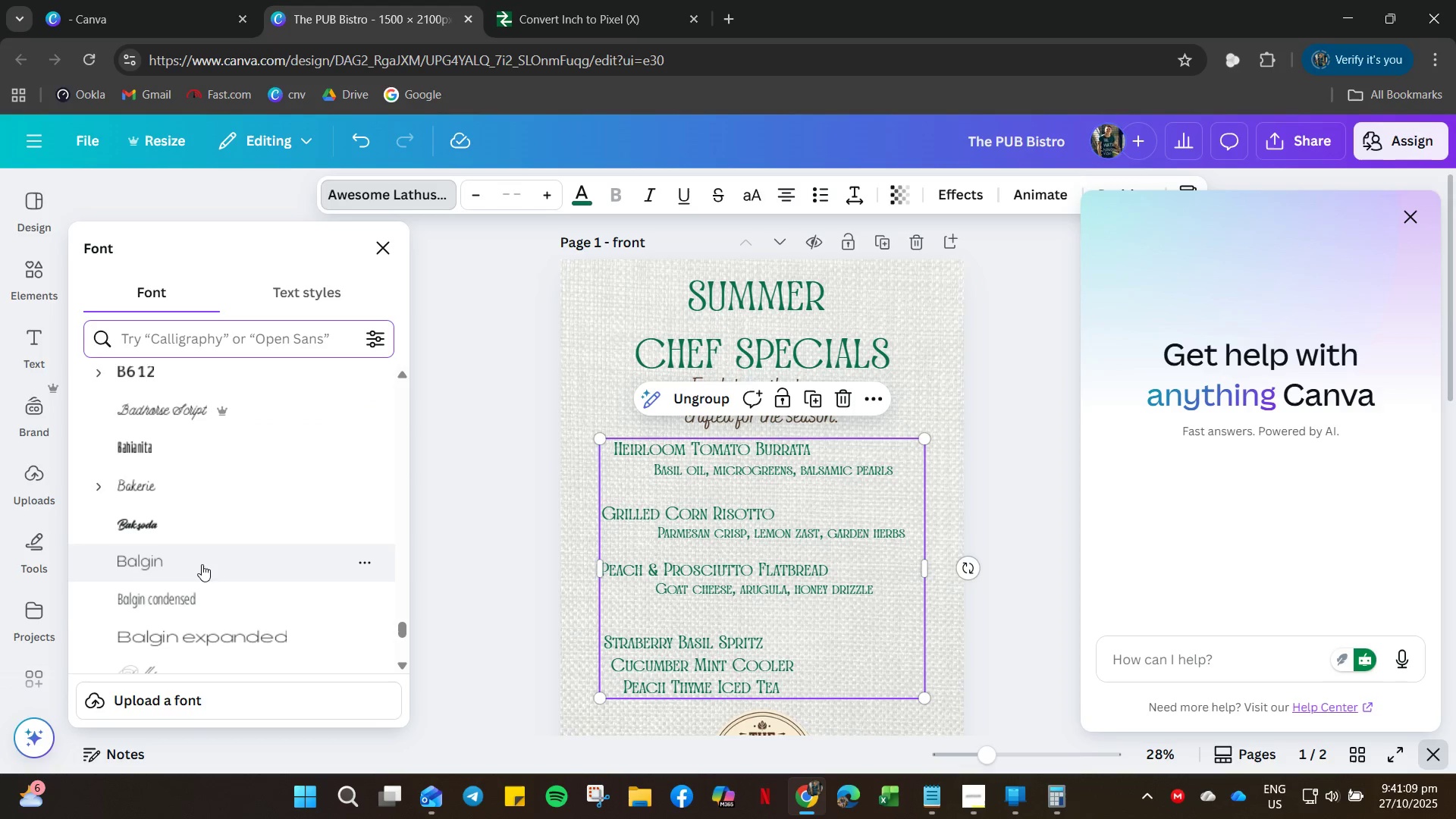 
left_click([190, 590])
 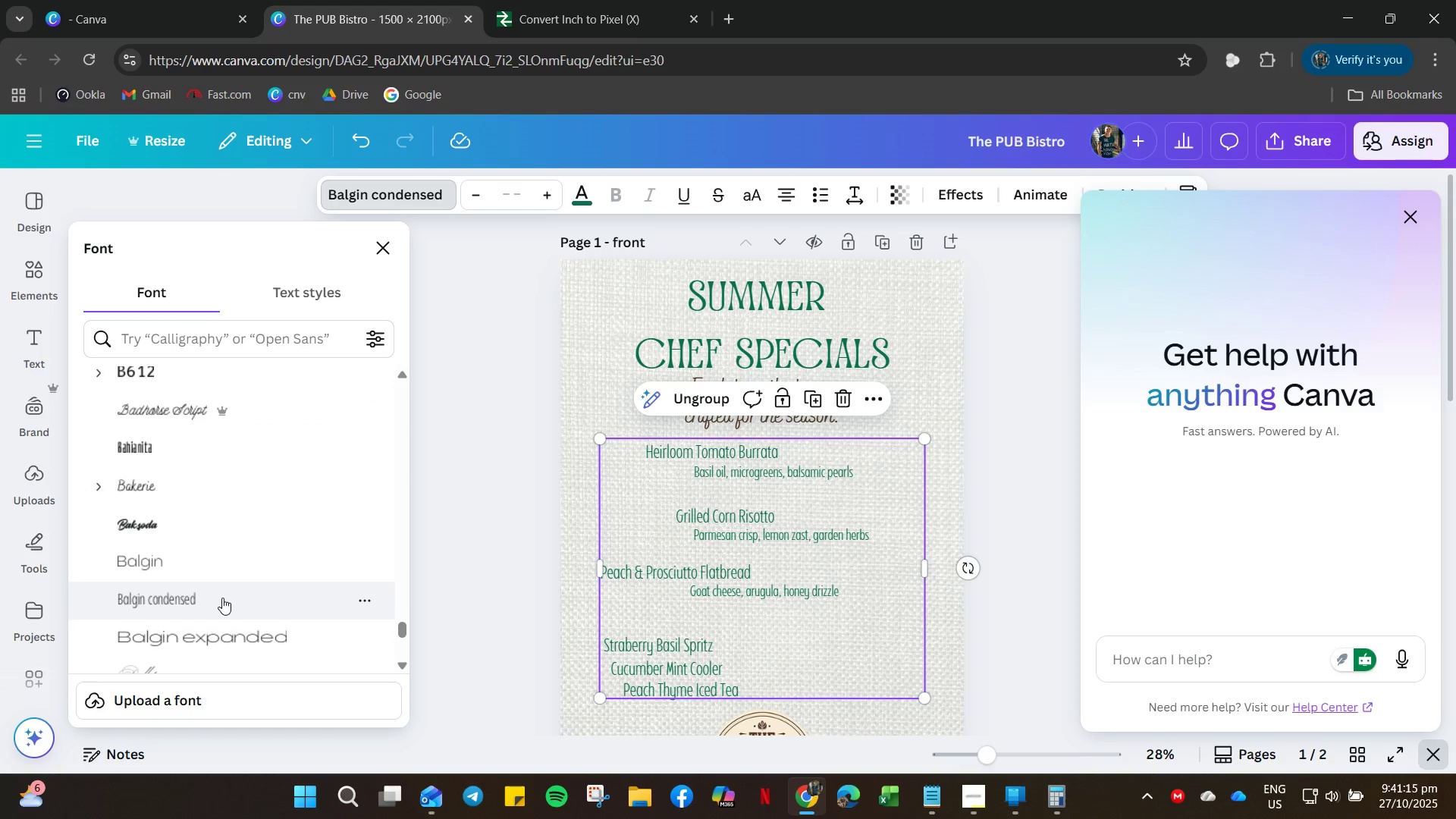 
wait(7.15)
 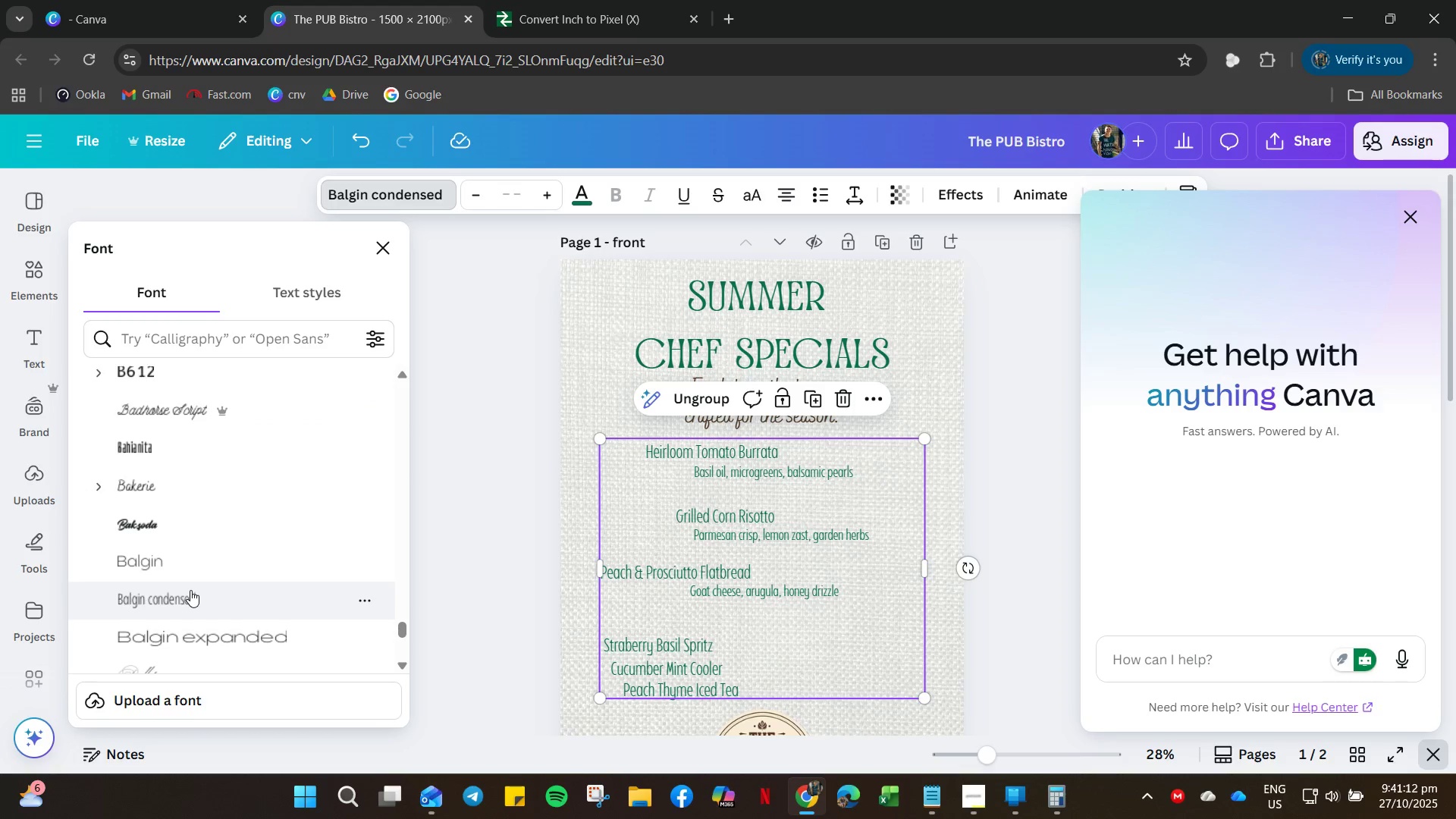 
left_click([786, 642])
 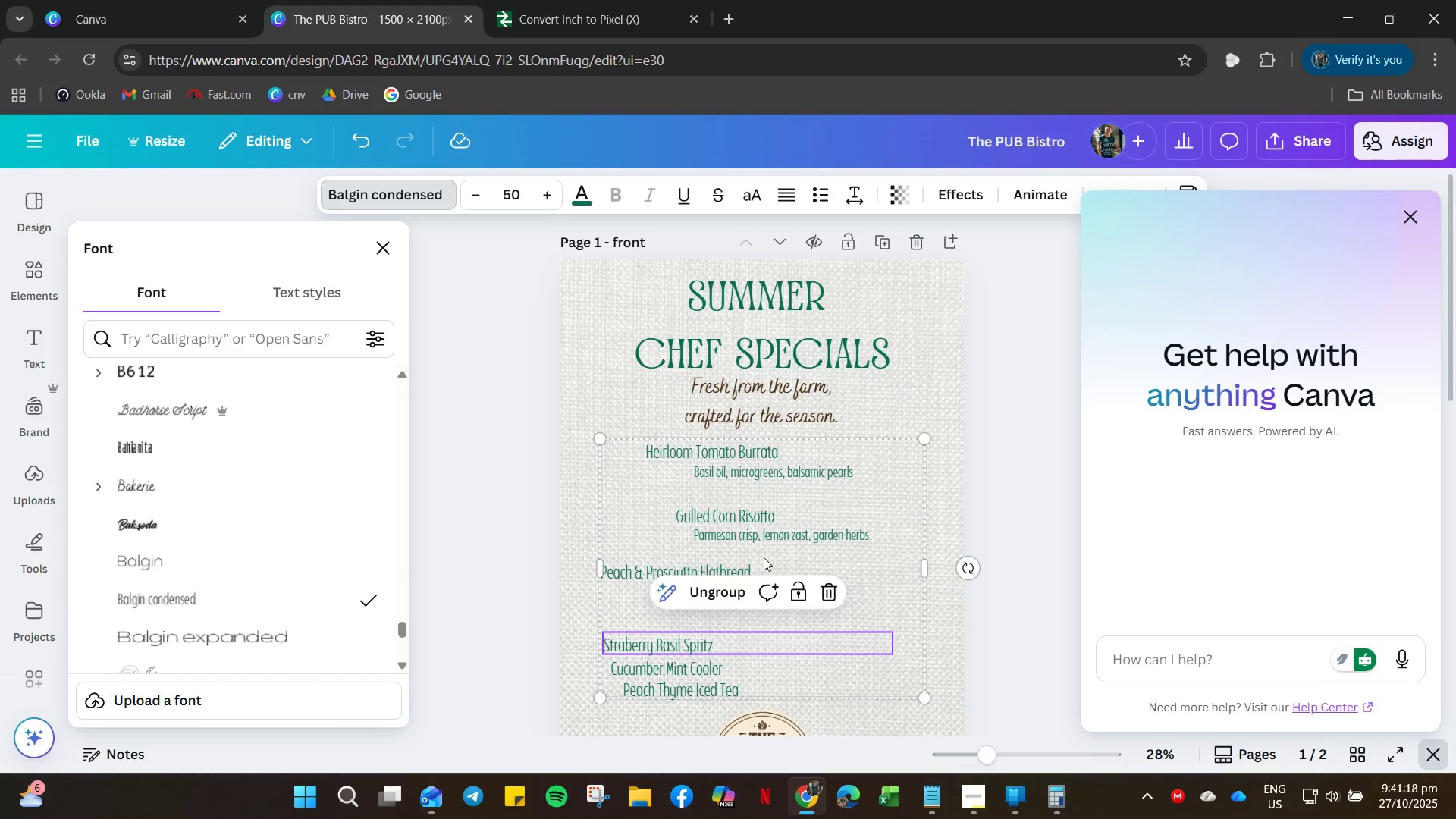 
key(Control+A)
 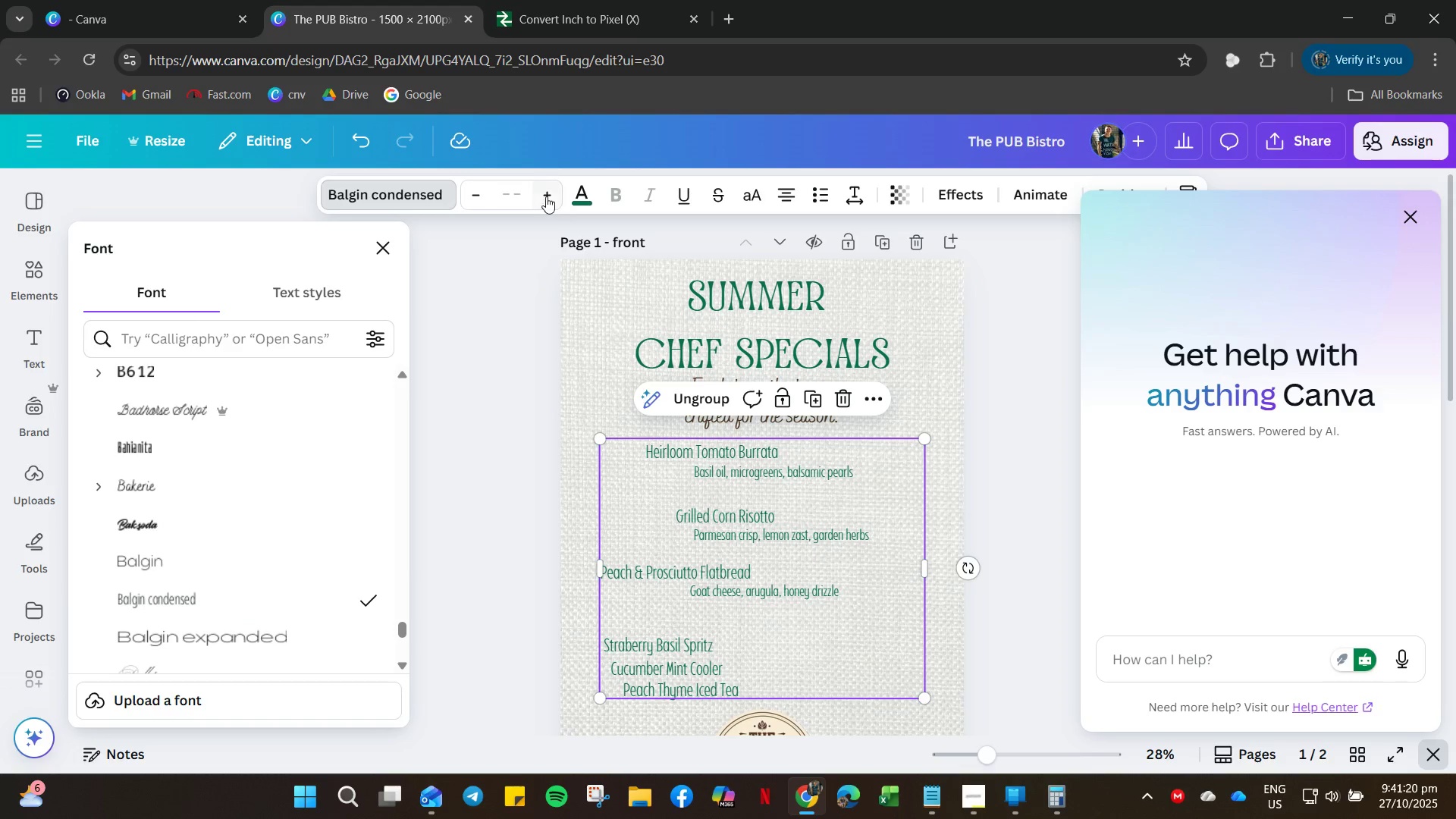 
double_click([545, 196])
 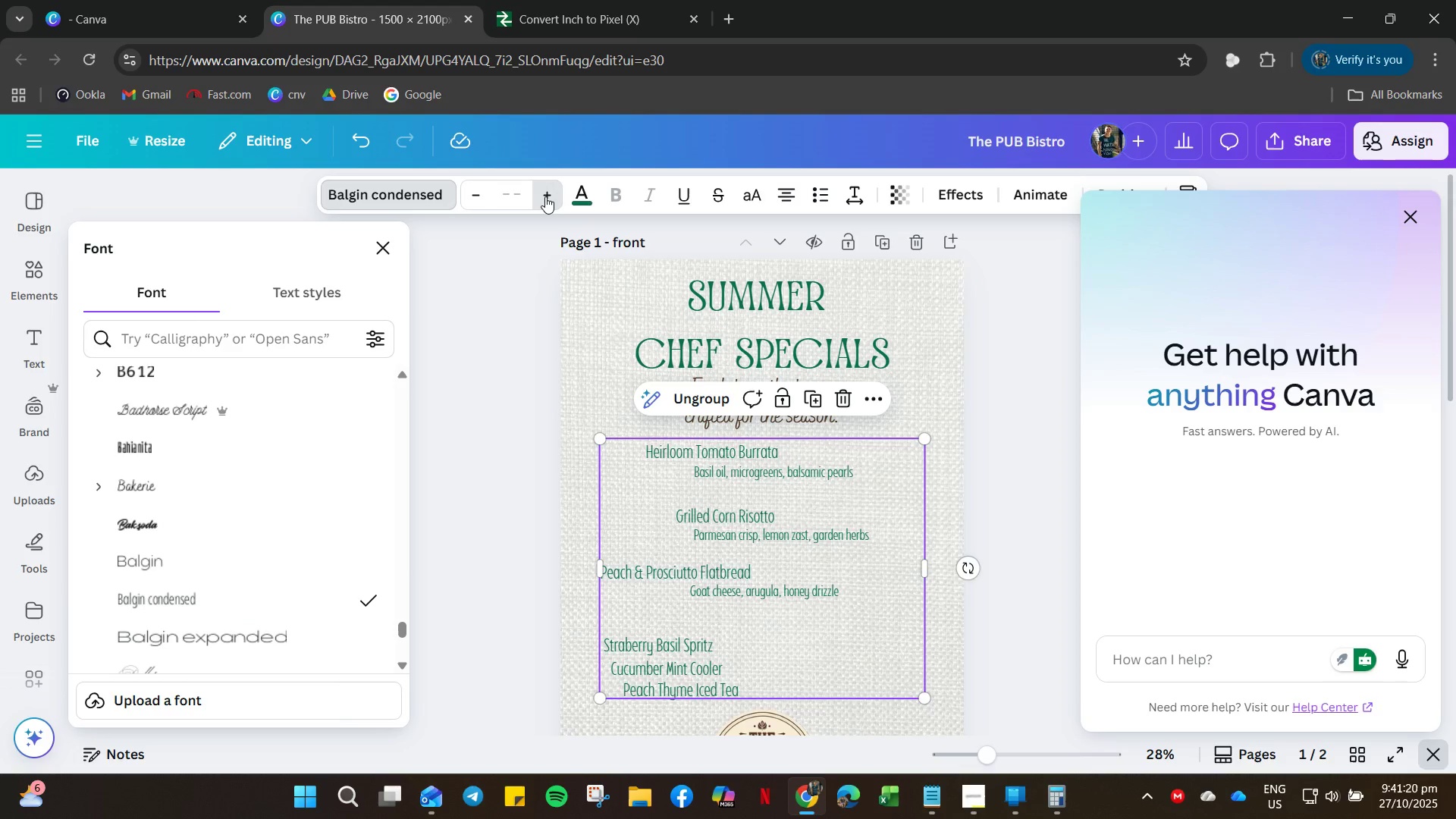 
triple_click([545, 196])
 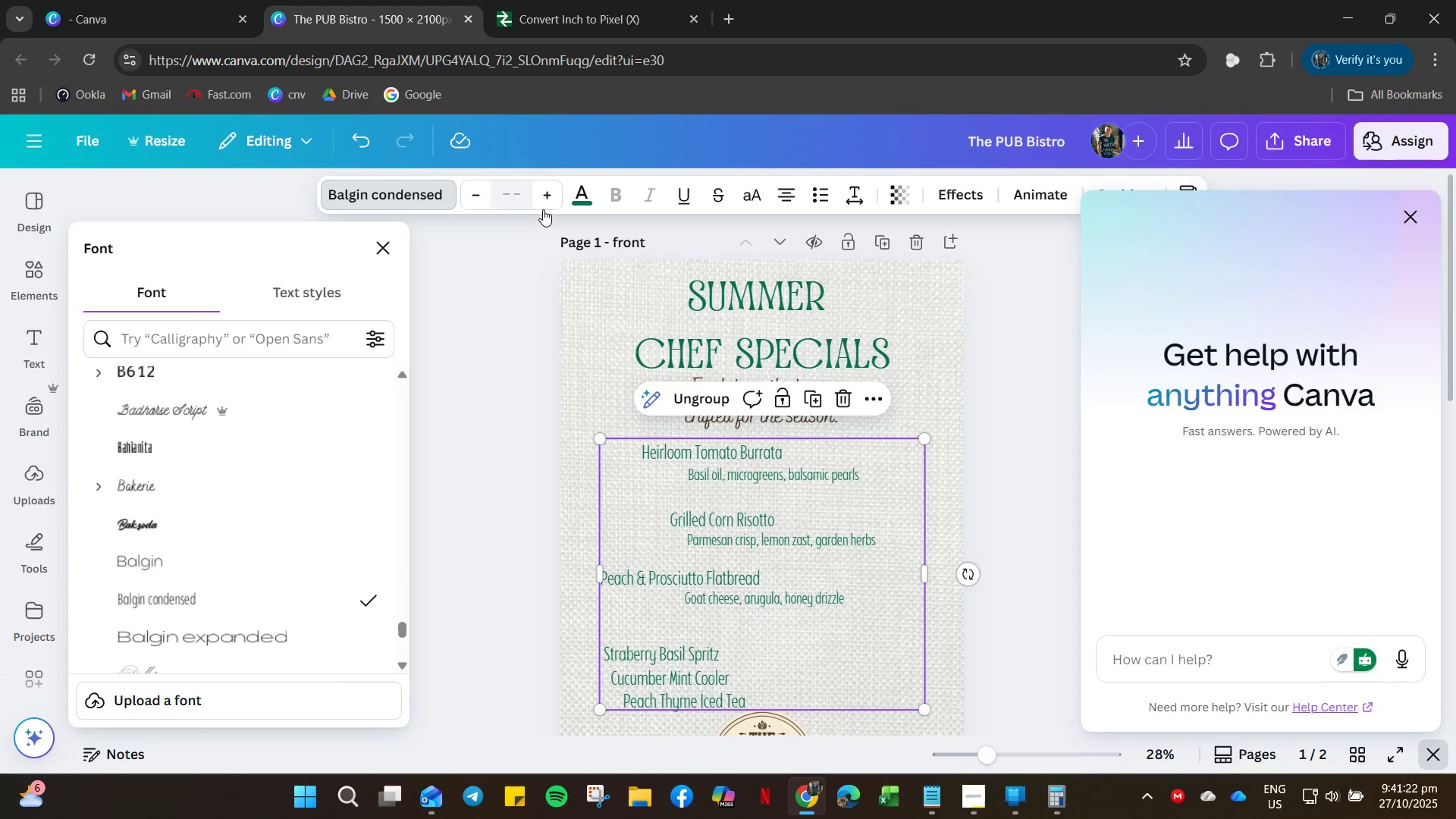 
double_click([546, 198])
 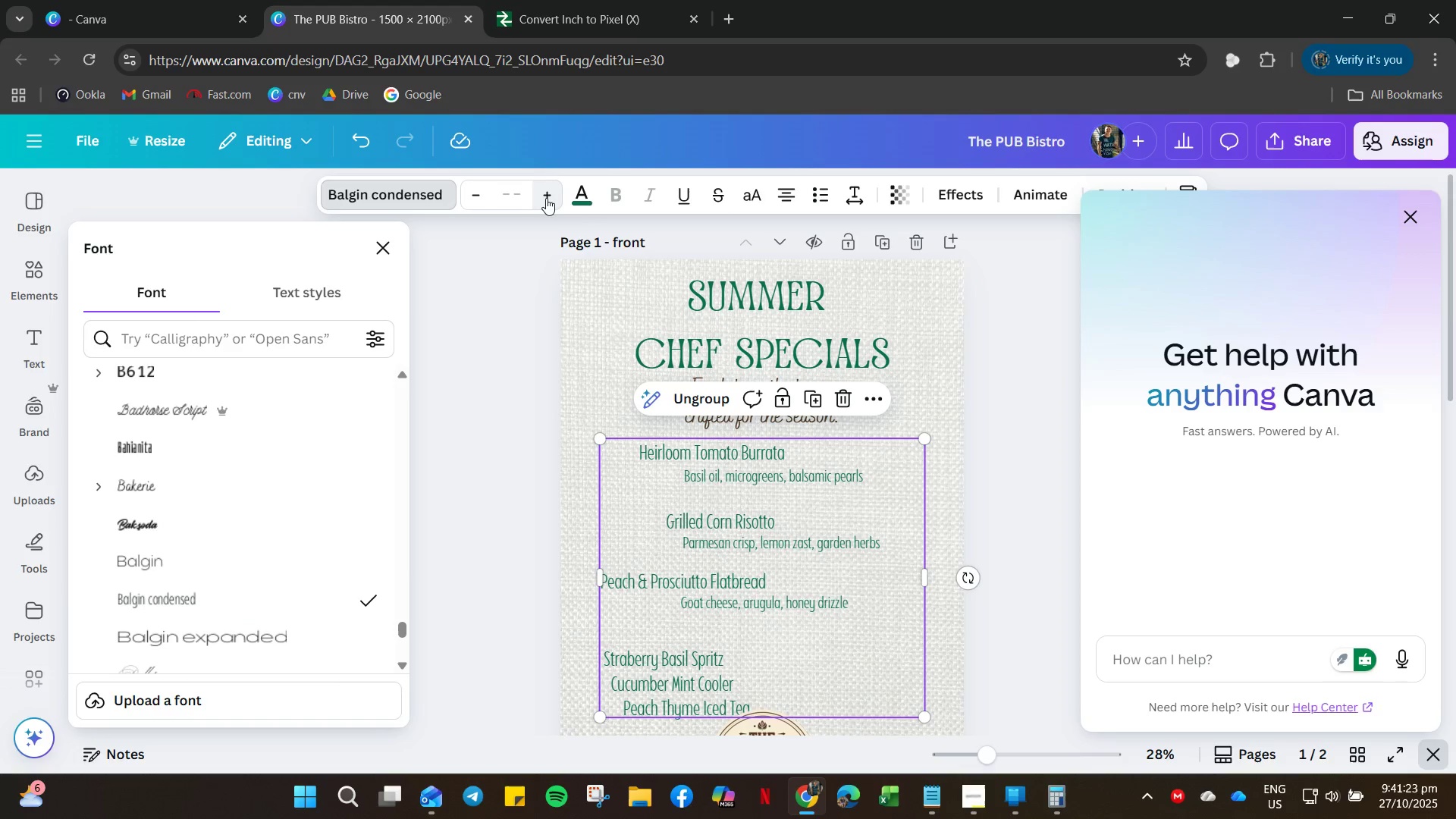 
triple_click([546, 198])
 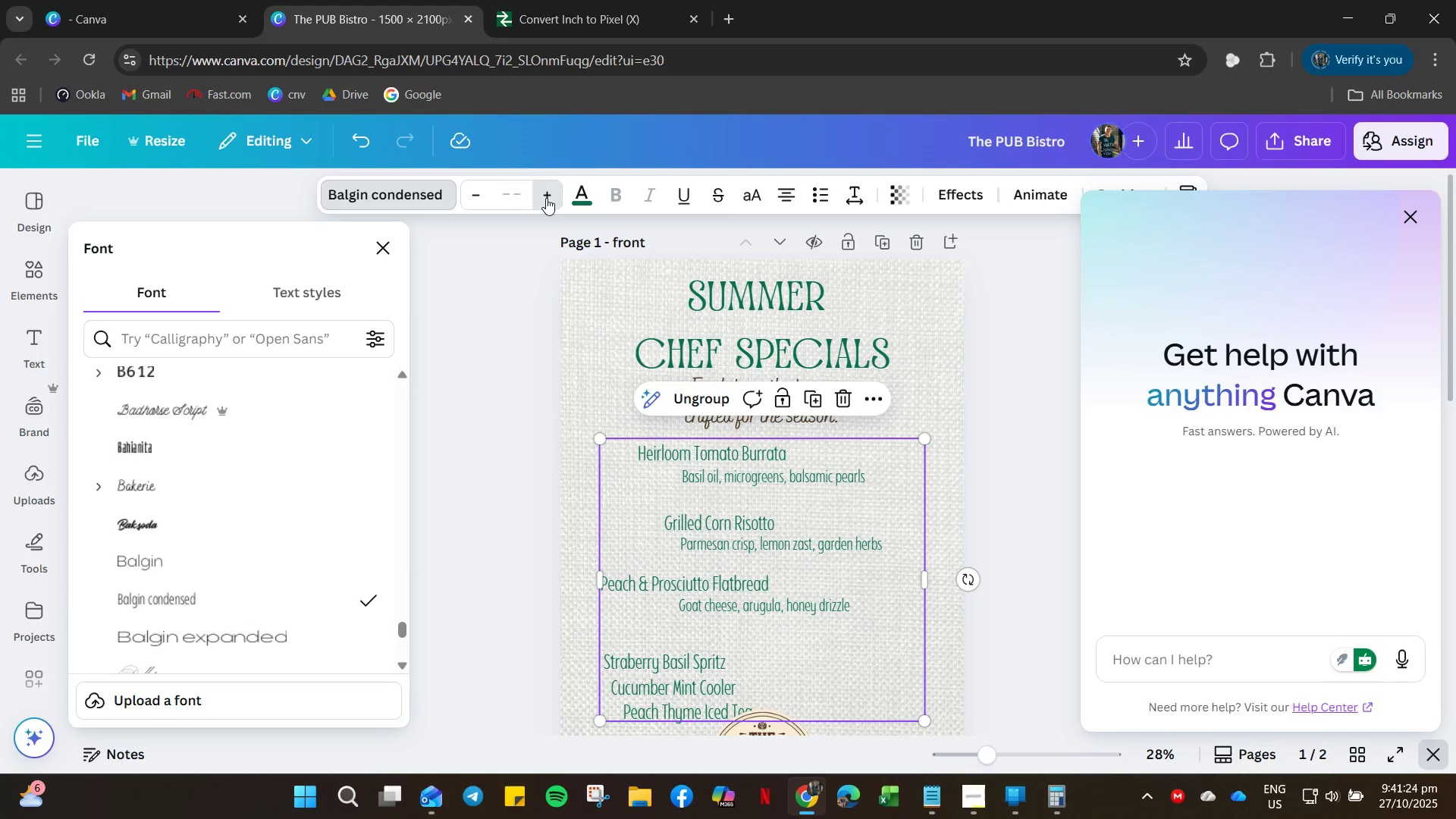 
double_click([546, 198])
 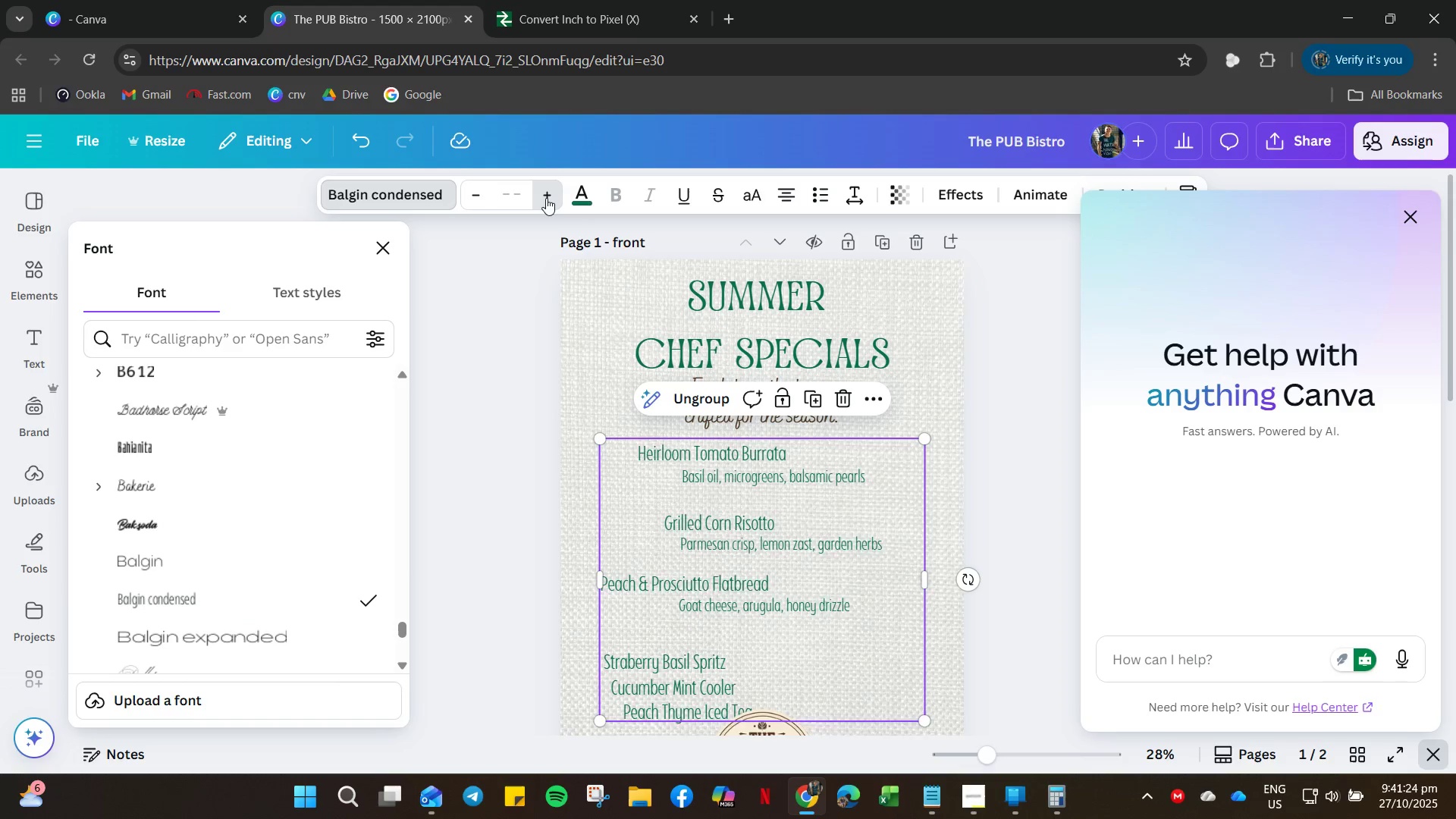 
triple_click([546, 198])
 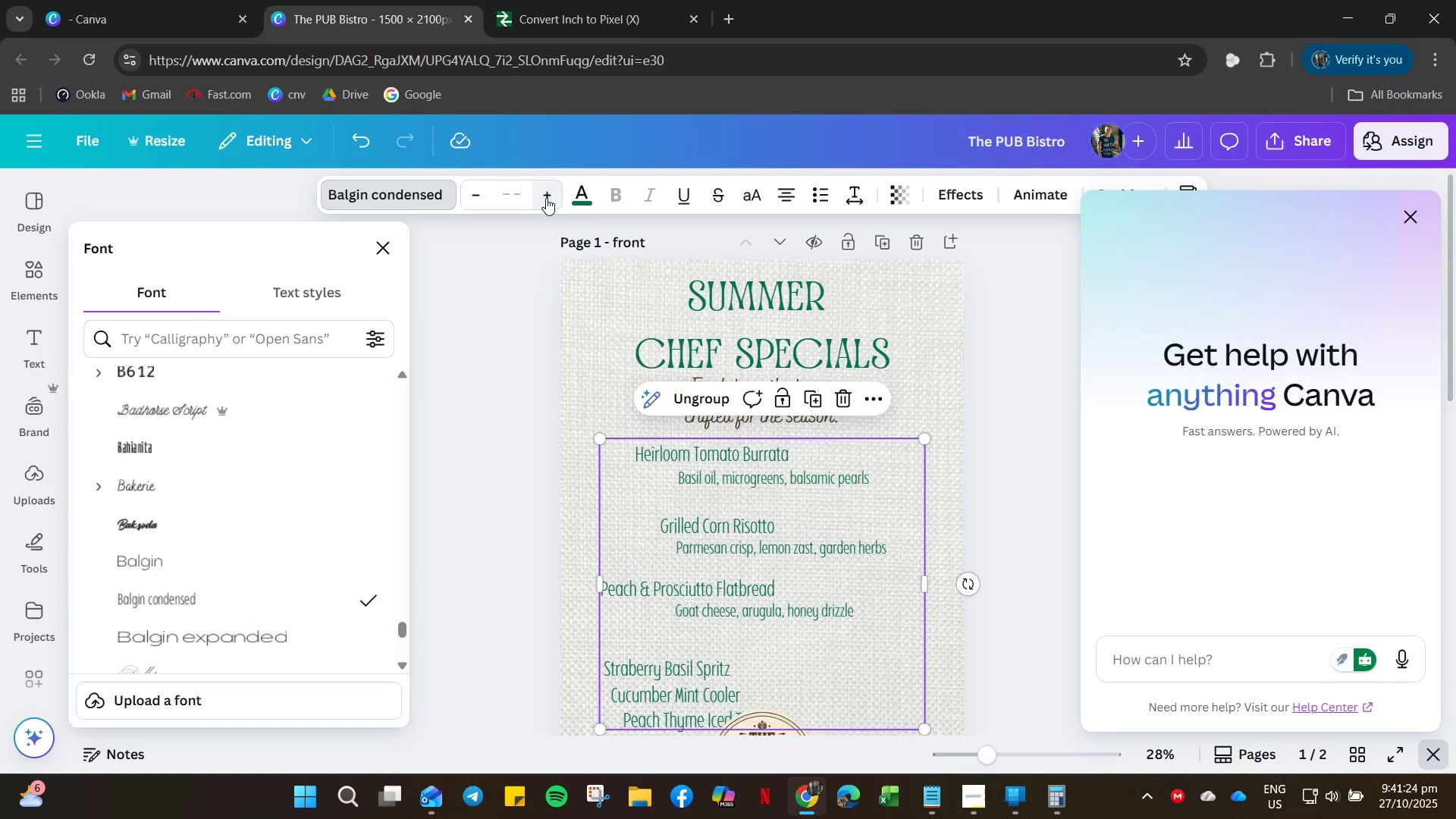 
triple_click([546, 198])
 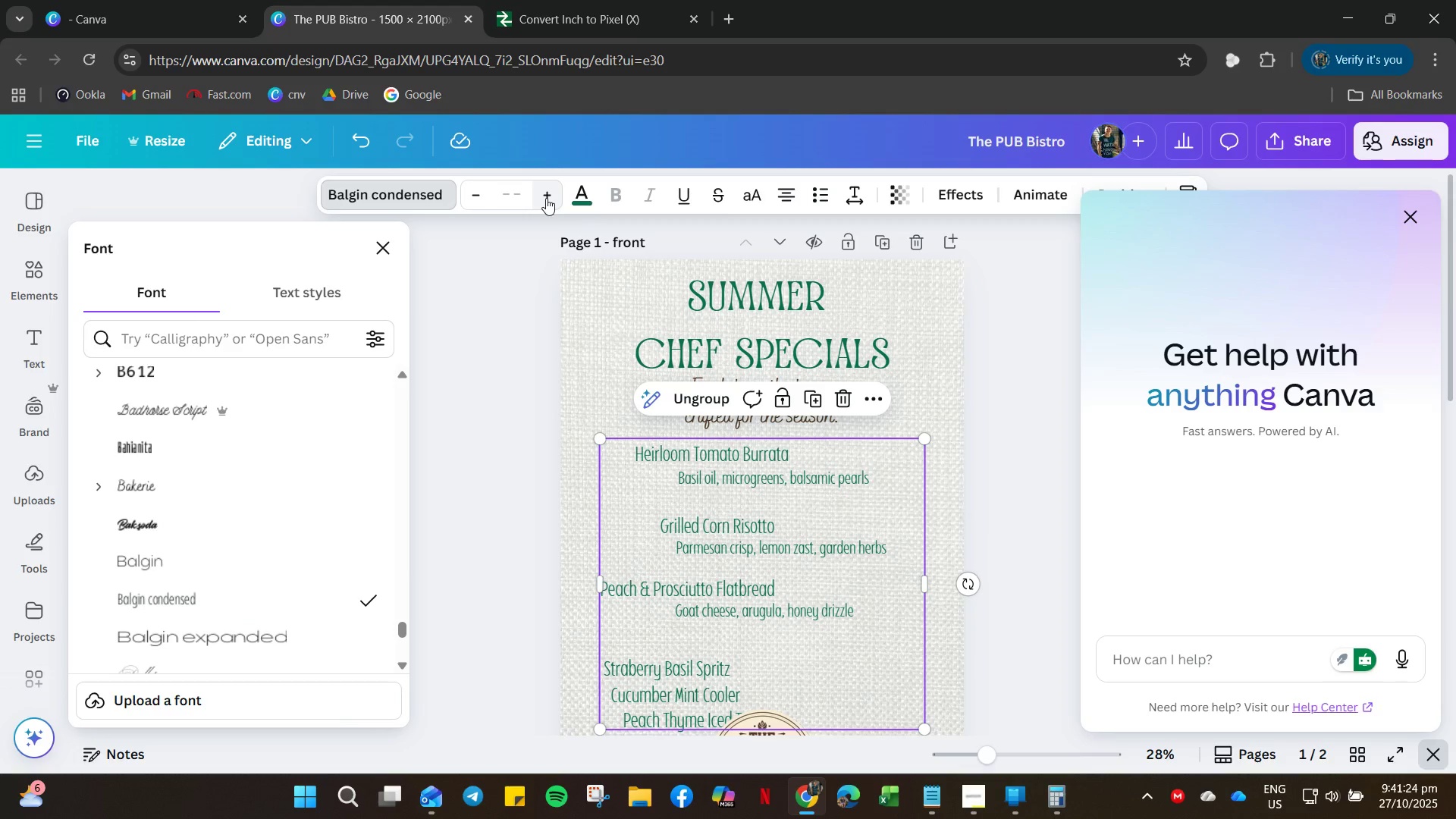 
triple_click([546, 198])
 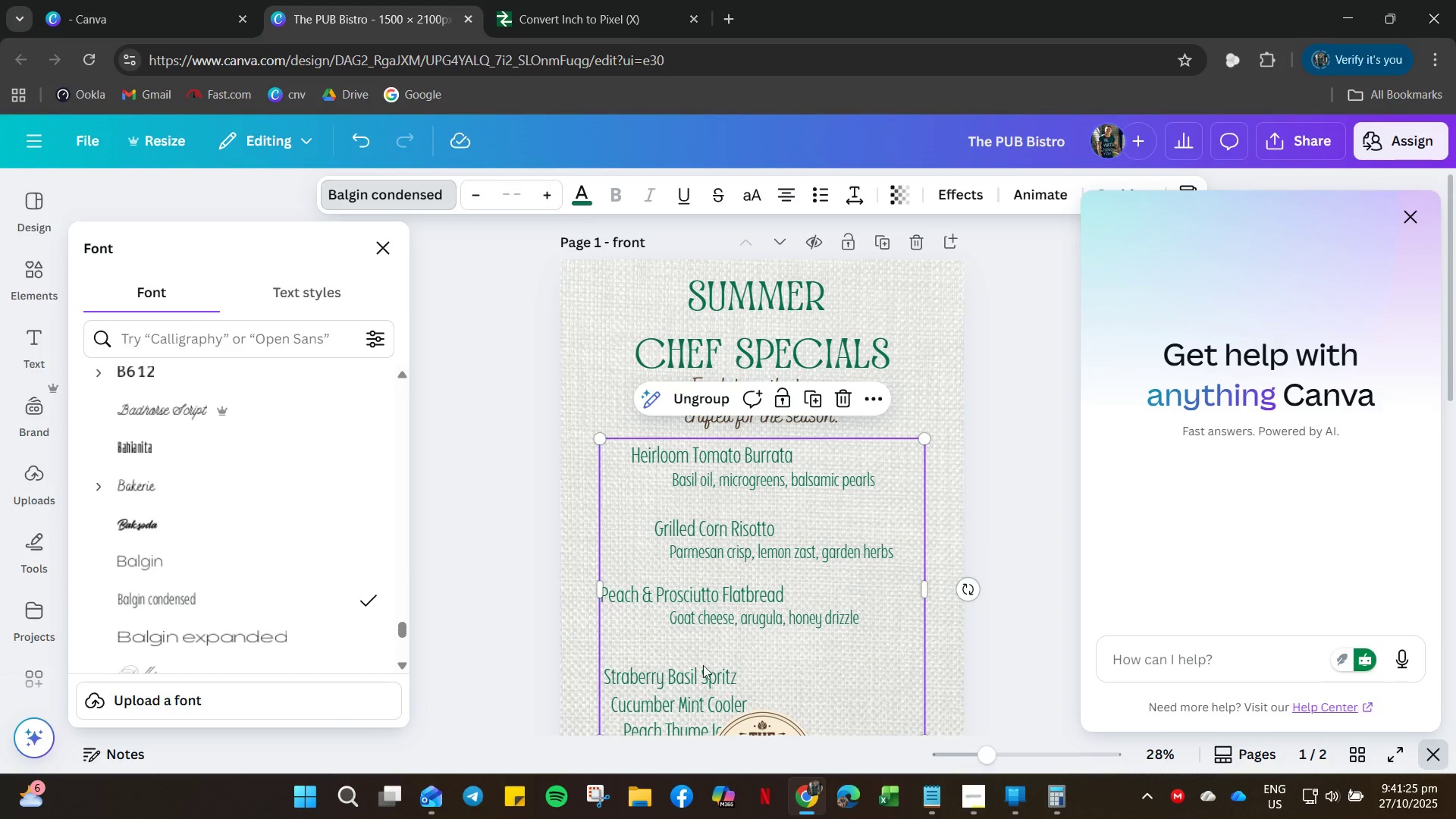 
left_click([674, 643])
 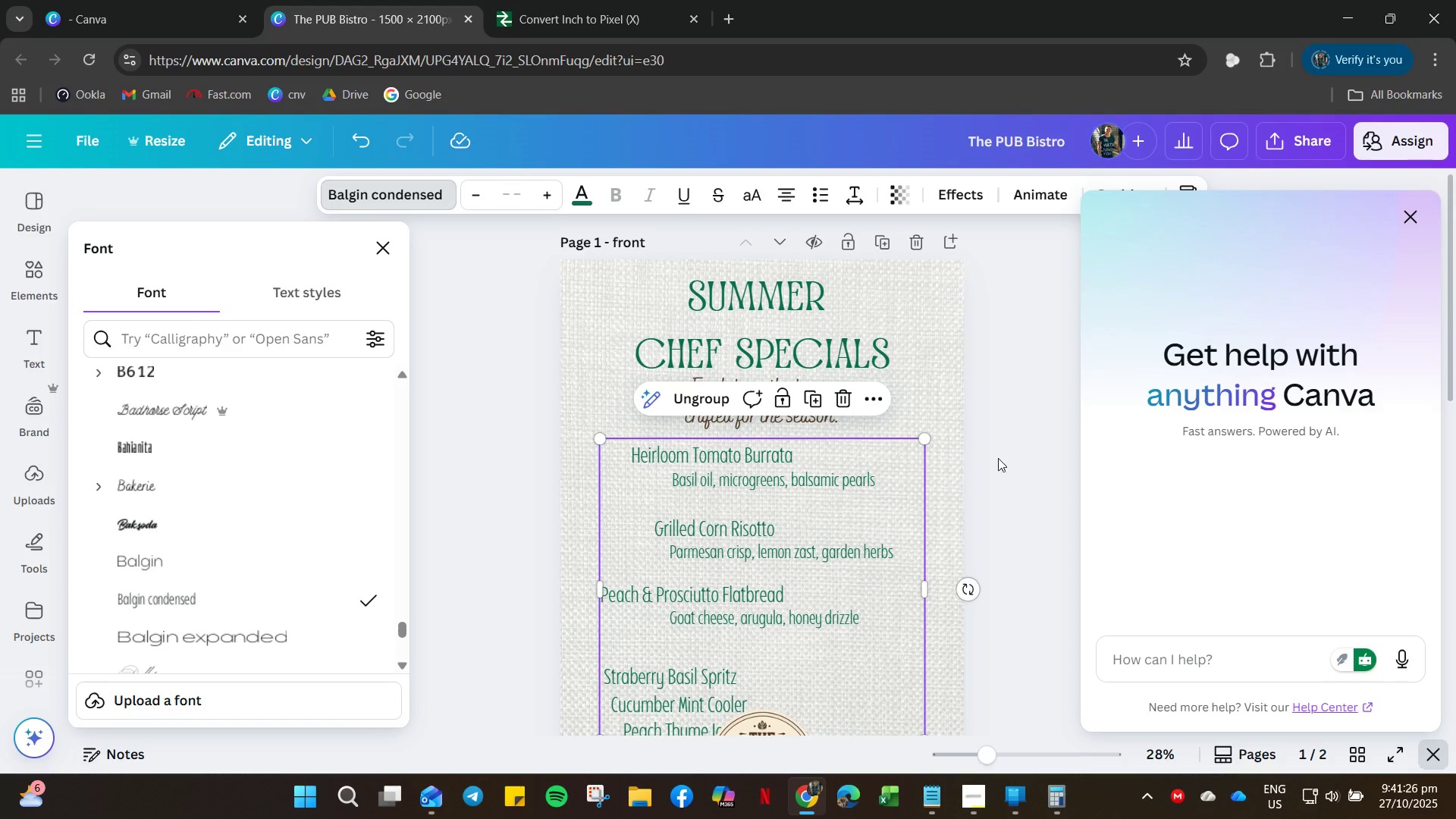 
left_click([1003, 457])
 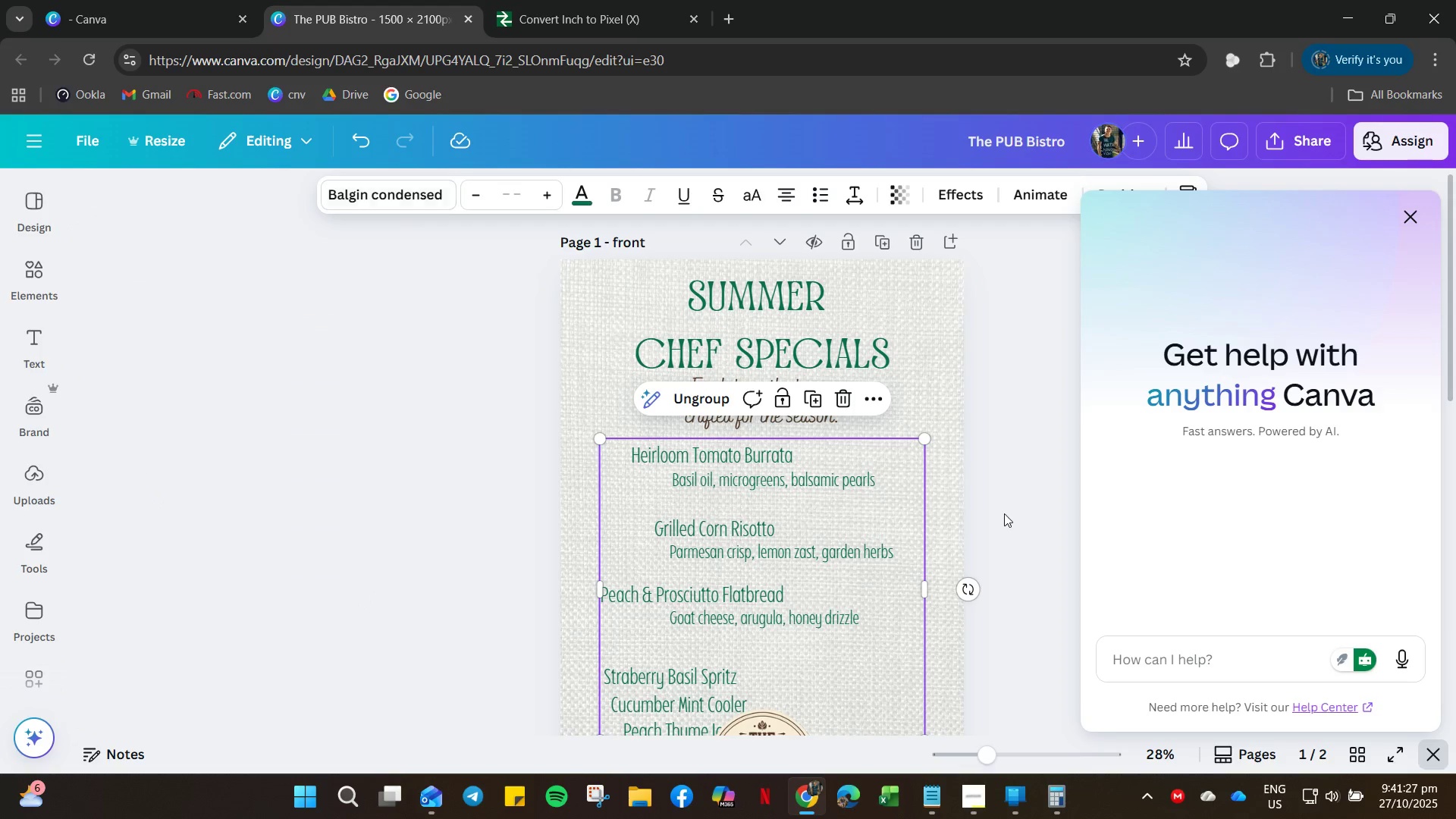 
scroll: coordinate [1004, 524], scroll_direction: down, amount: 5.0
 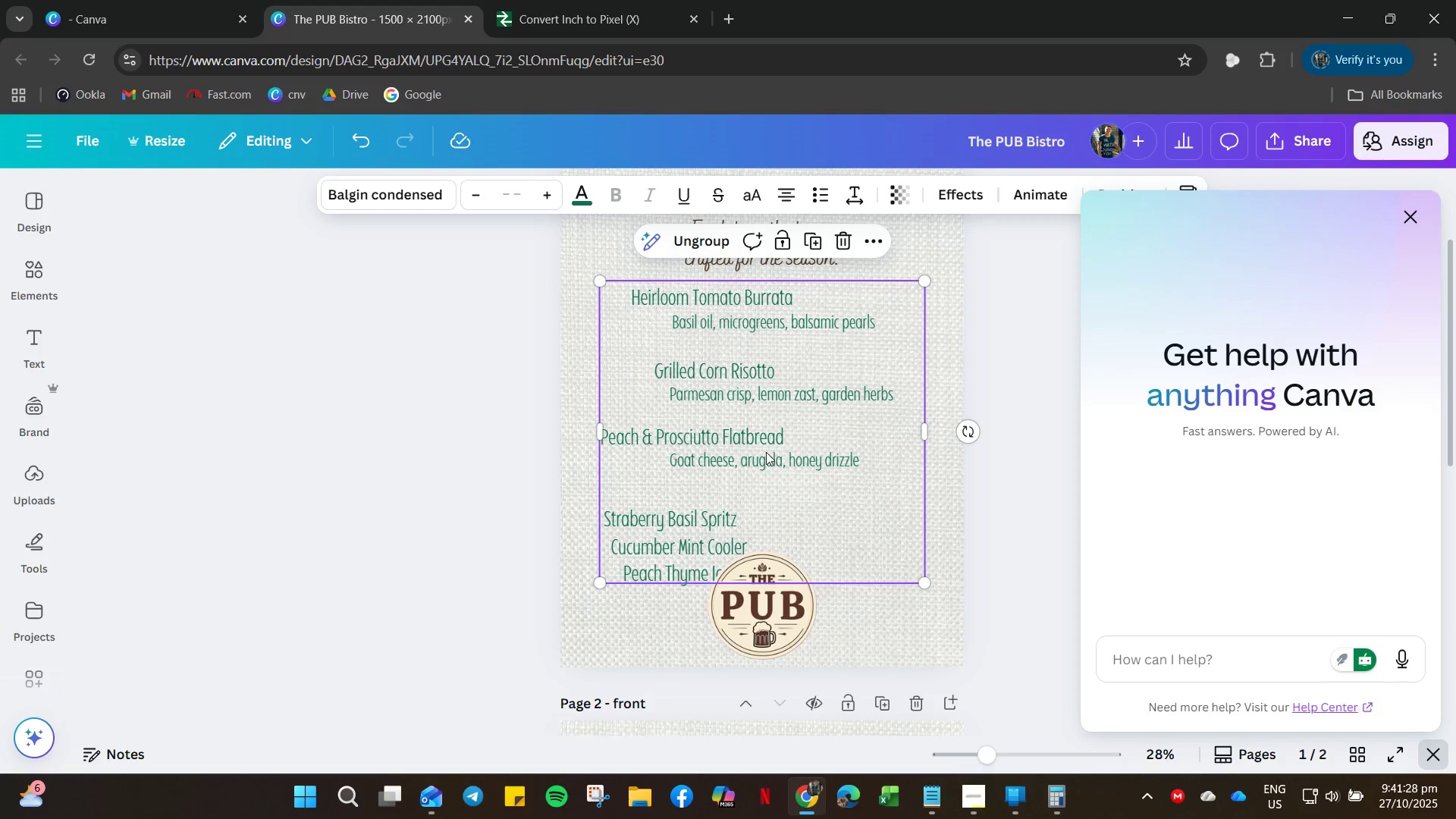 
scroll: coordinate [769, 450], scroll_direction: up, amount: 3.0
 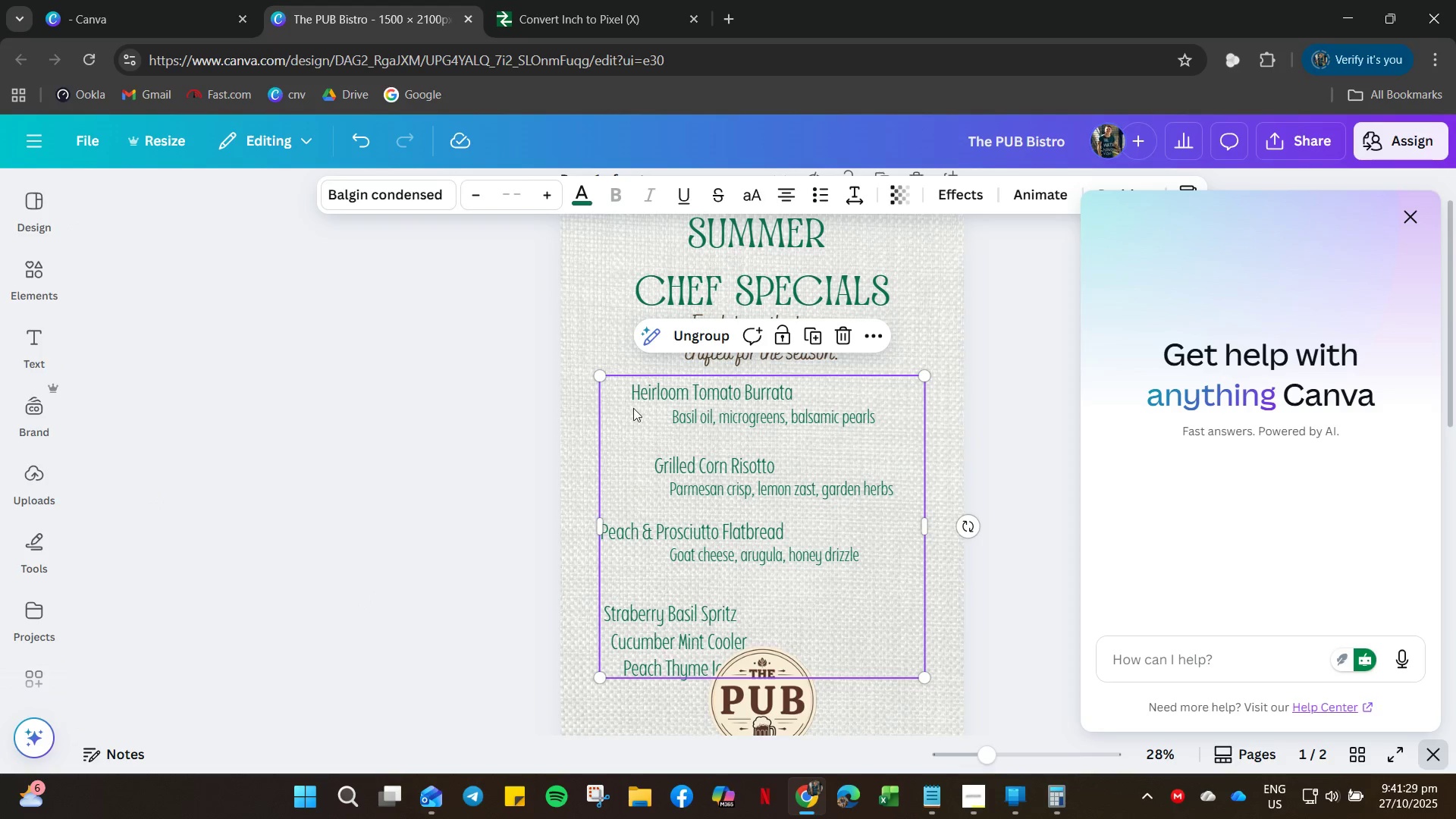 
left_click([633, 405])
 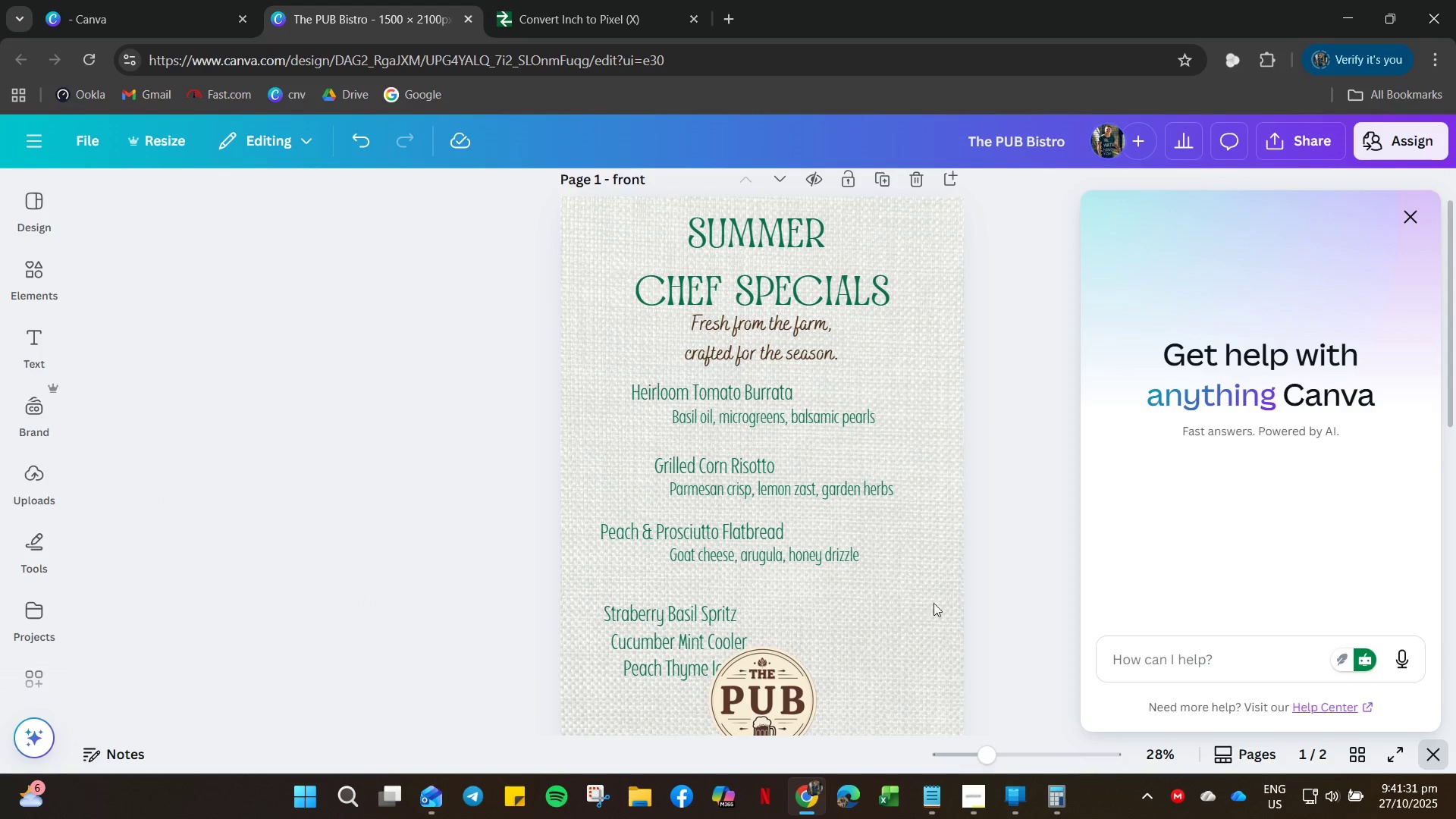 
left_click([864, 660])
 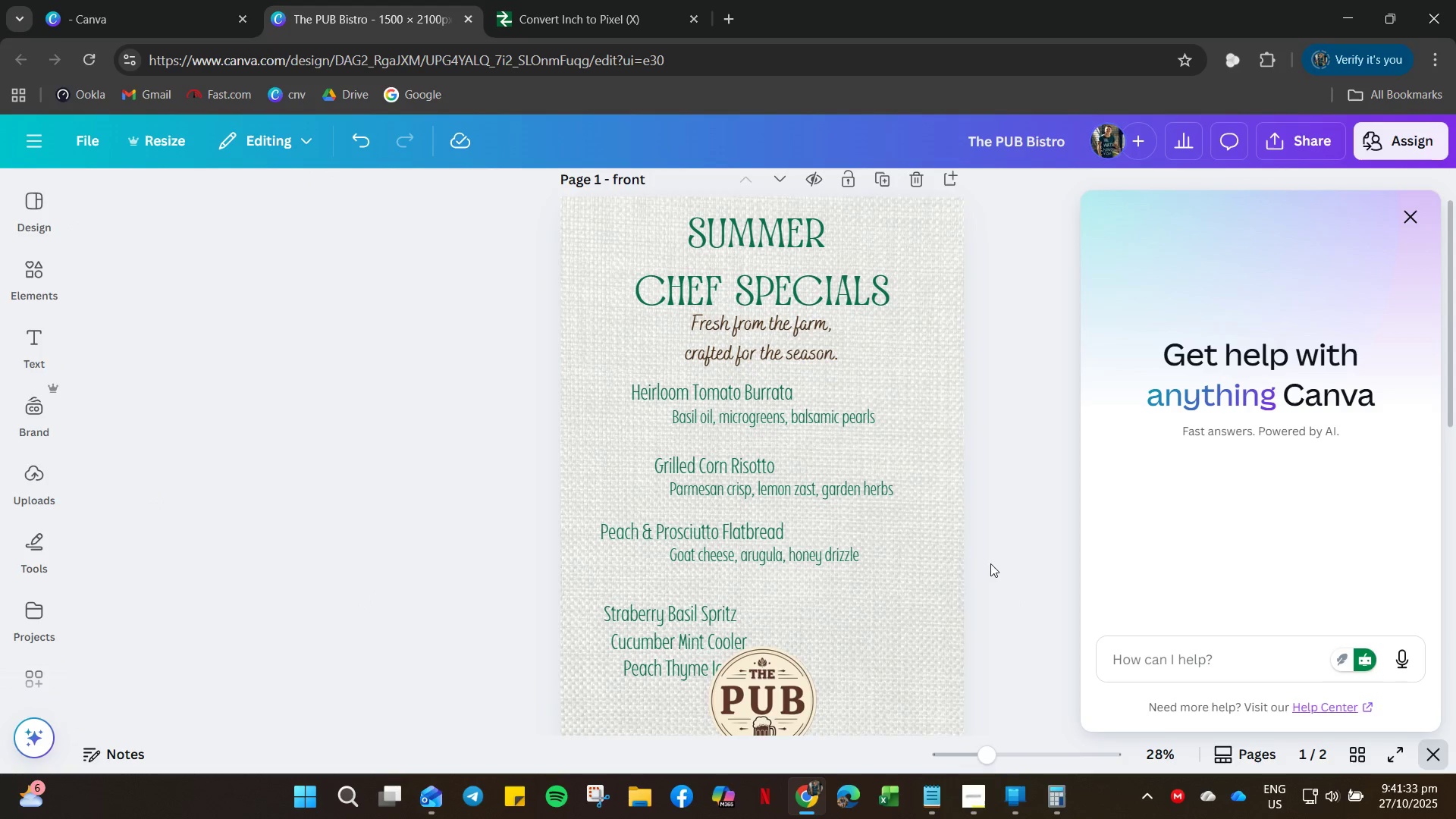 
left_click([918, 395])
 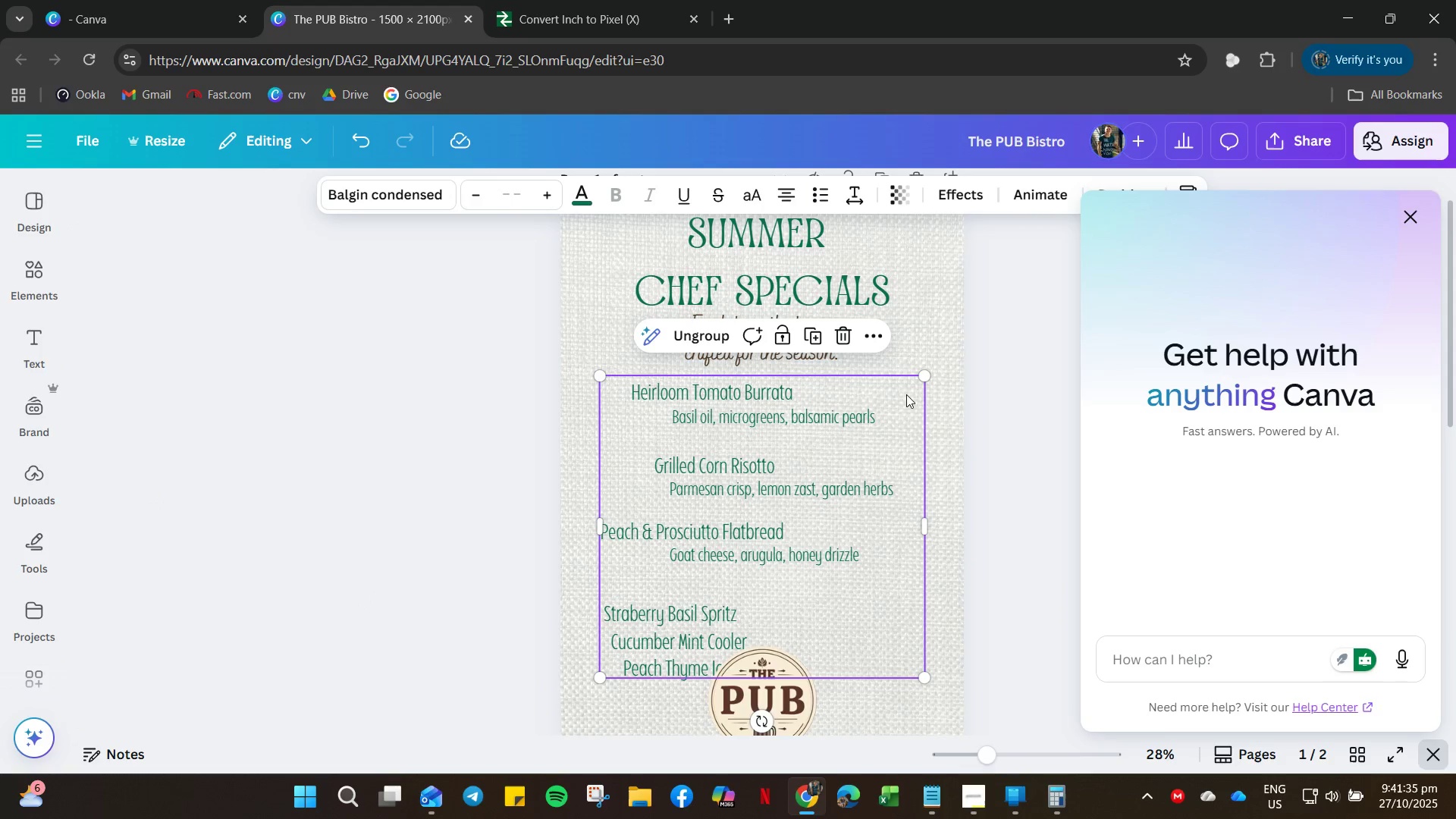 
right_click([906, 394])
 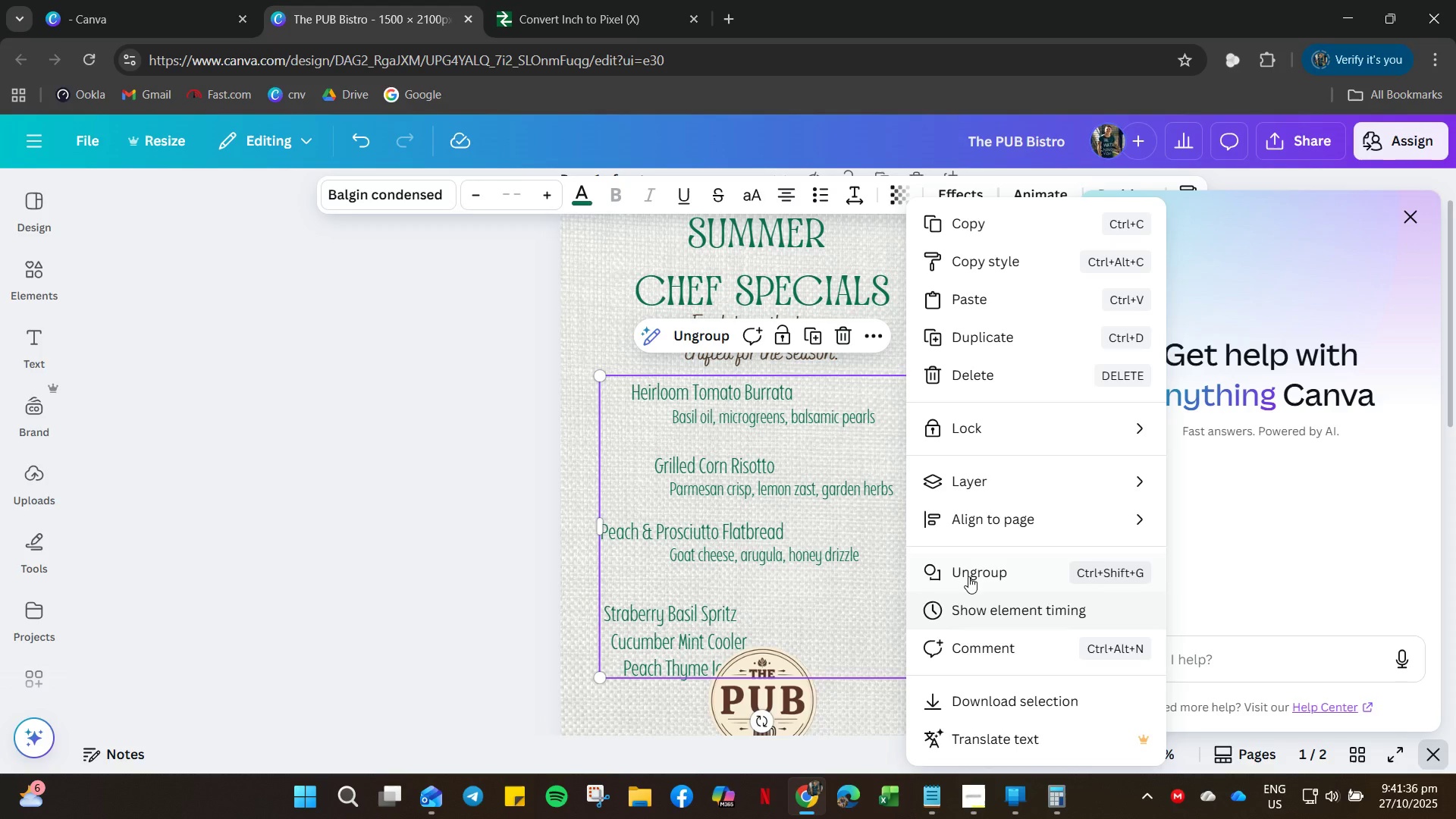 
left_click([969, 570])
 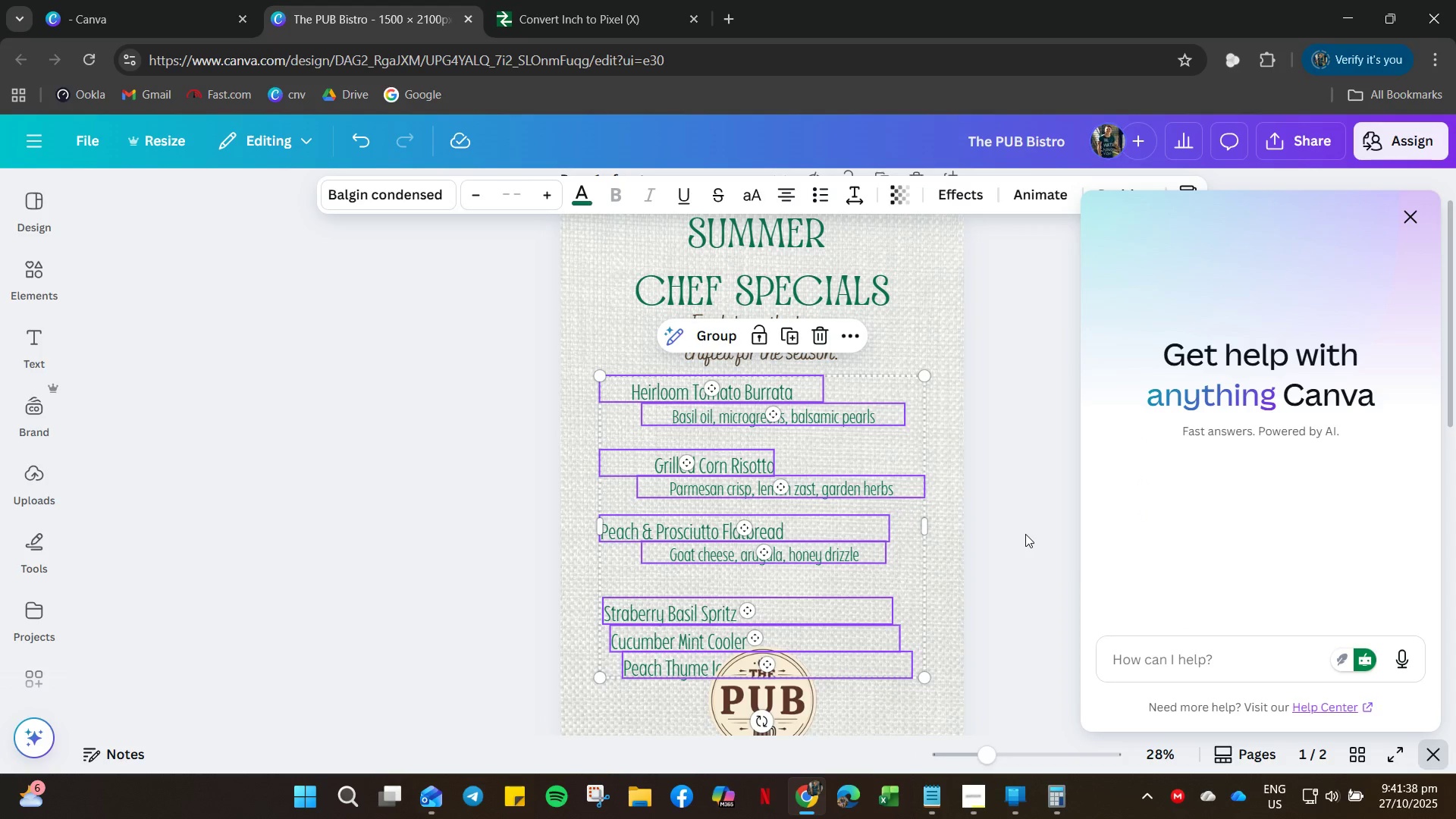 
left_click([1025, 534])
 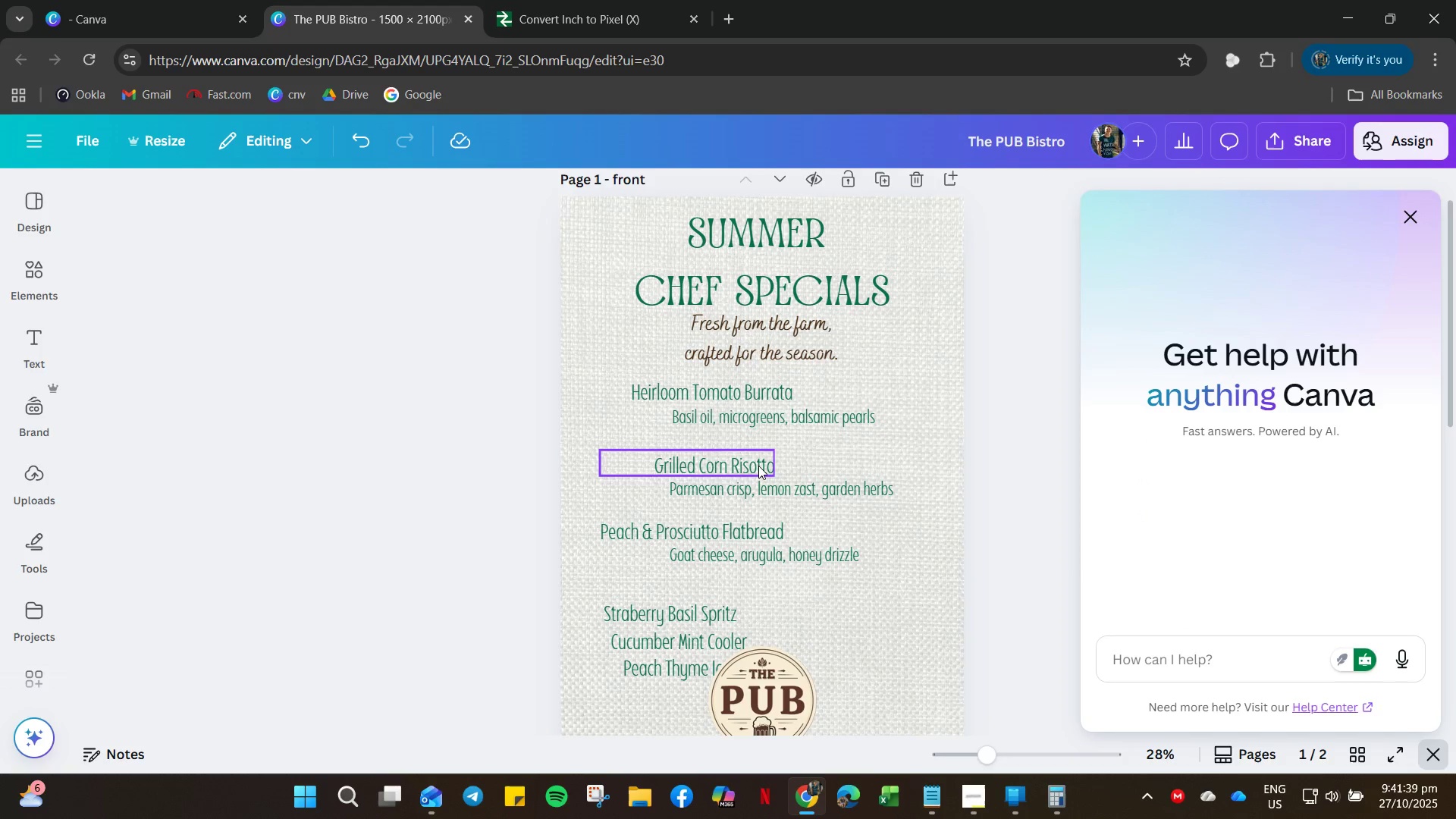 
left_click([758, 466])
 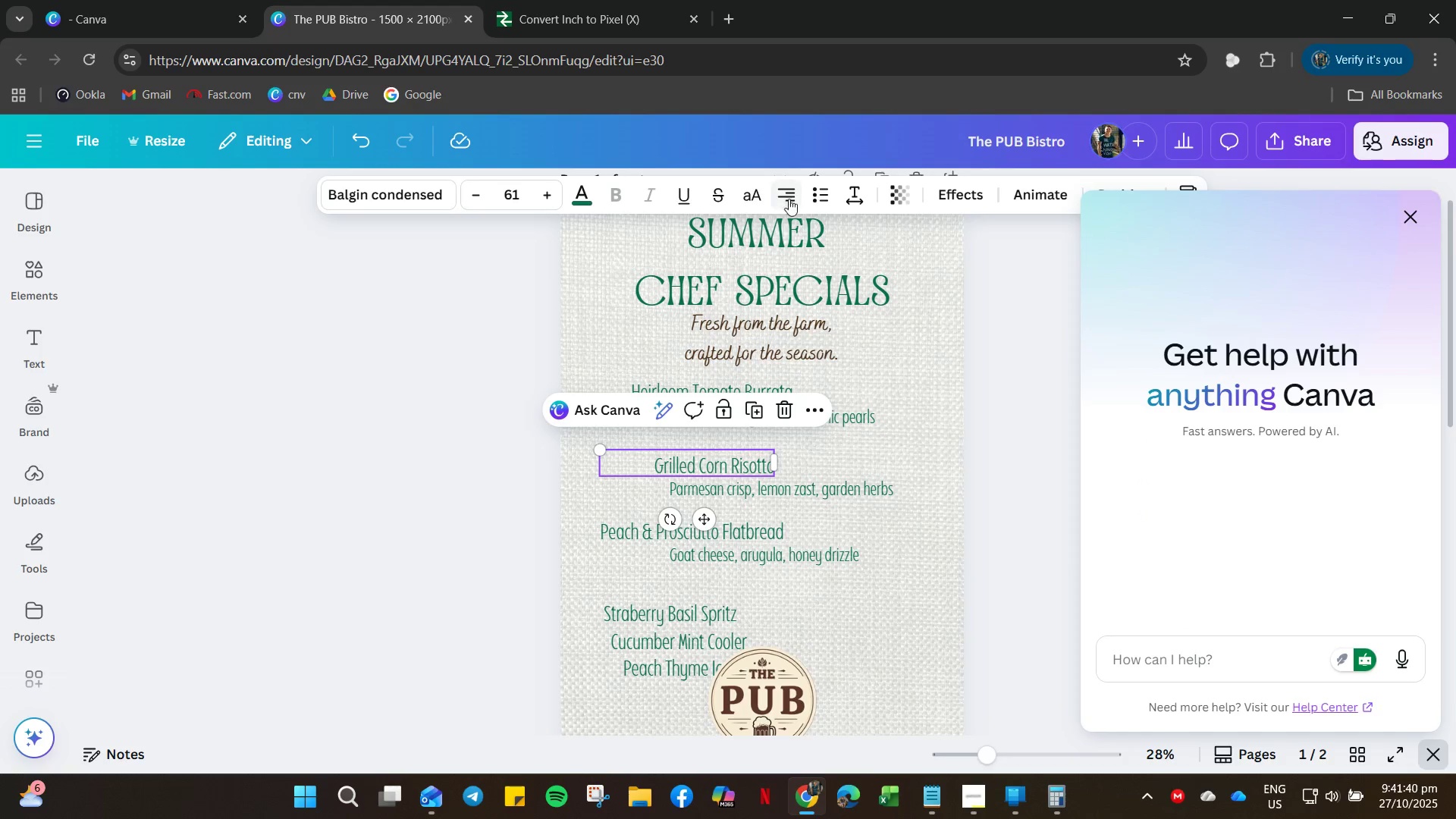 
left_click([792, 195])
 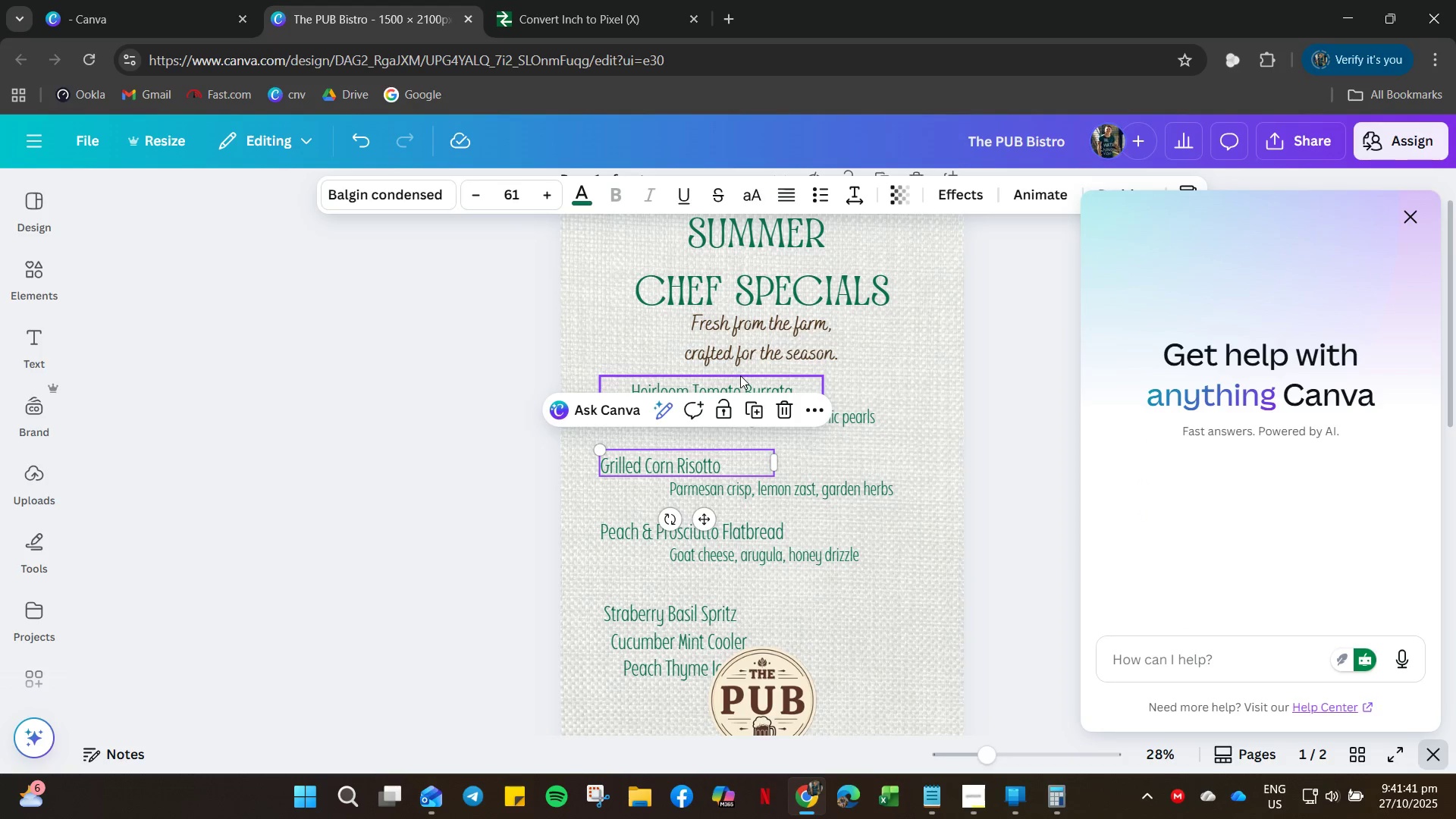 
left_click([742, 377])
 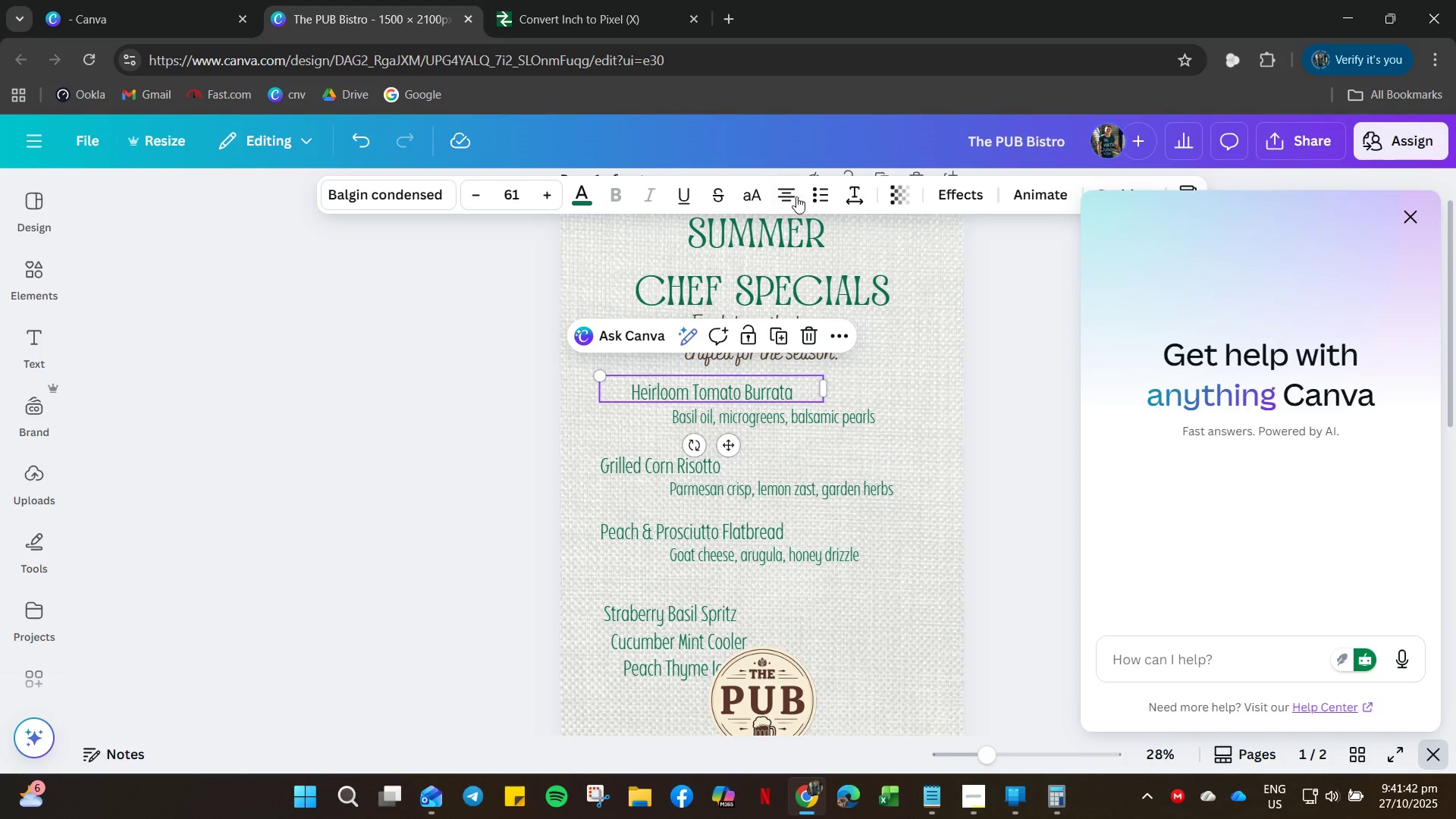 
left_click([792, 190])
 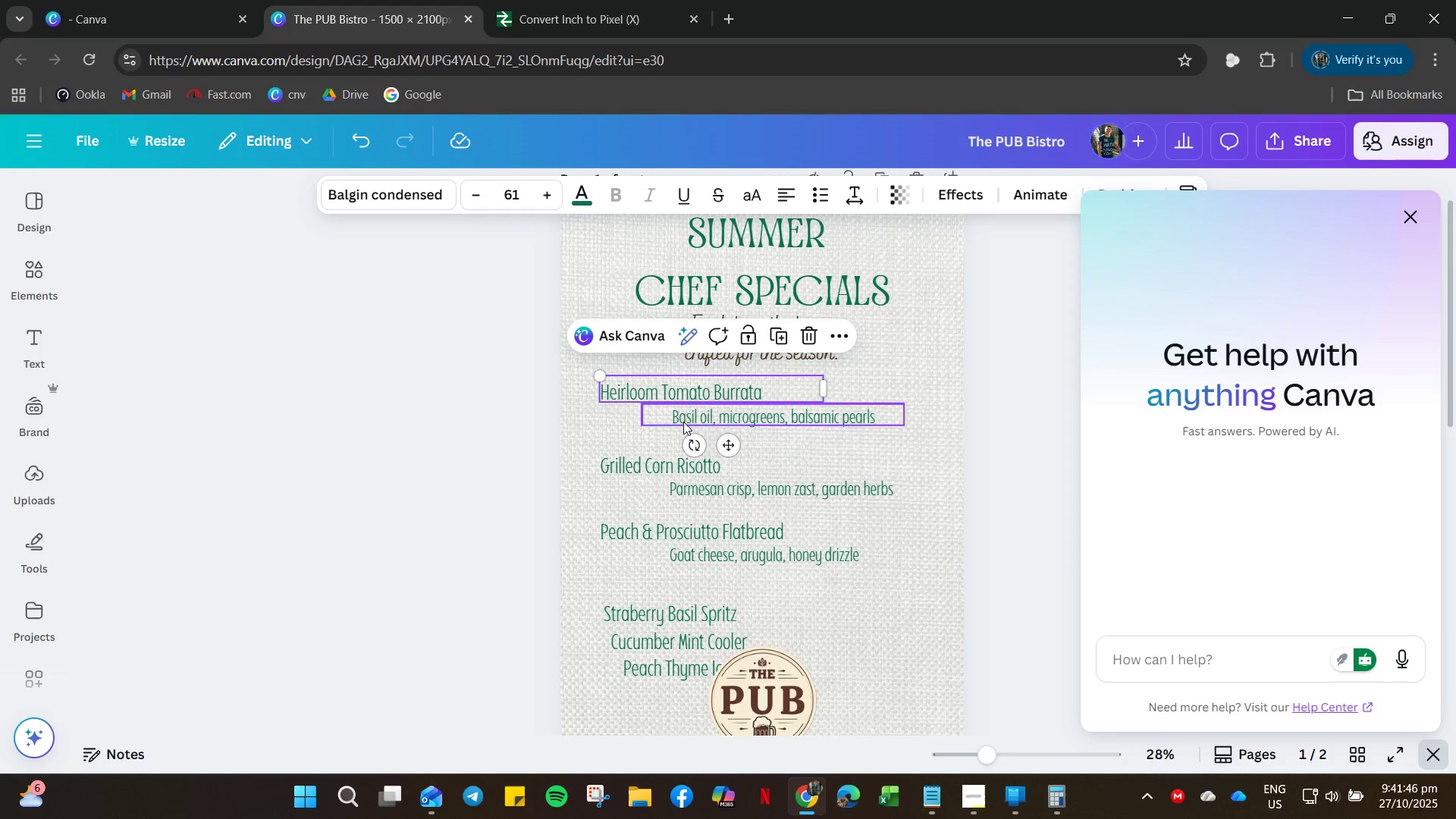 
left_click([529, 196])
 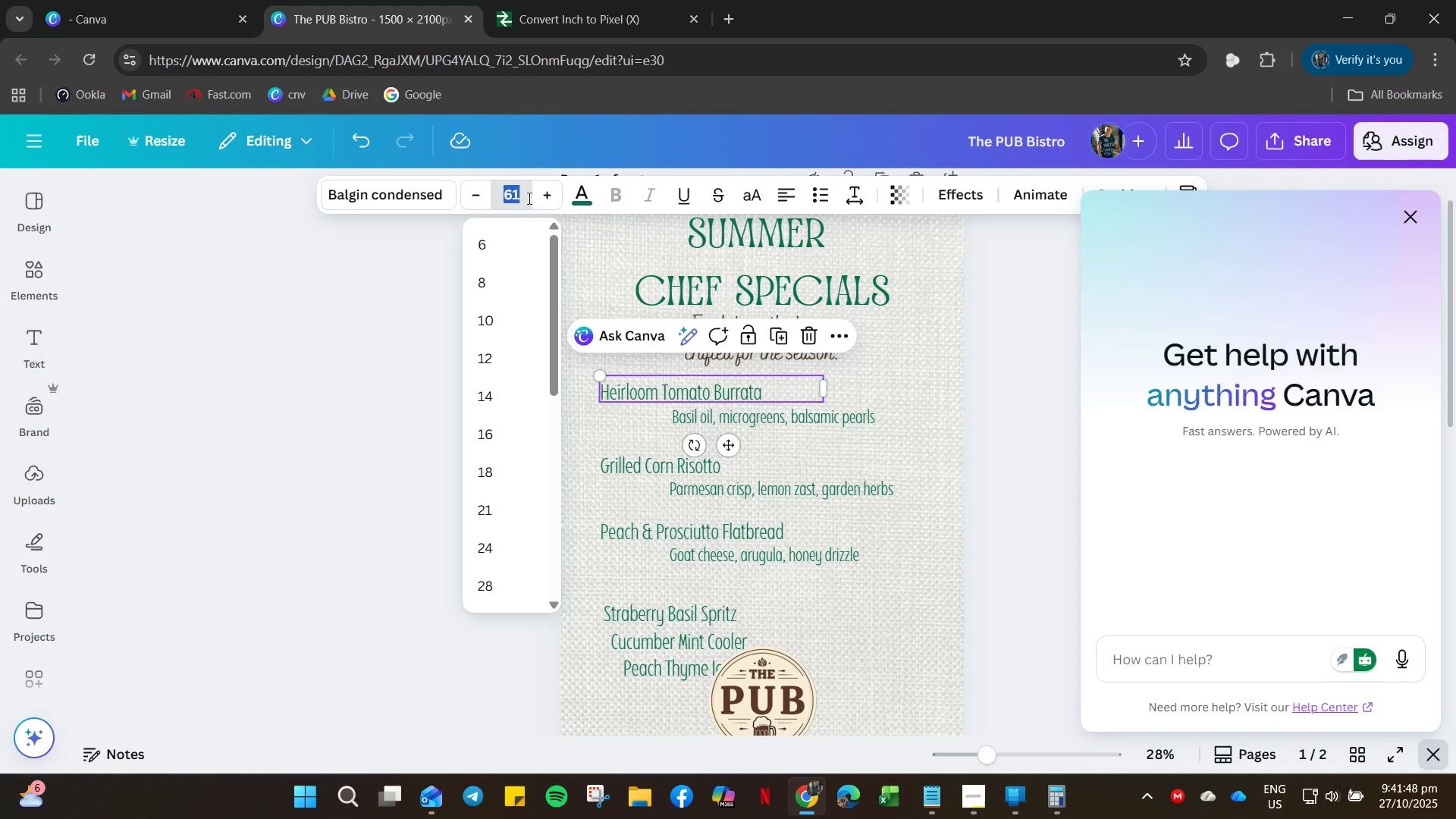 
key(Numpad7)
 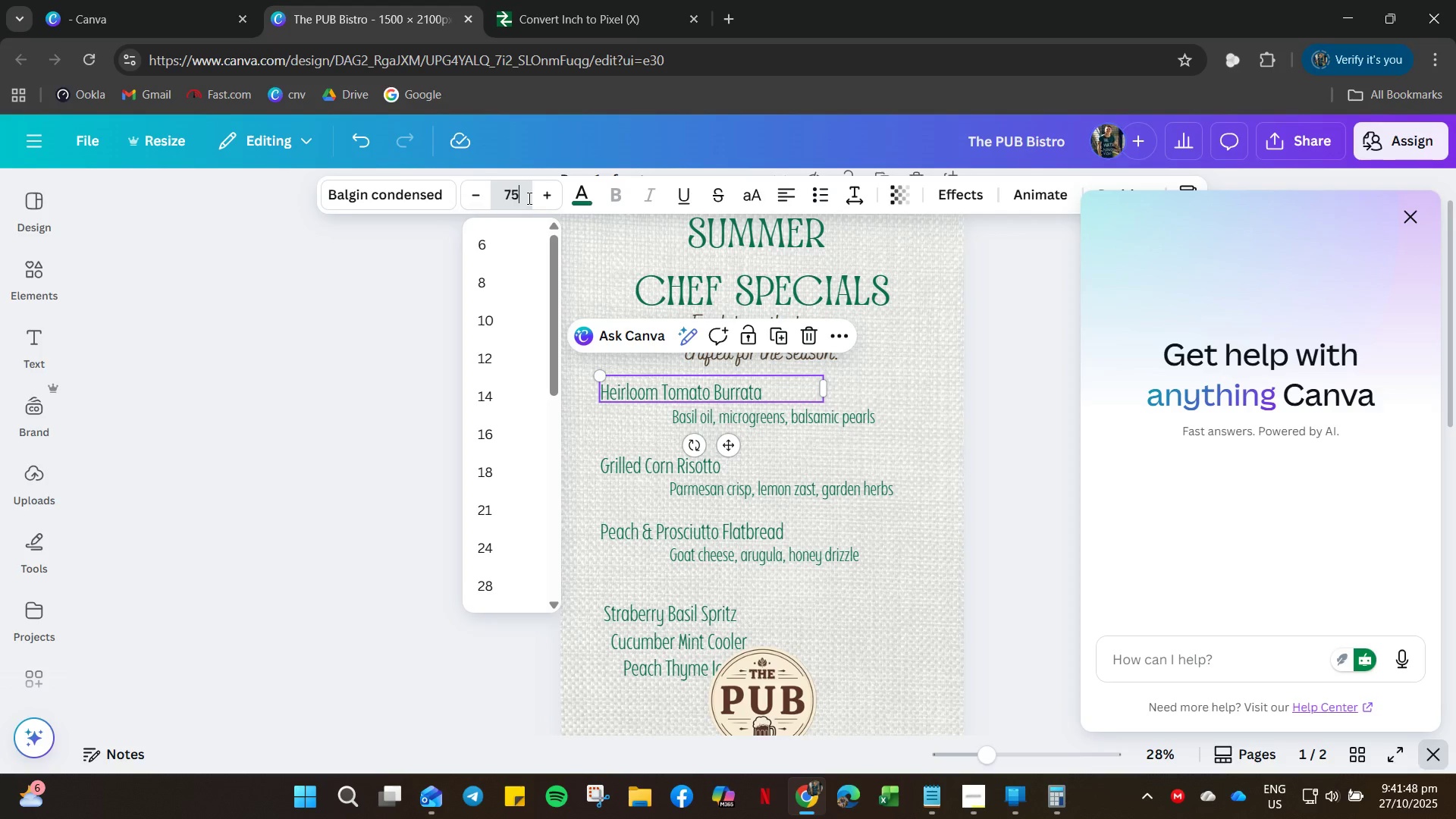 
key(Numpad5)
 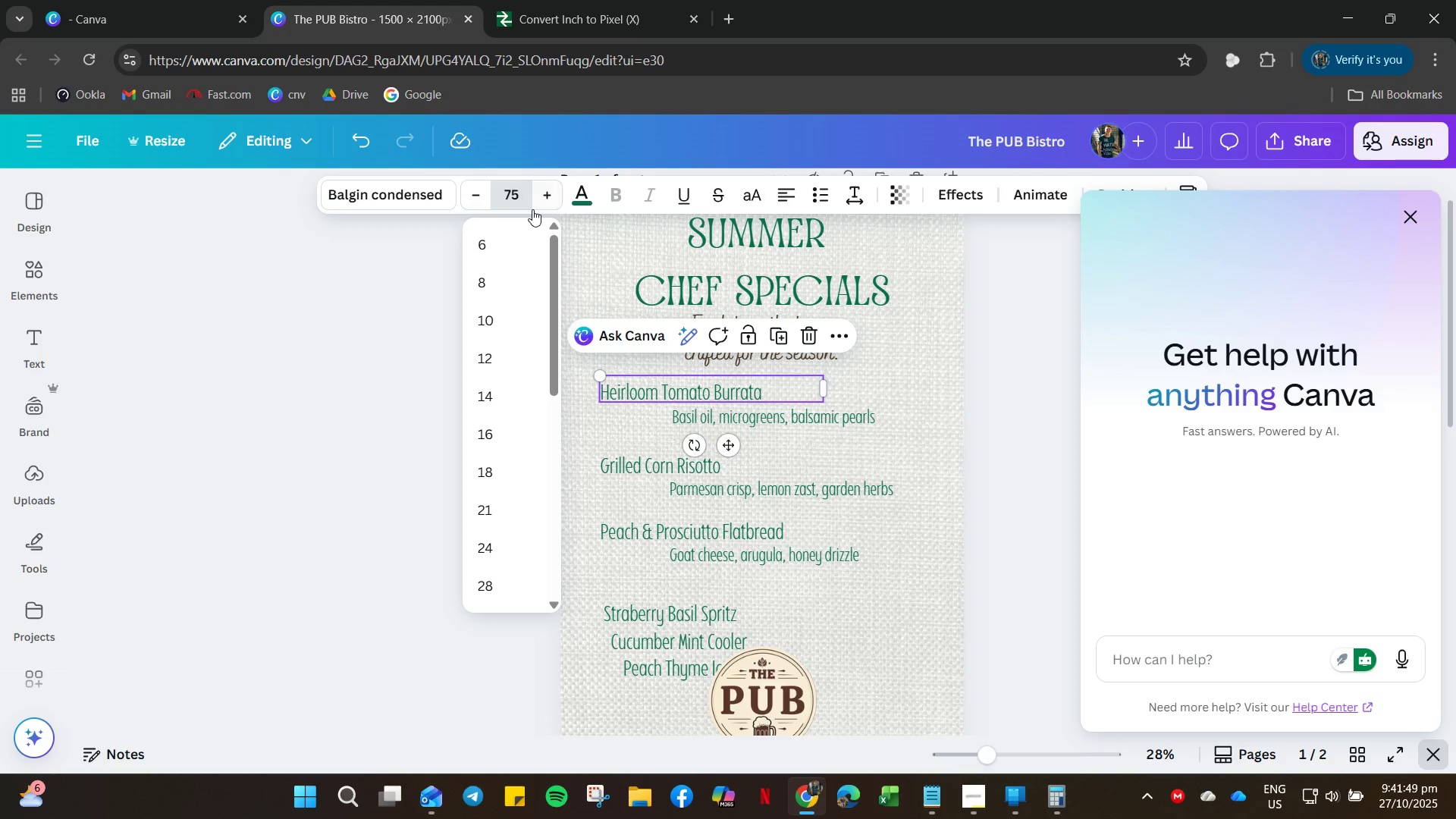 
key(NumpadEnter)
 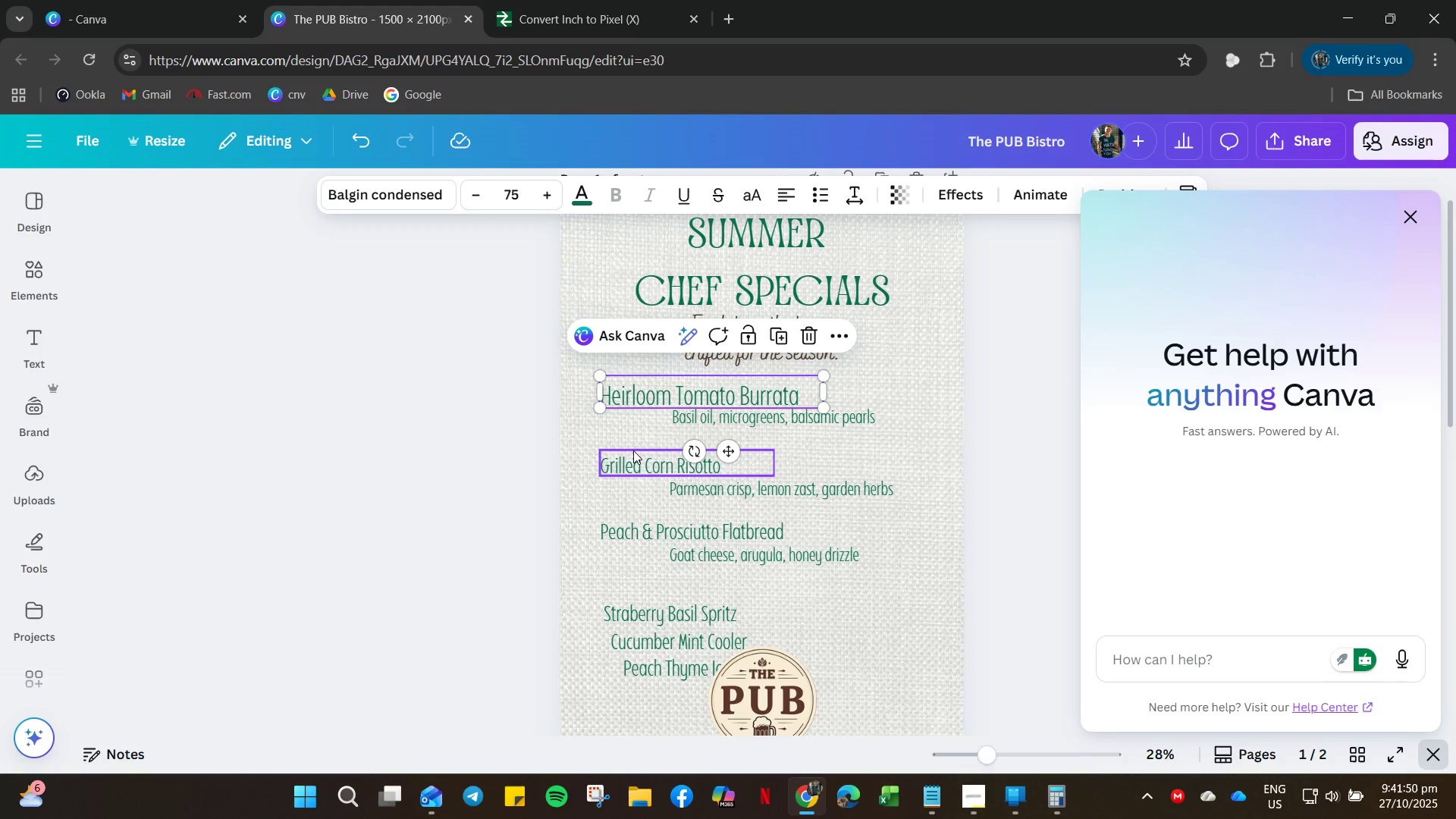 
left_click([632, 461])
 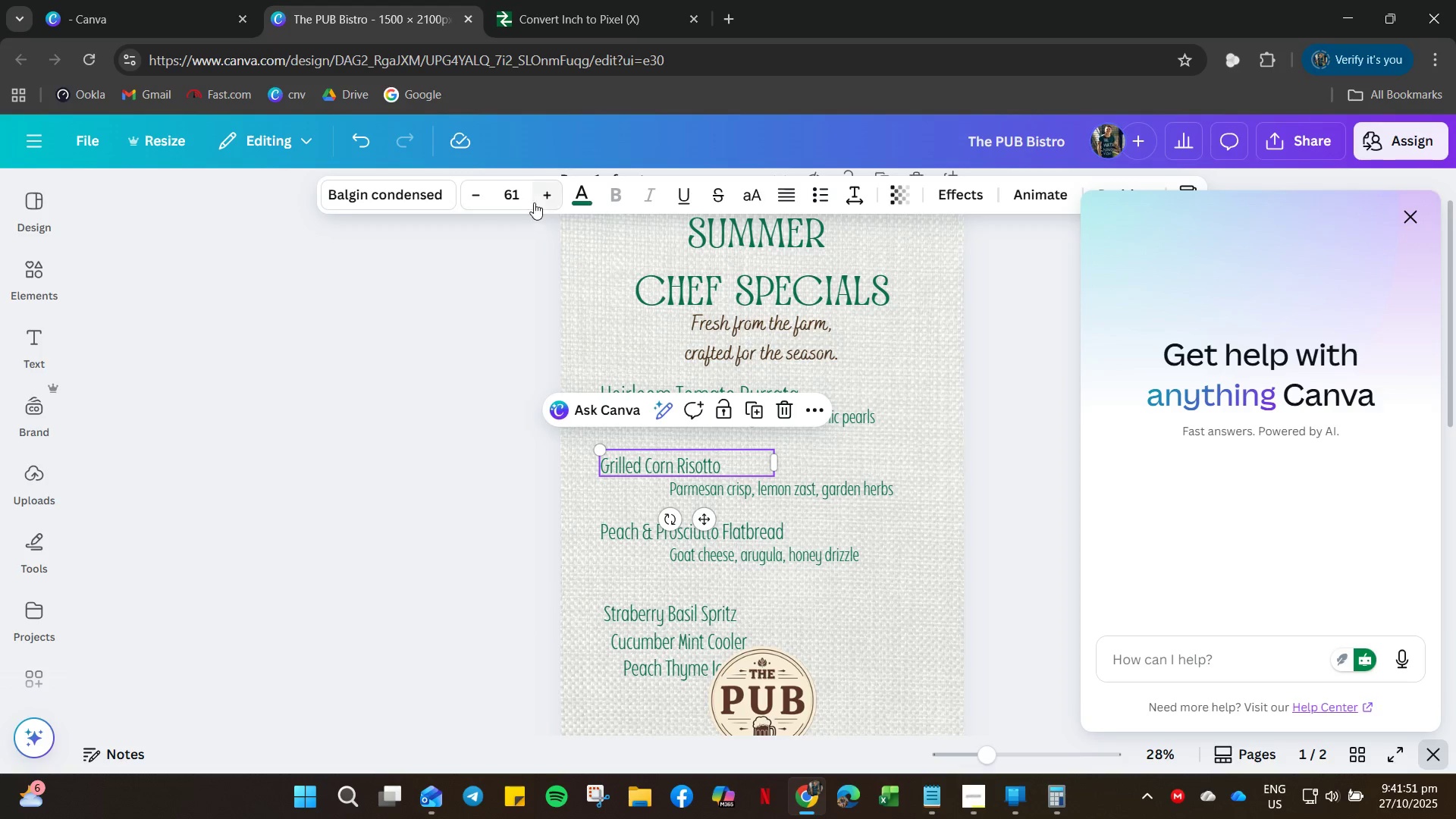 
left_click([522, 195])
 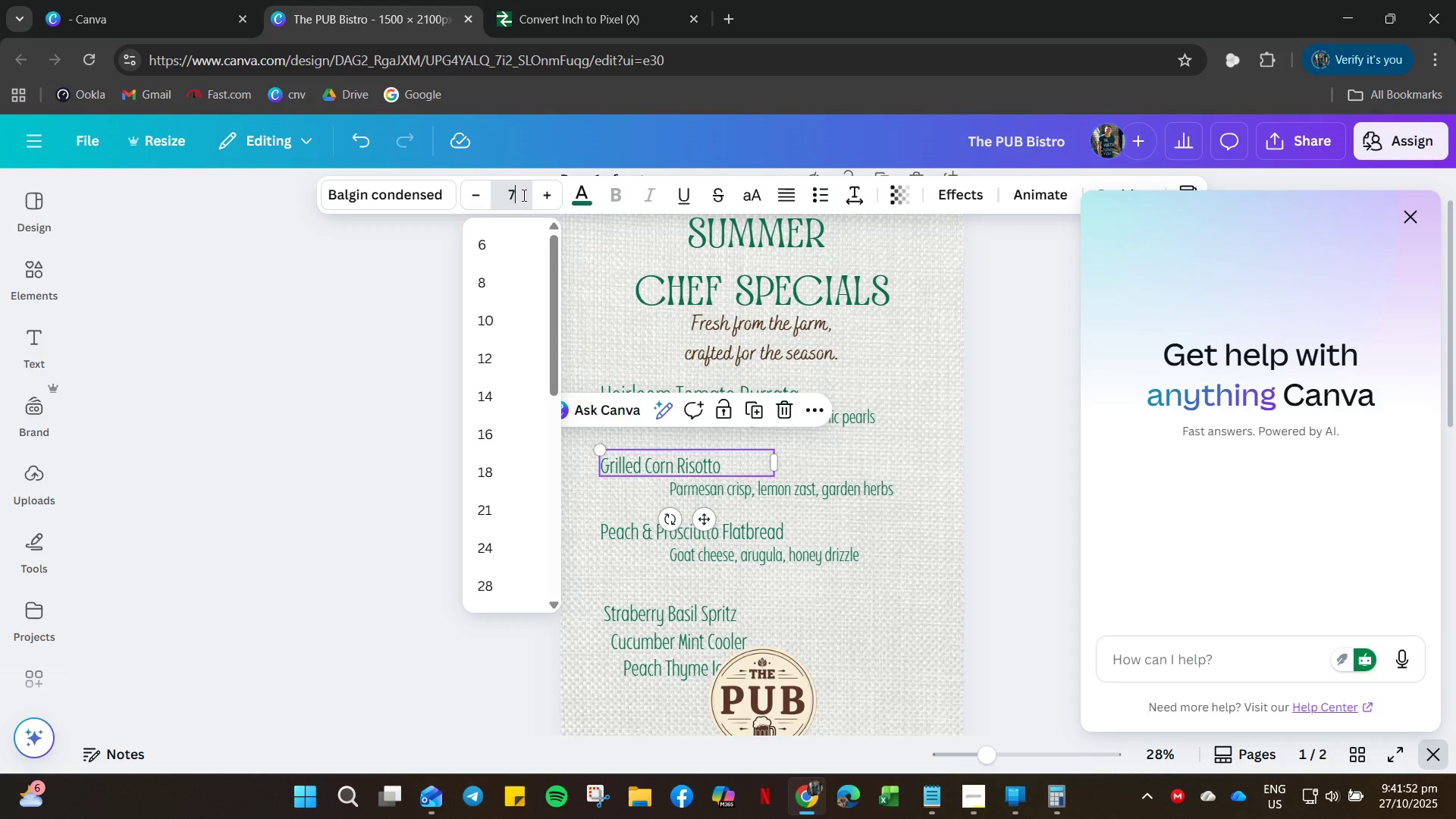 
key(Numpad7)
 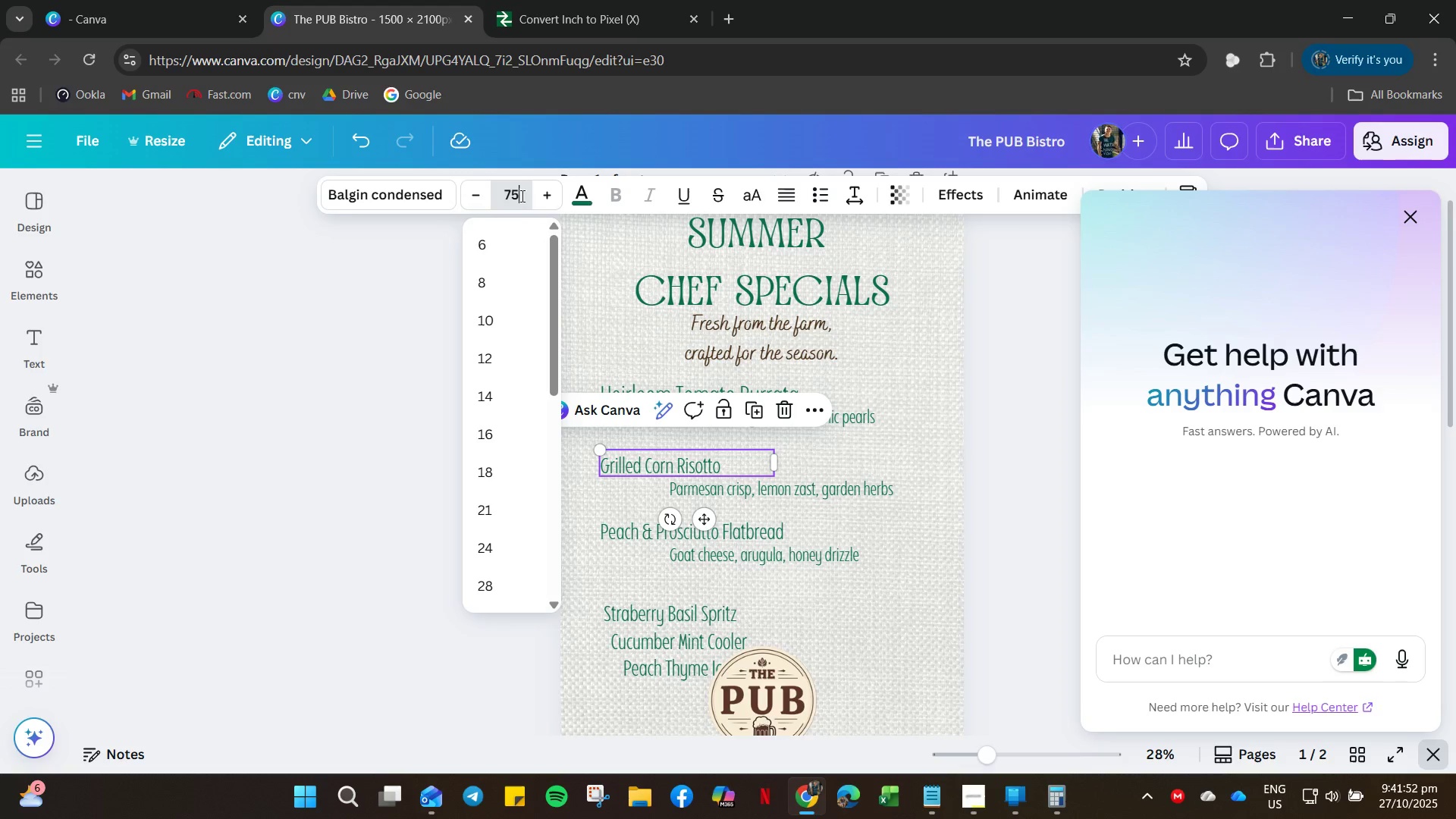 
key(Numpad5)
 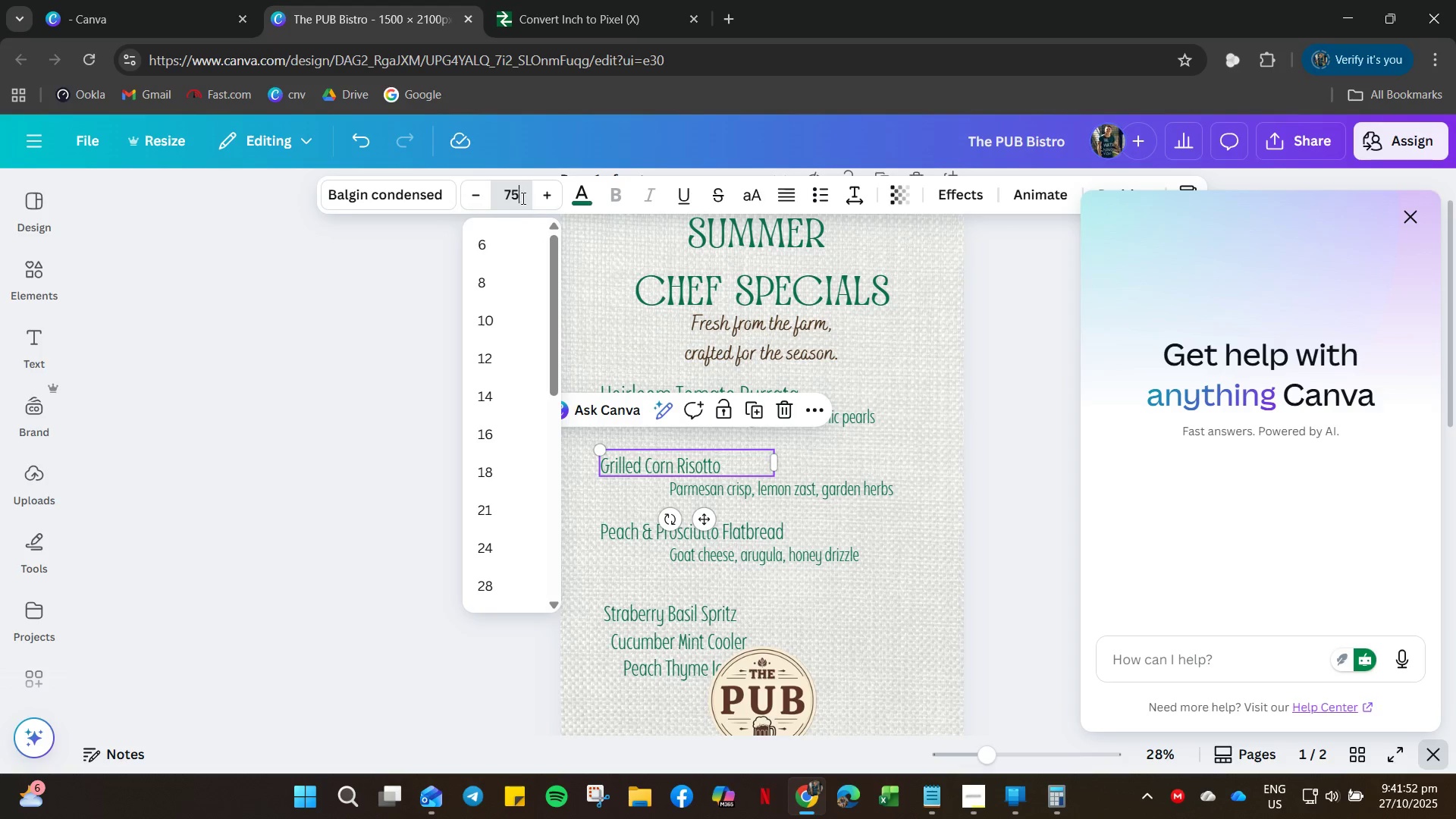 
key(NumpadEnter)
 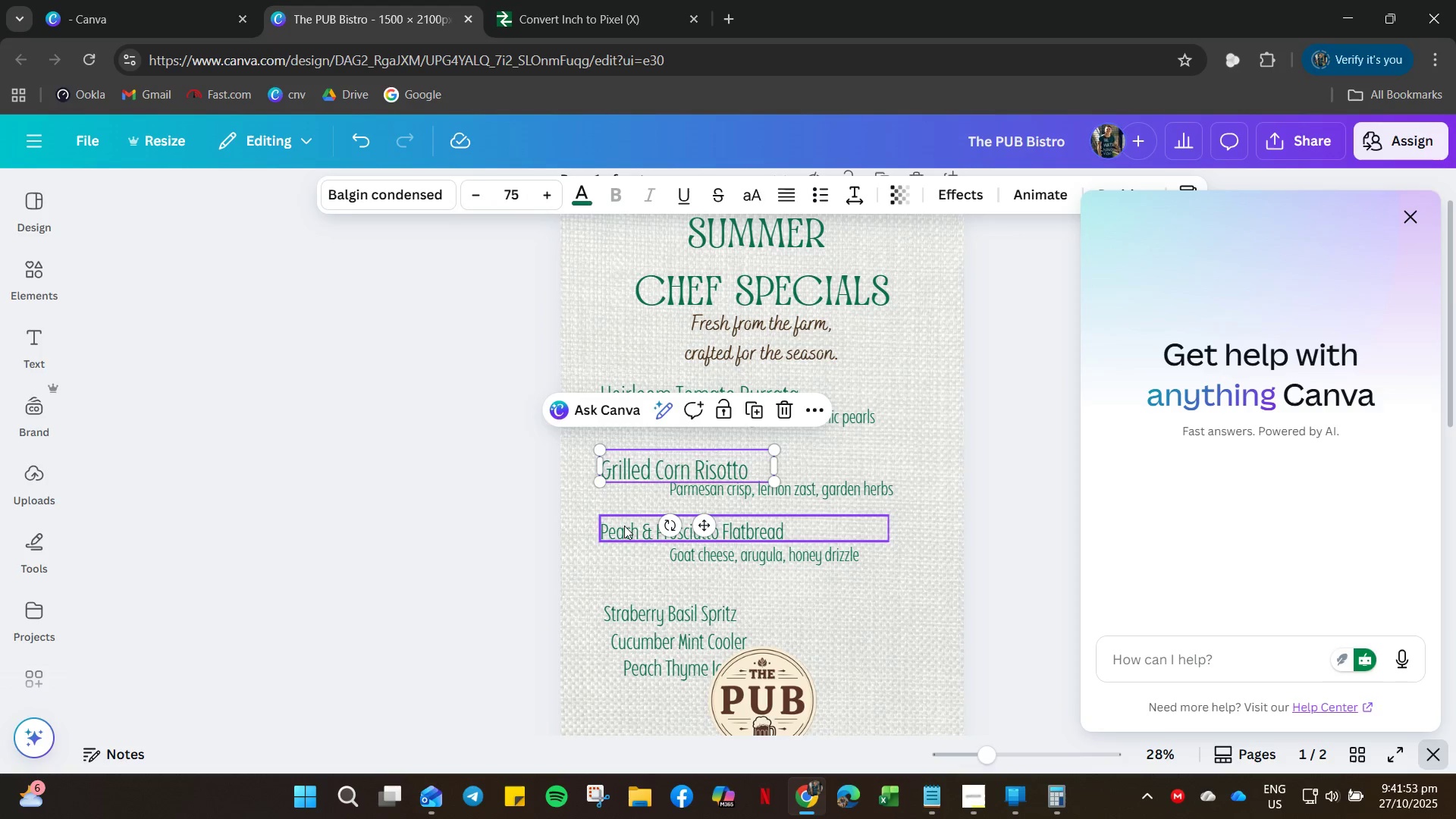 
left_click([625, 526])
 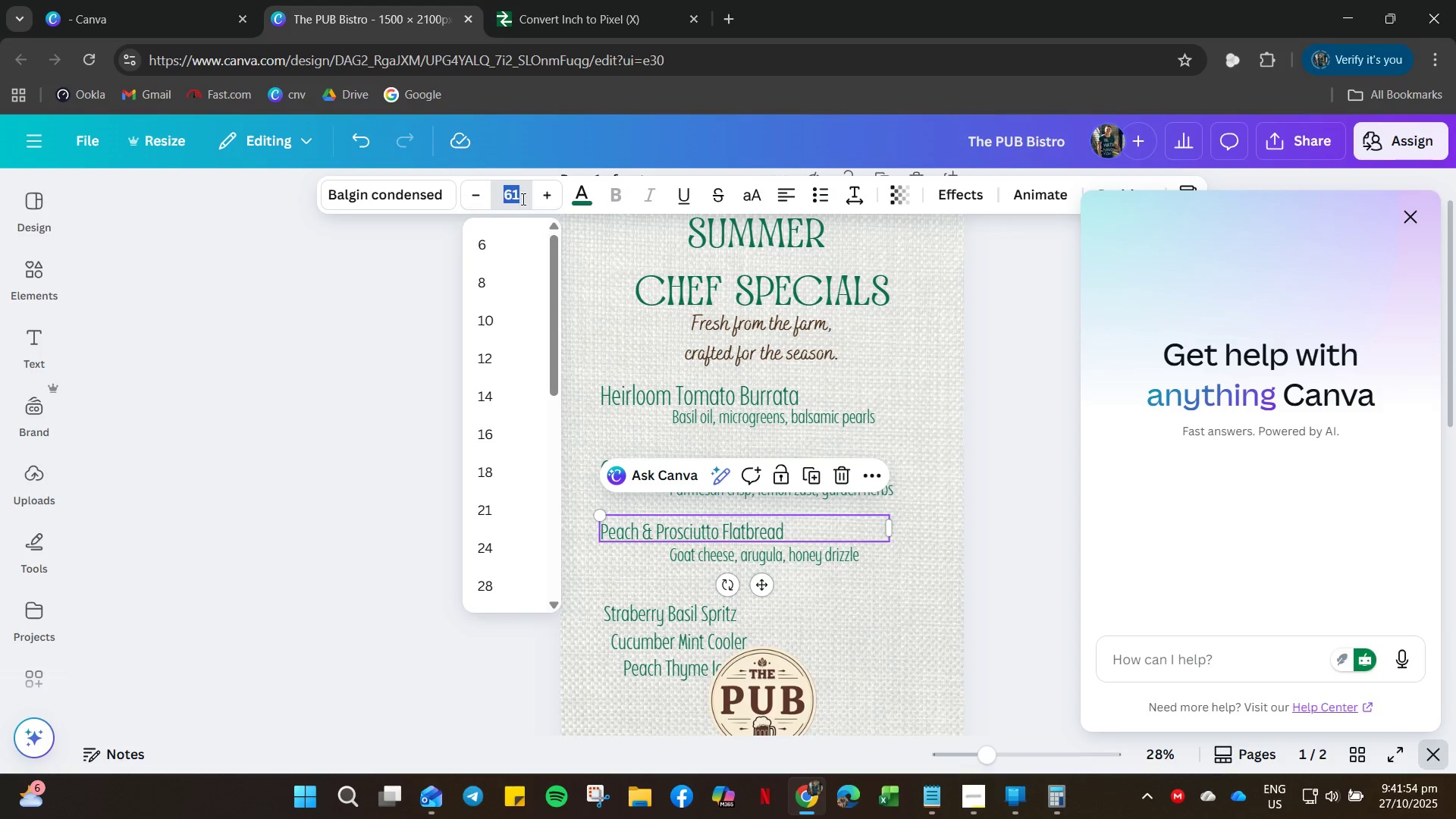 
key(Numpad7)
 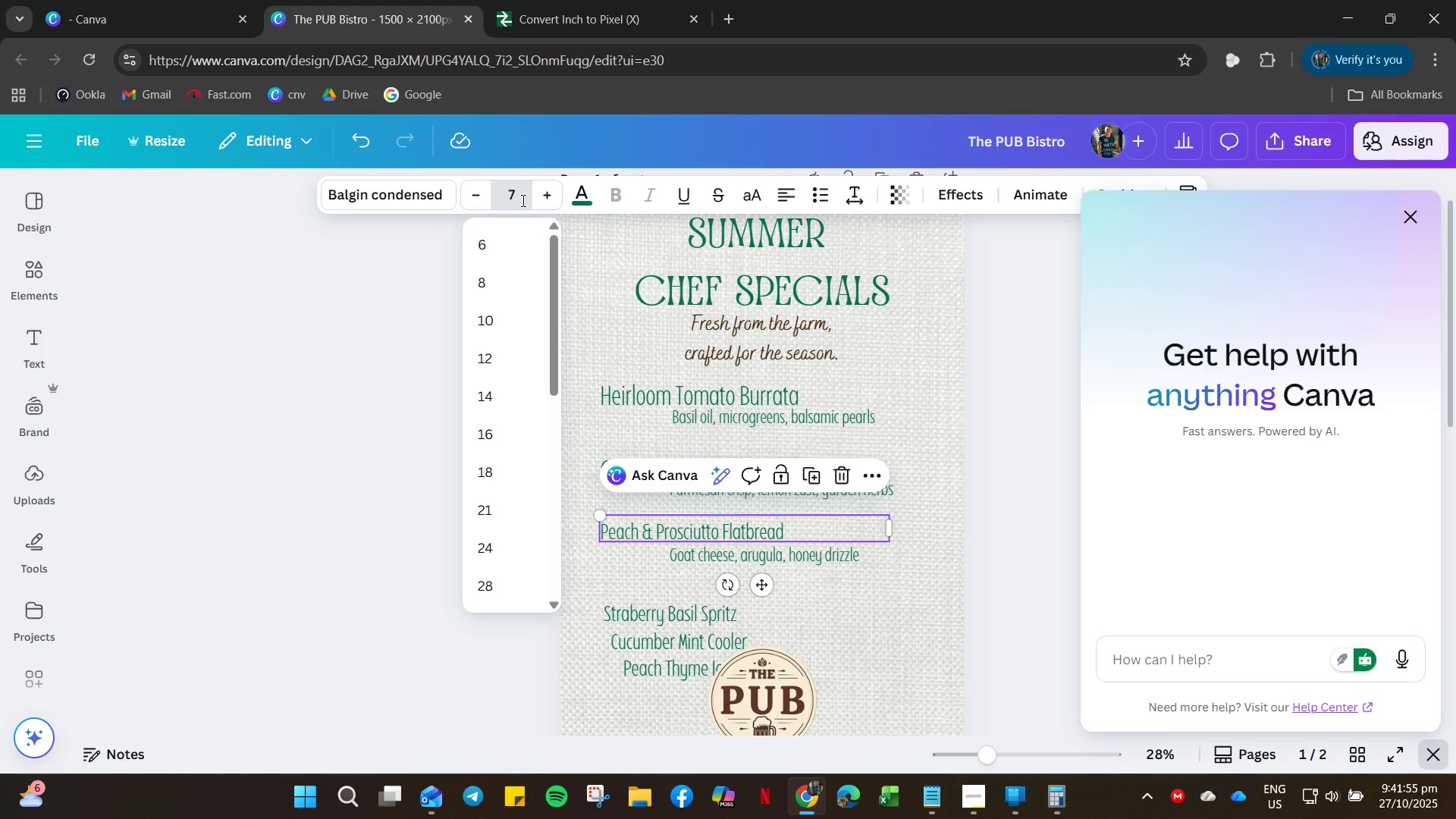 
key(Numpad5)
 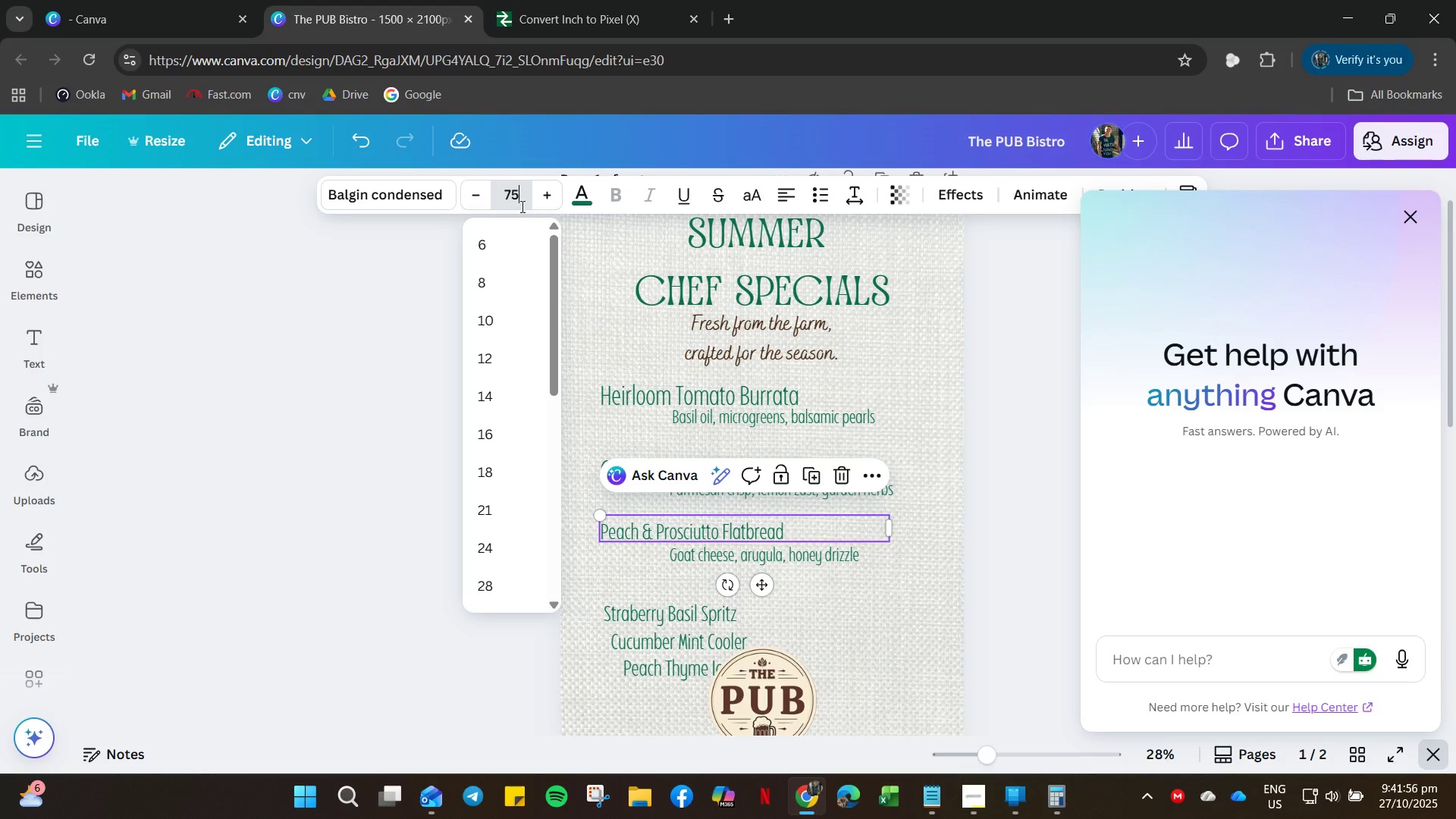 
key(NumpadEnter)
 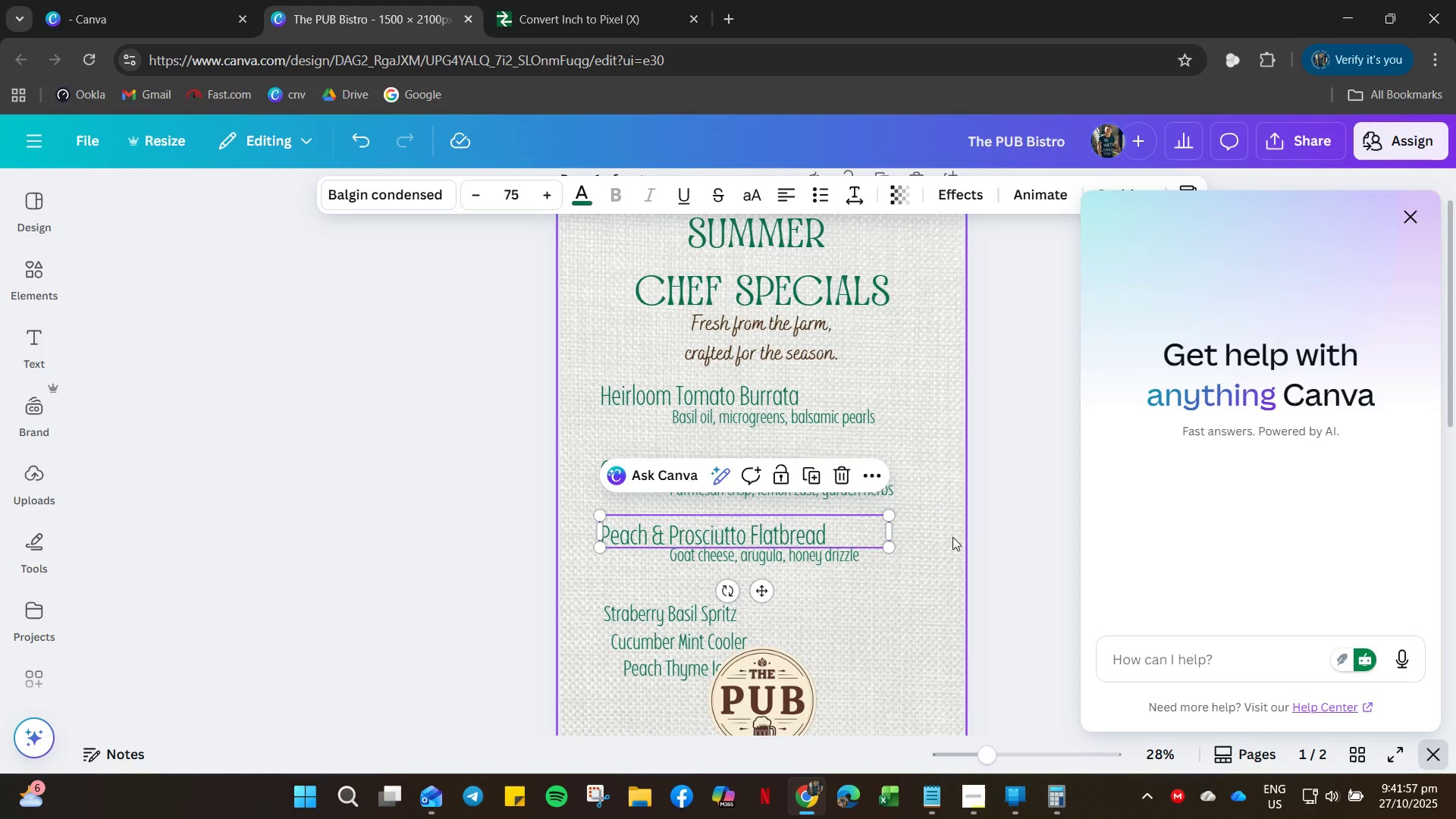 
left_click([998, 538])
 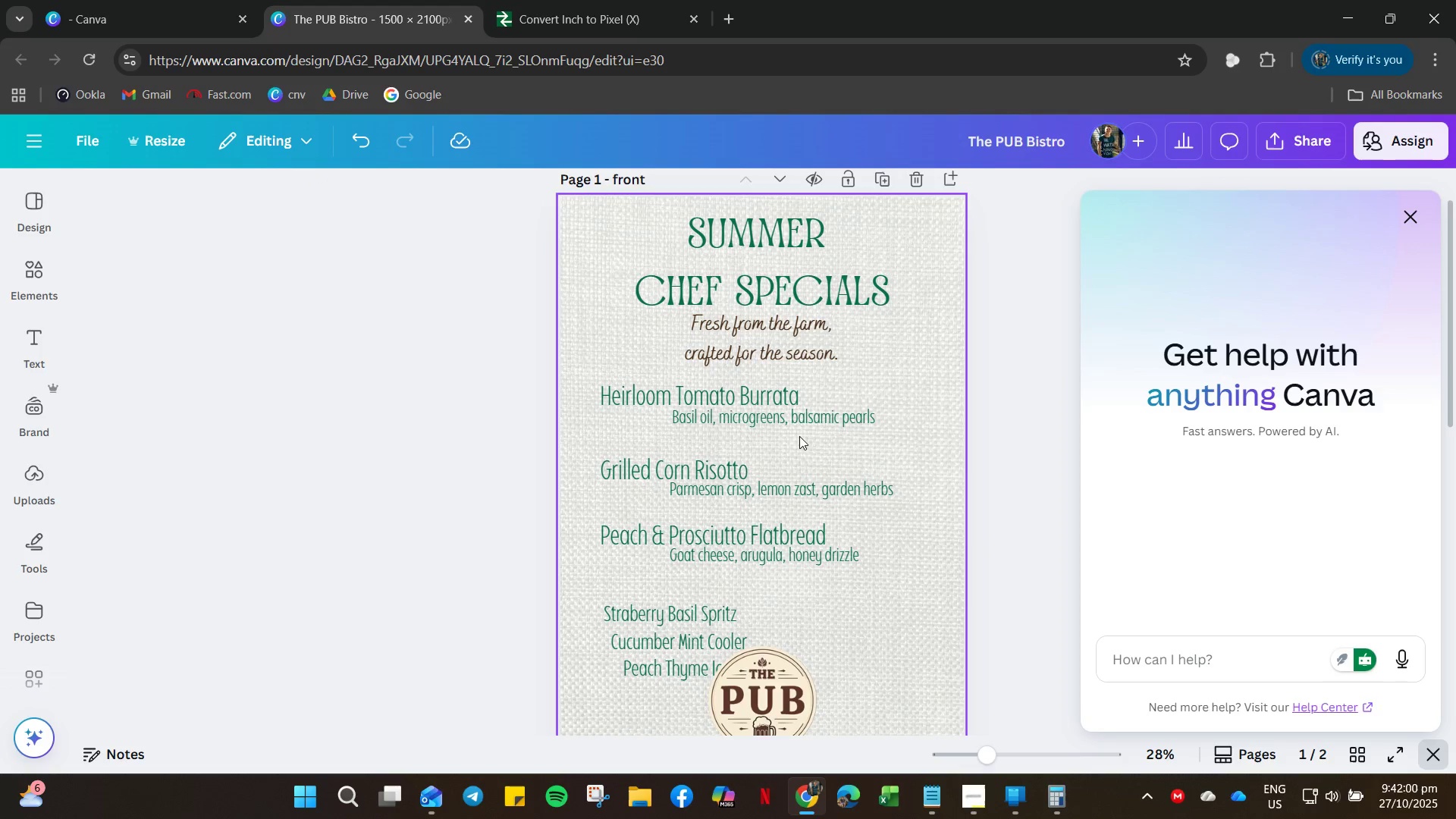 
scroll: coordinate [804, 434], scroll_direction: down, amount: 5.0
 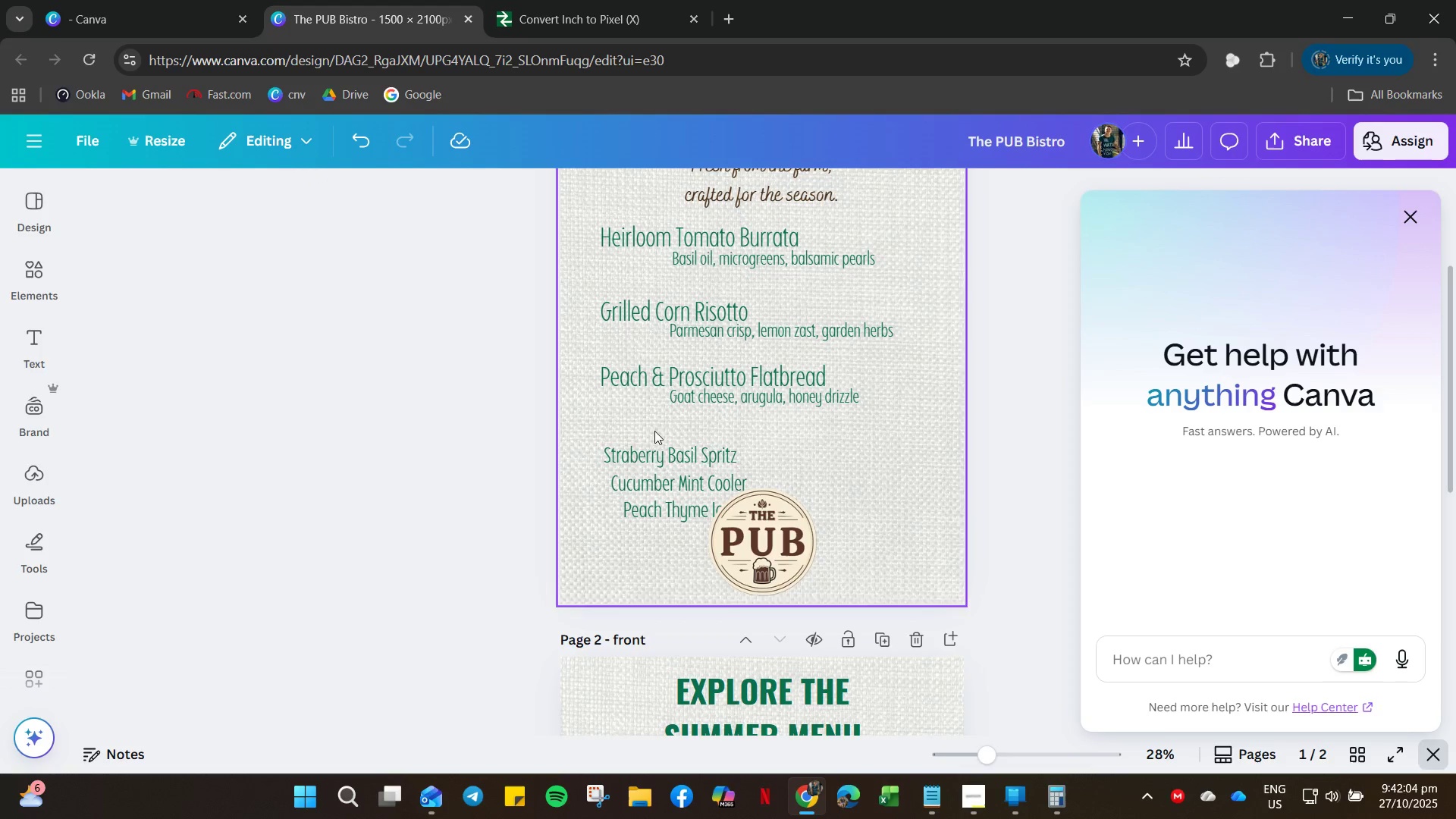 
hold_key(key=ControlLeft, duration=0.93)
left_click_drag(start_coordinate=[649, 491], to_coordinate=[651, 488])
 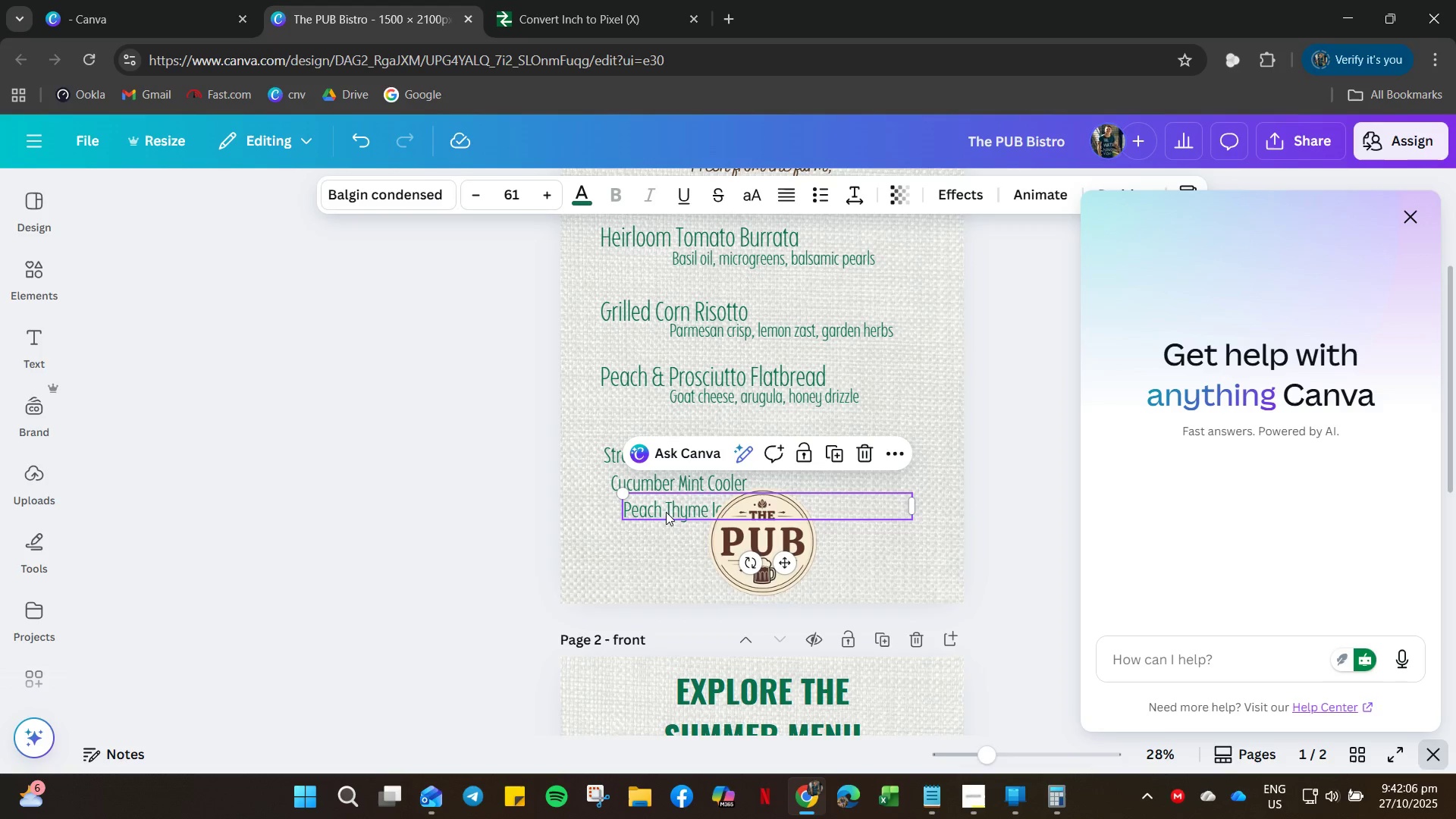 
left_click([658, 538])
 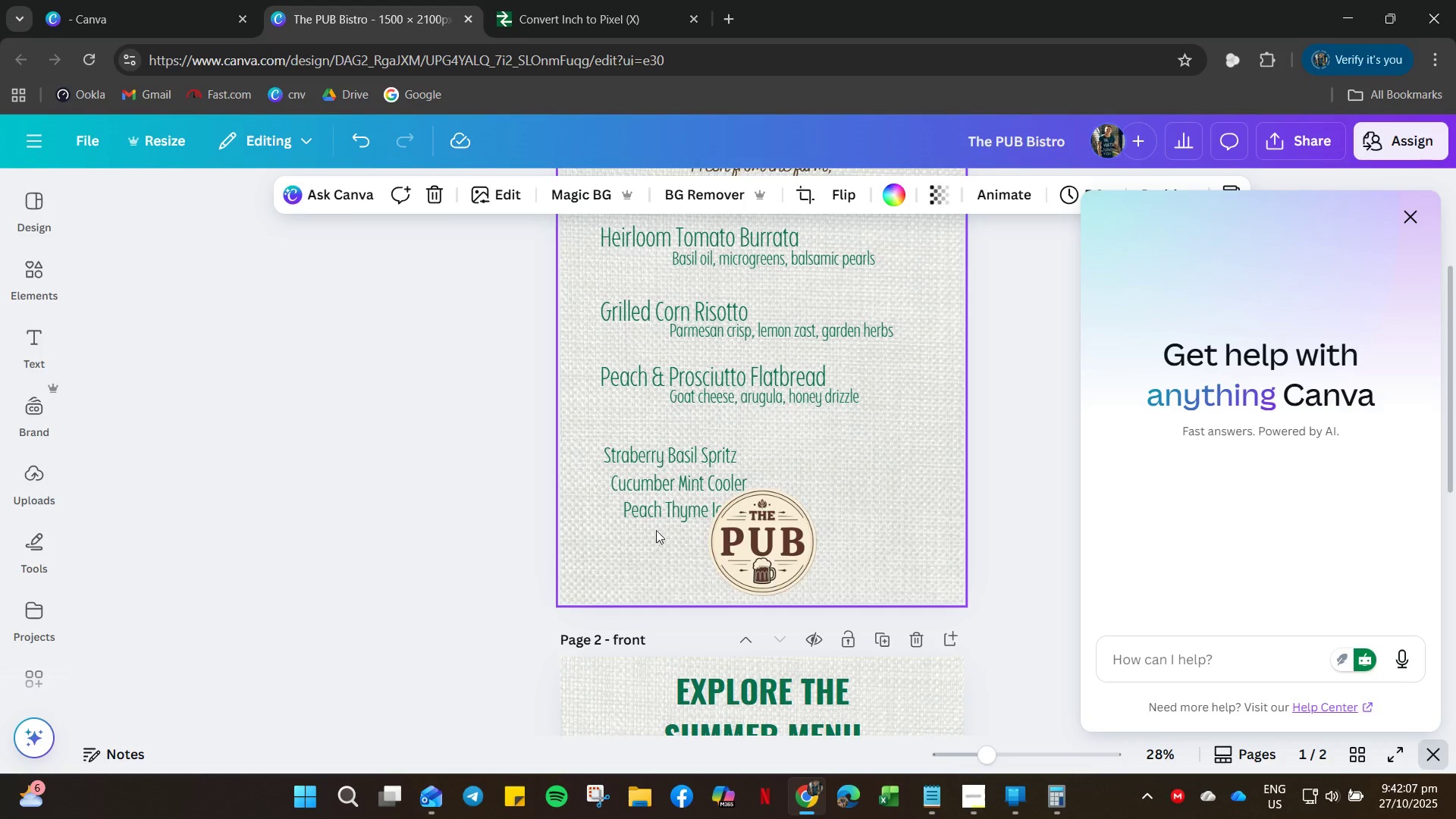 
left_click_drag(start_coordinate=[655, 541], to_coordinate=[654, 462])
 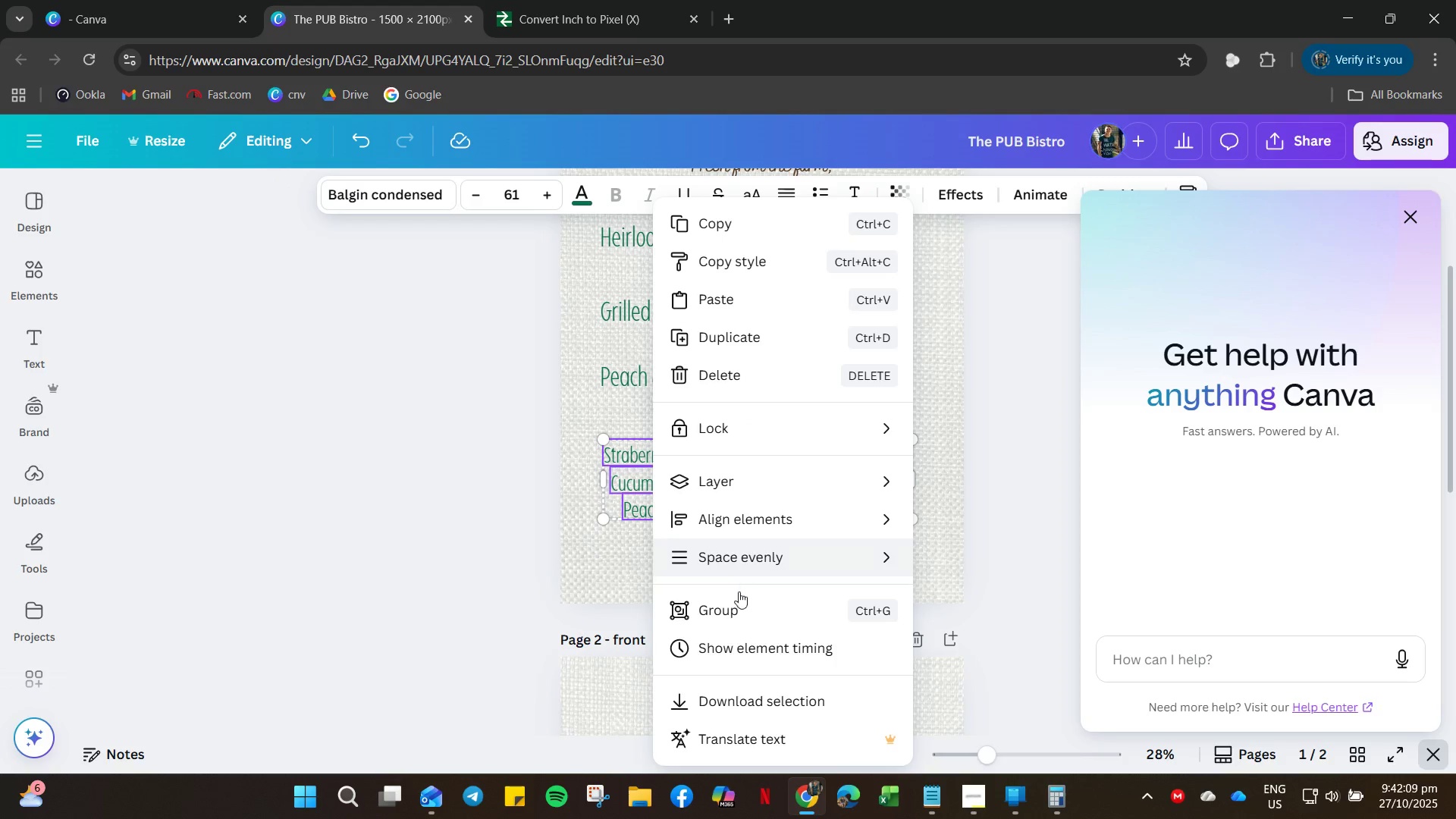 
left_click([736, 598])
 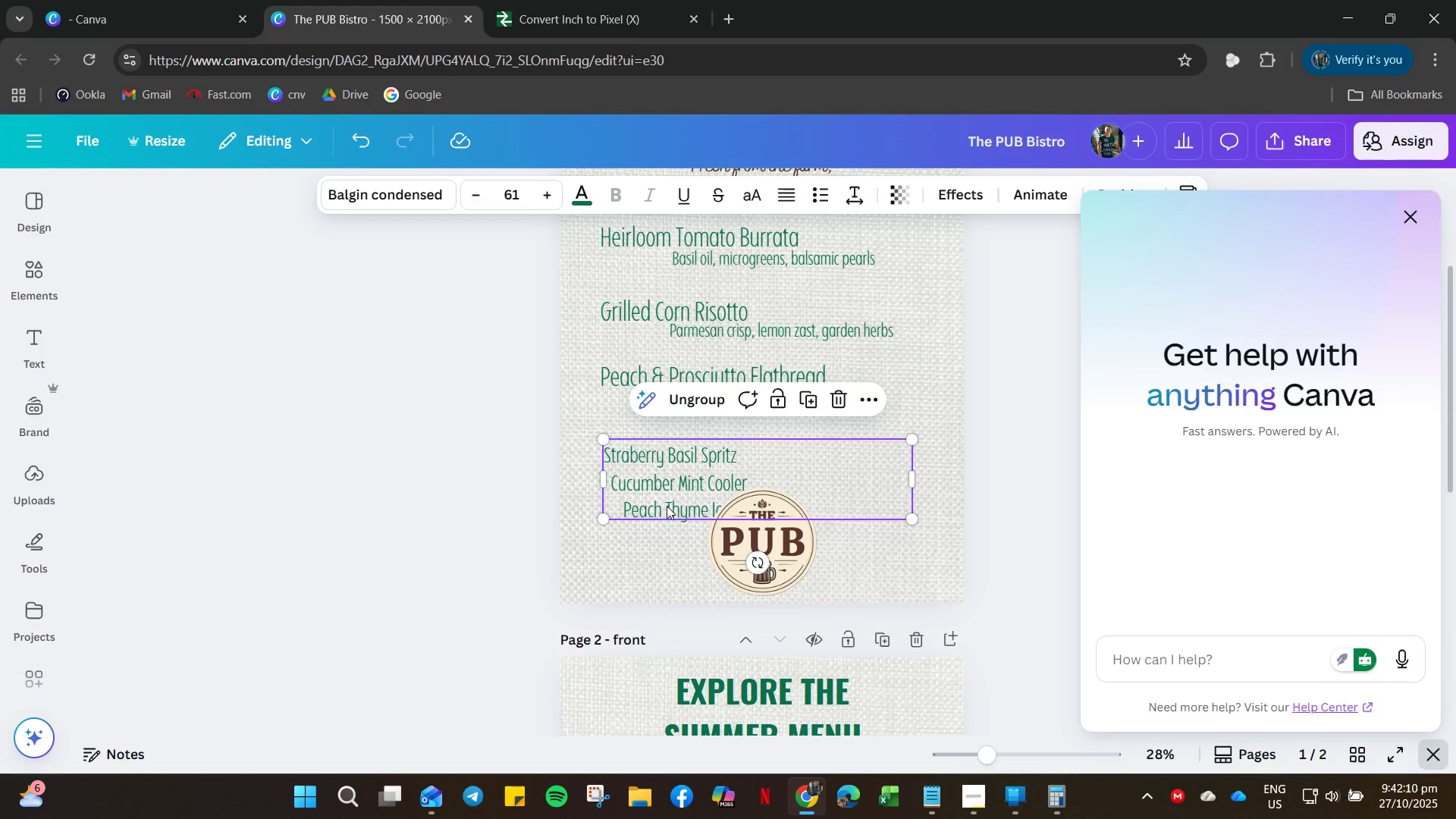 
left_click_drag(start_coordinate=[670, 500], to_coordinate=[666, 484])
 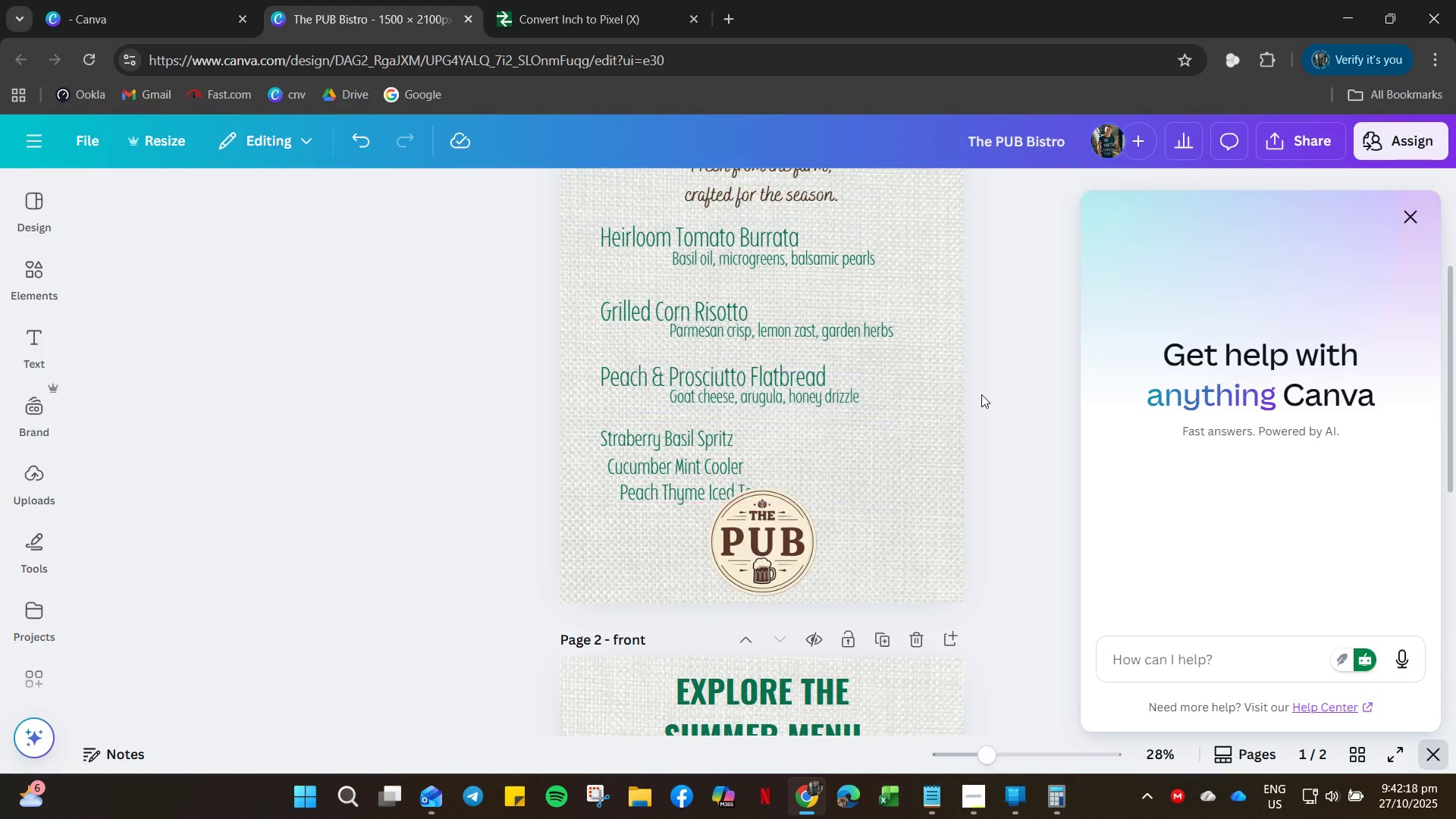 
scroll: coordinate [937, 398], scroll_direction: up, amount: 2.0
 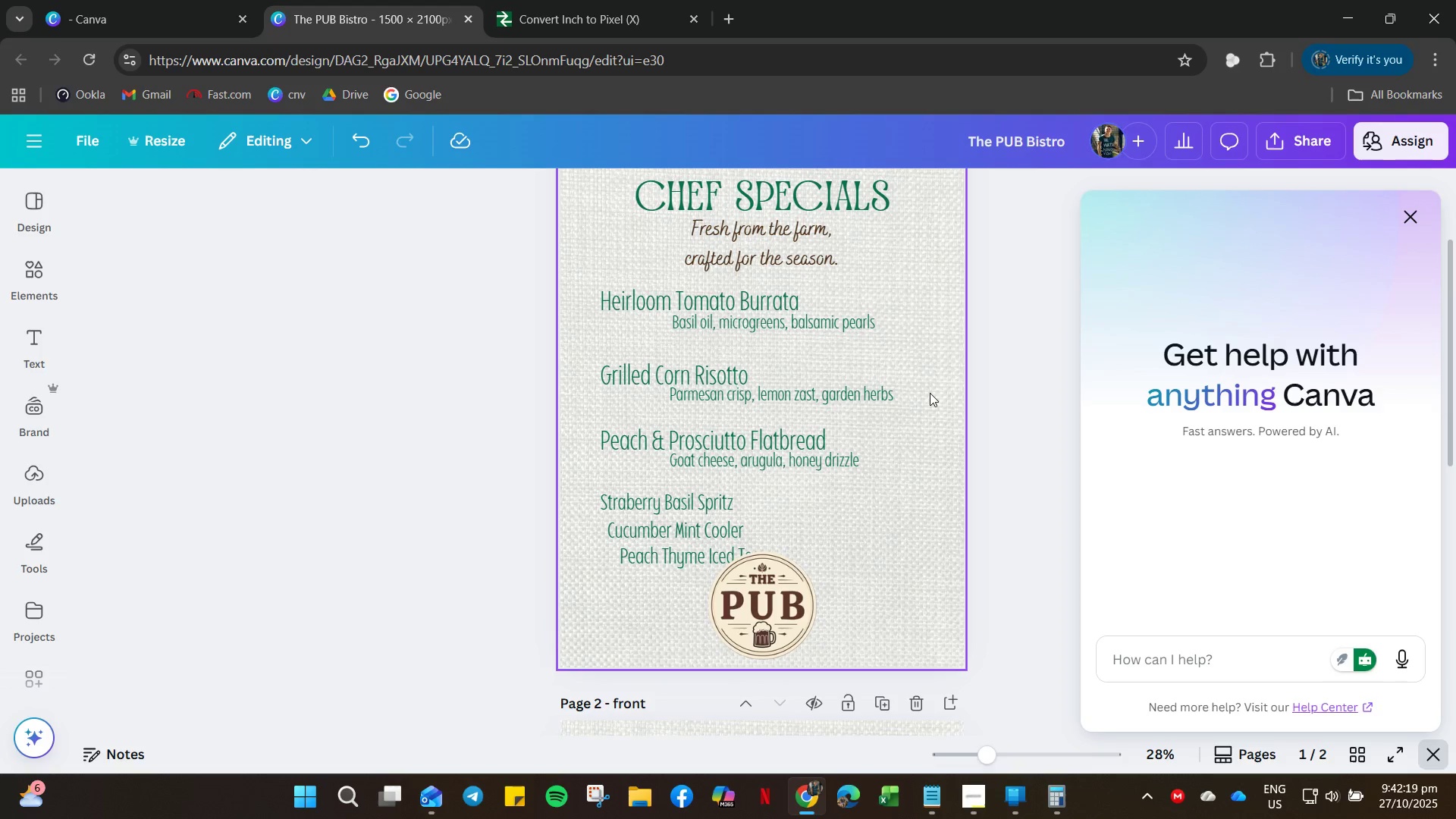 
left_click_drag(start_coordinate=[931, 393], to_coordinate=[681, 364])
 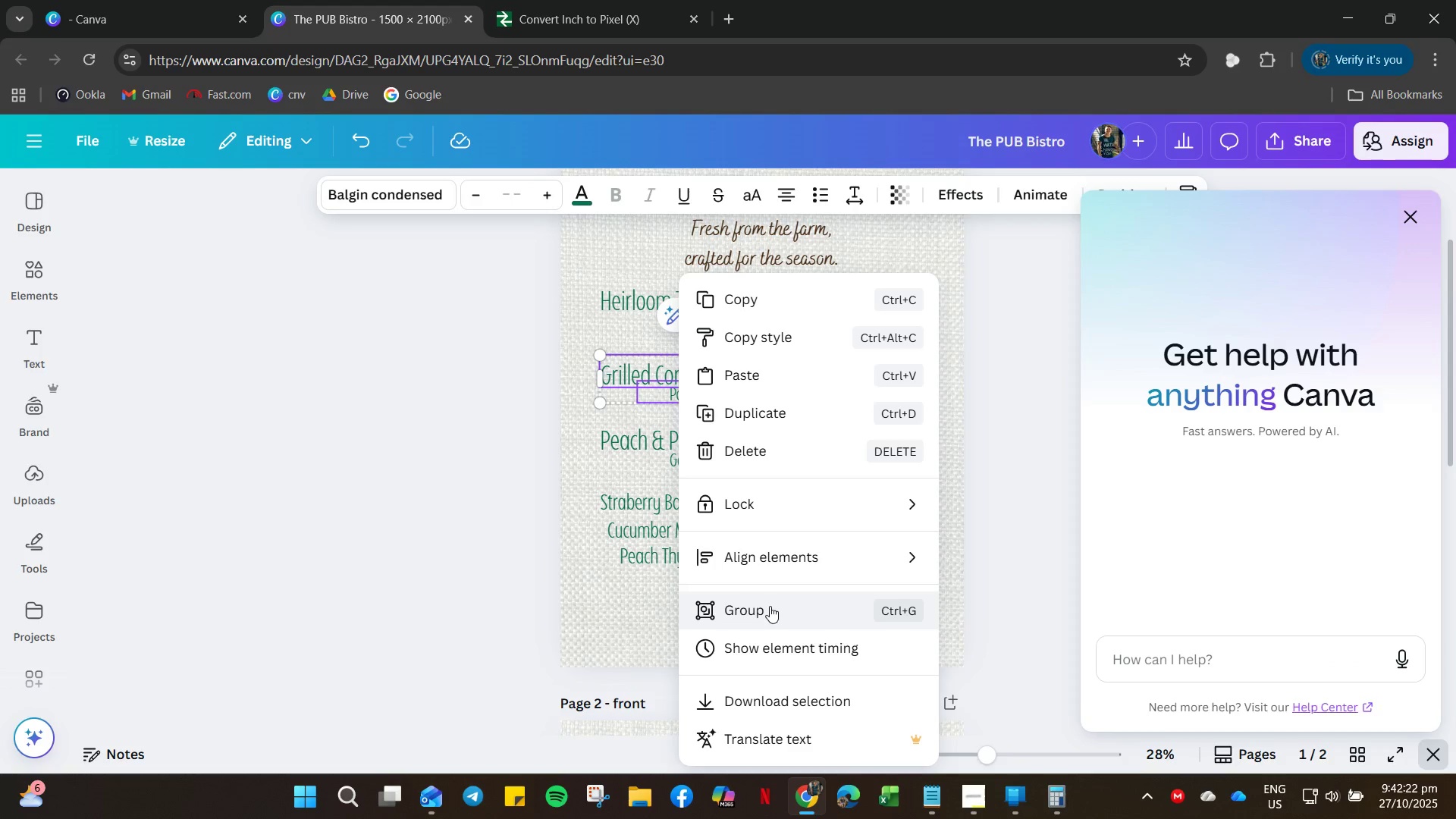 
left_click([770, 606])
 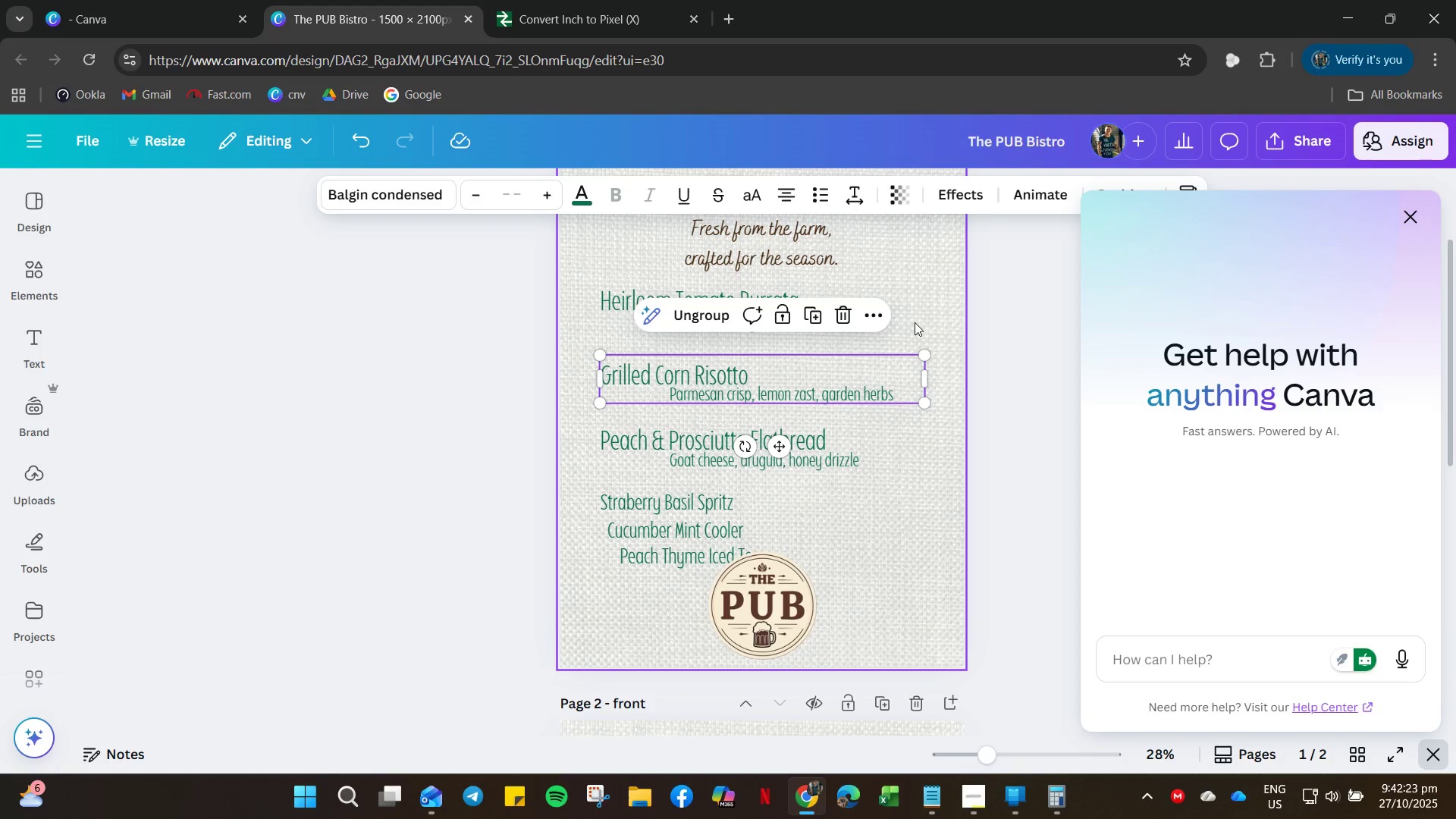 
left_click_drag(start_coordinate=[923, 318], to_coordinate=[625, 285])
 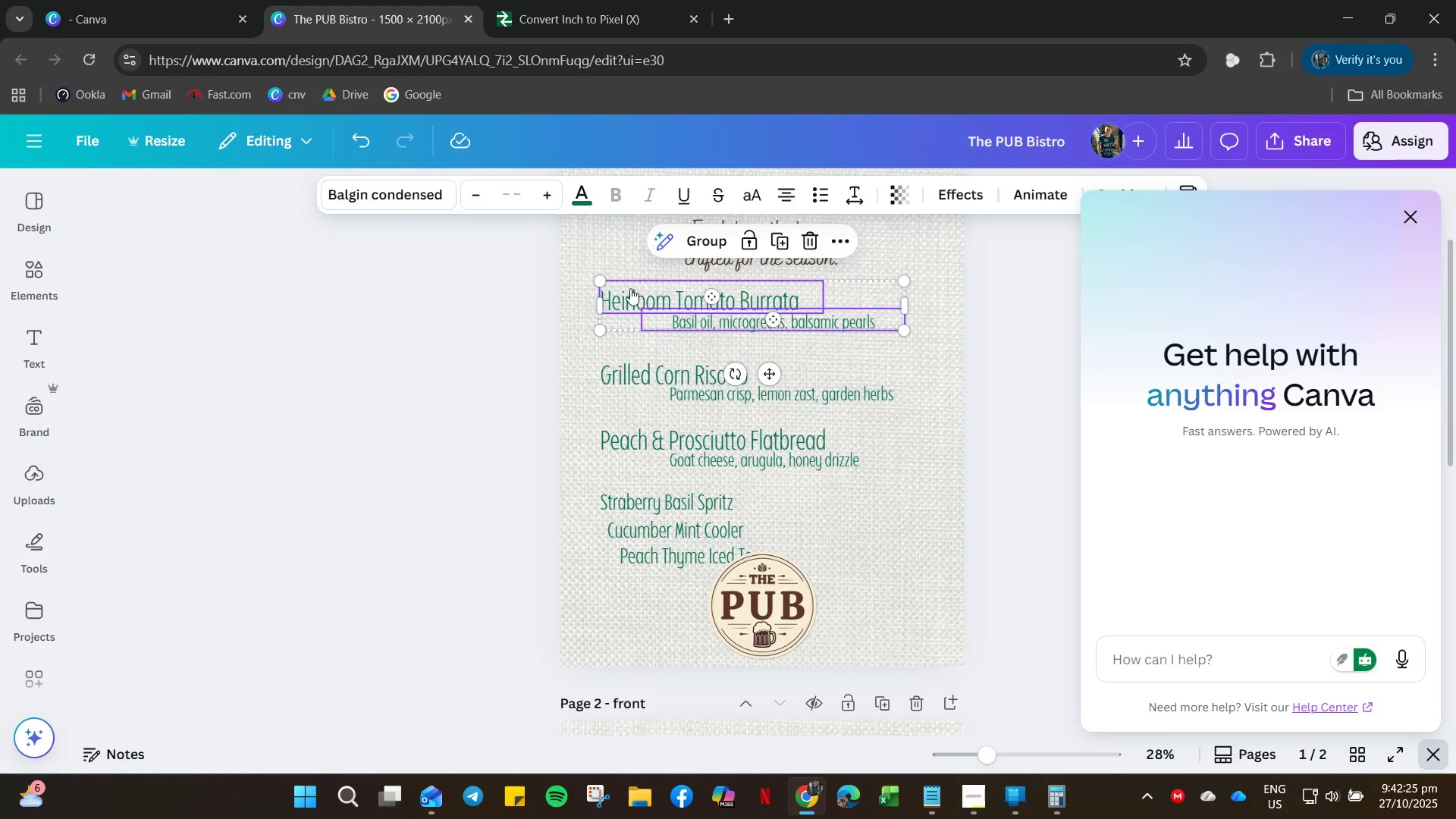 
right_click([628, 287])
 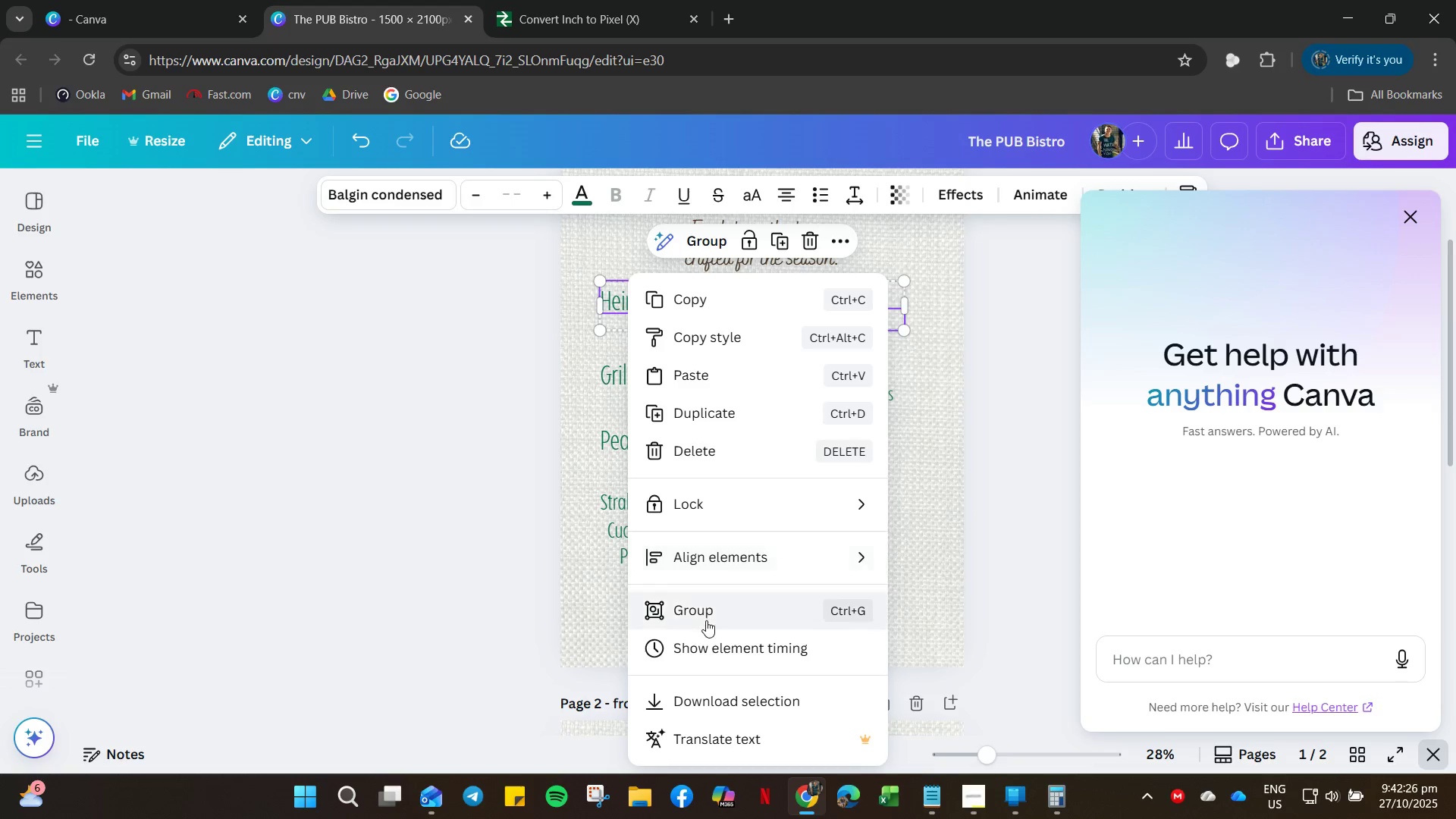 
left_click([706, 618])
 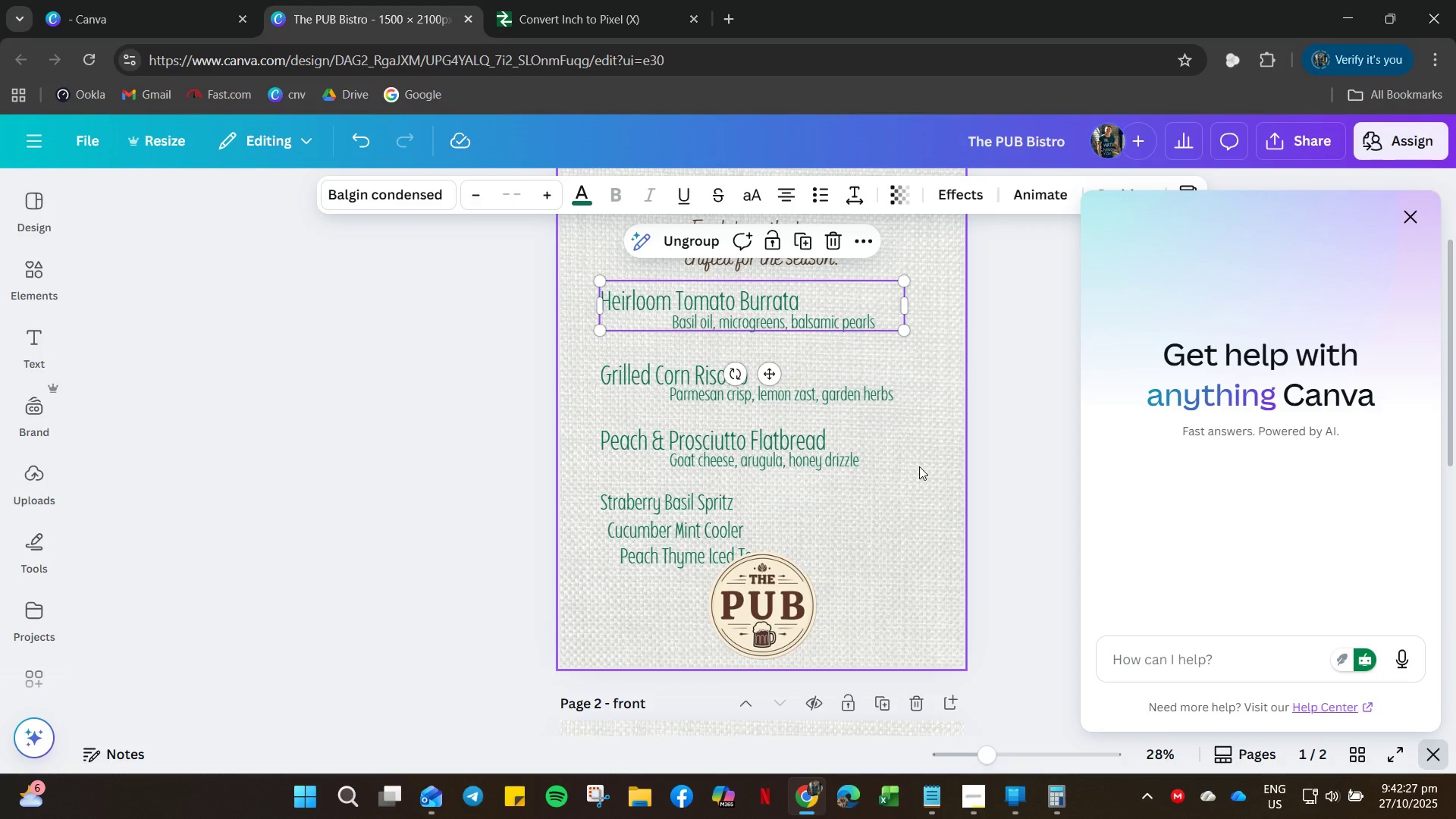 
left_click_drag(start_coordinate=[918, 464], to_coordinate=[618, 422])
 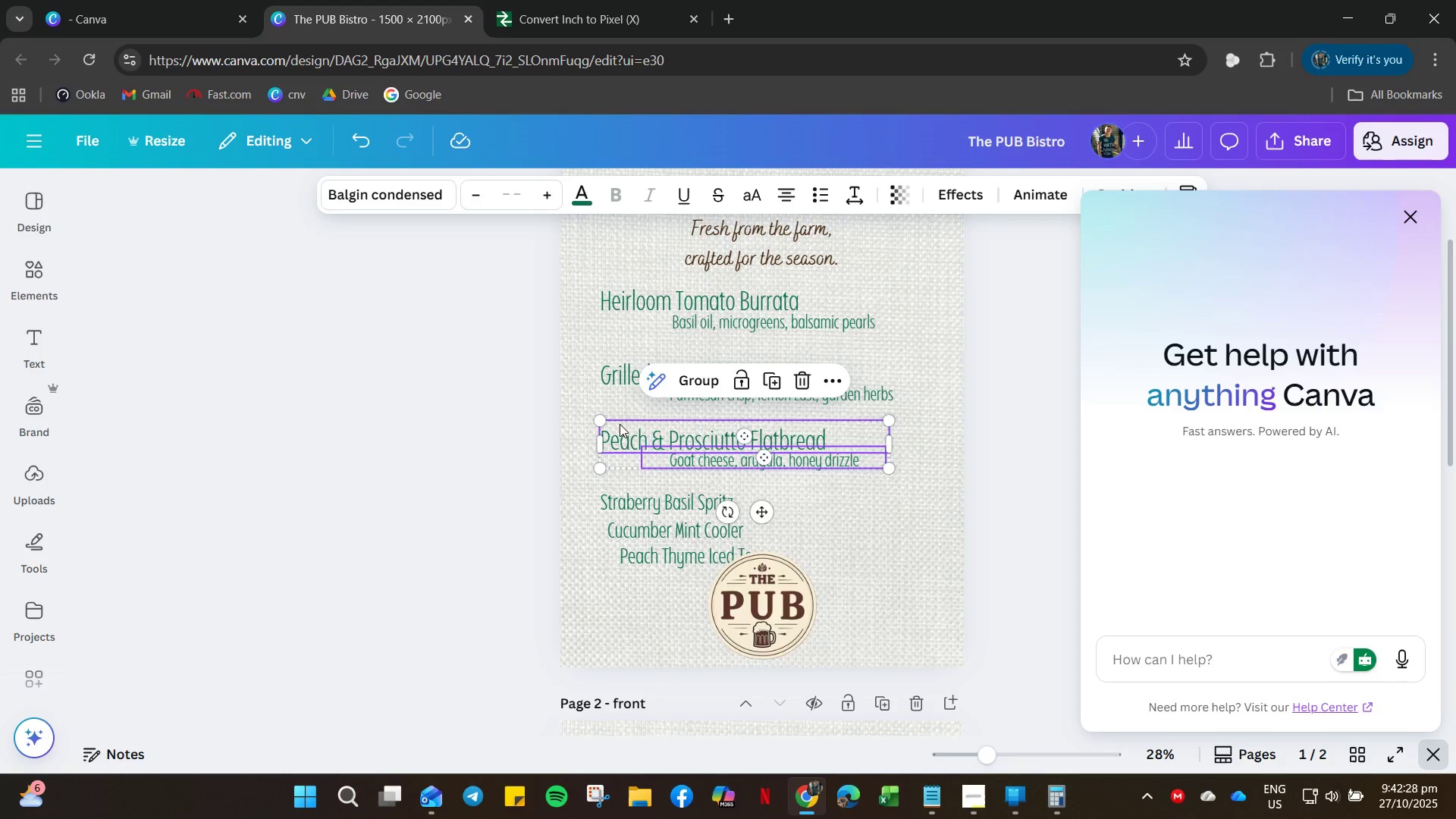 
right_click([620, 424])
 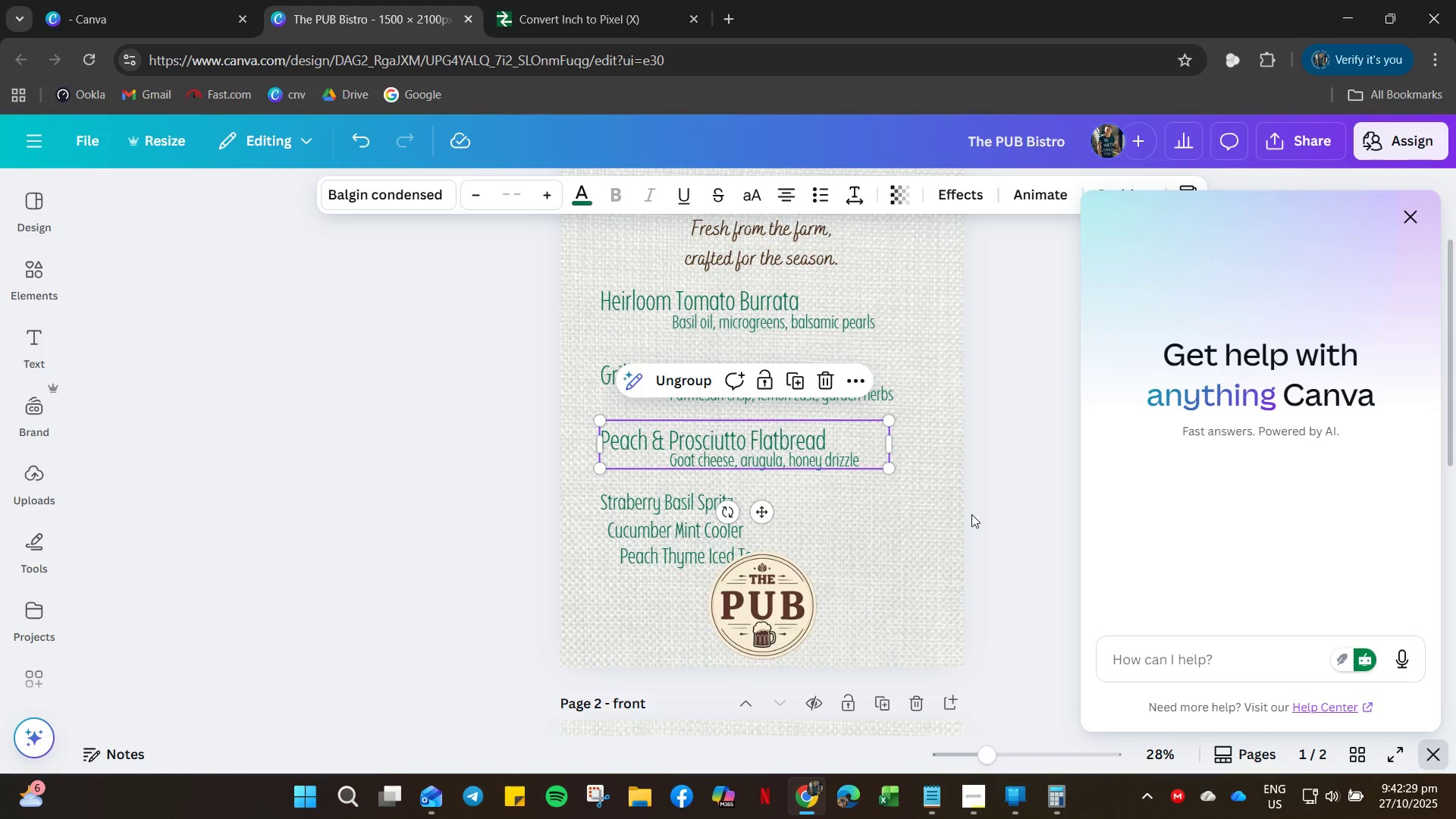 
left_click([955, 512])
 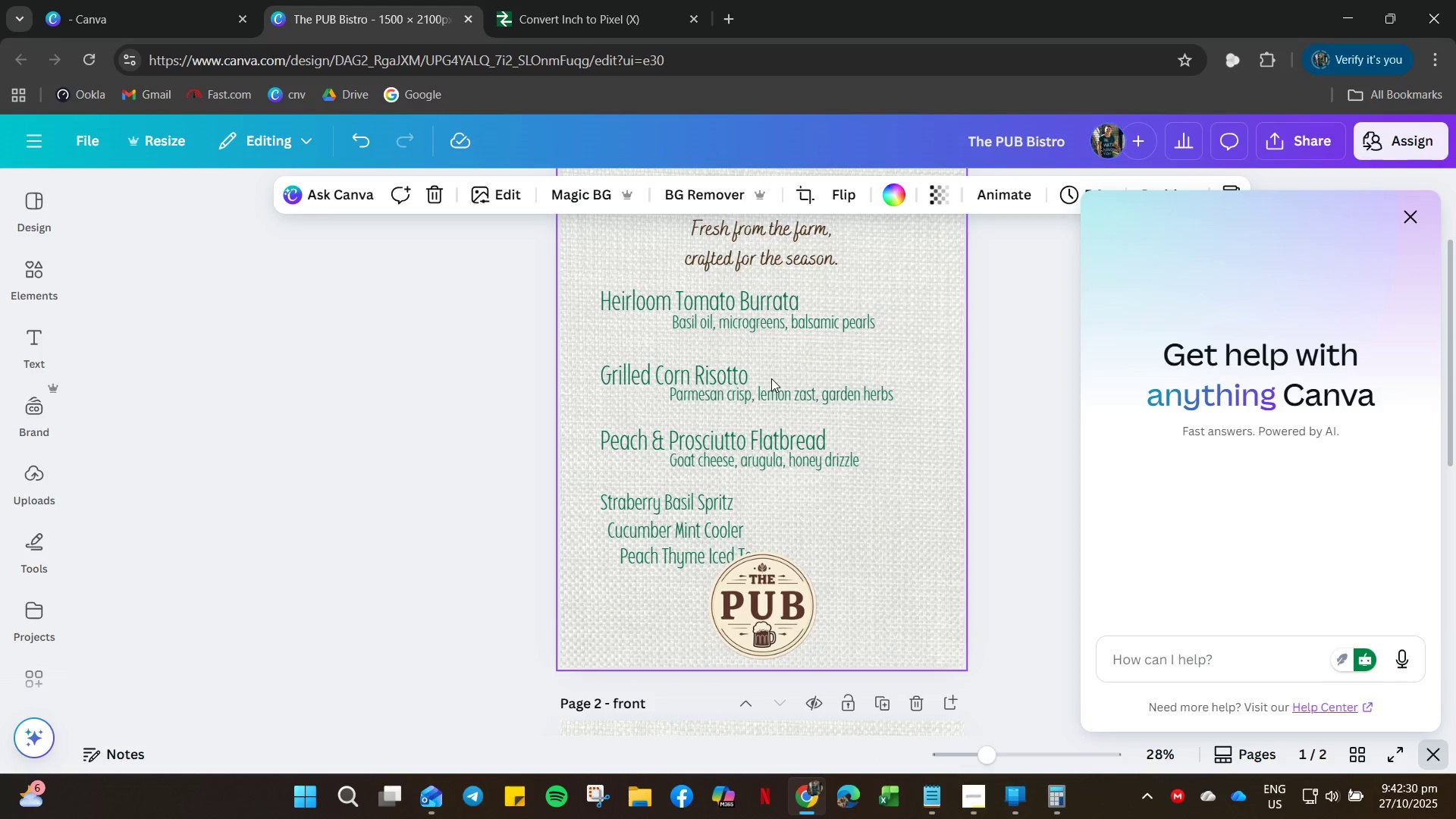 
left_click([771, 378])
 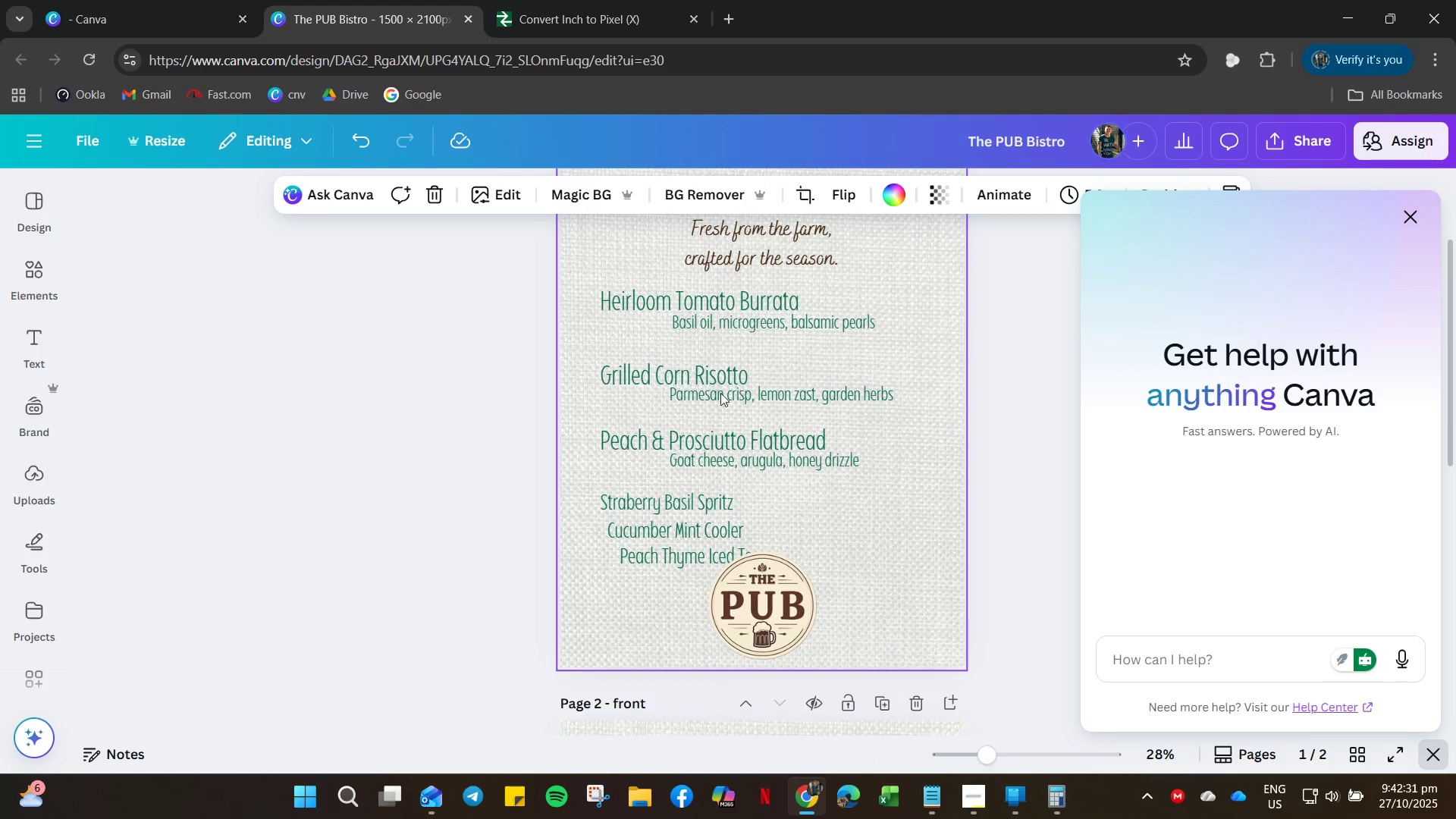 
left_click_drag(start_coordinate=[713, 391], to_coordinate=[708, 389])
 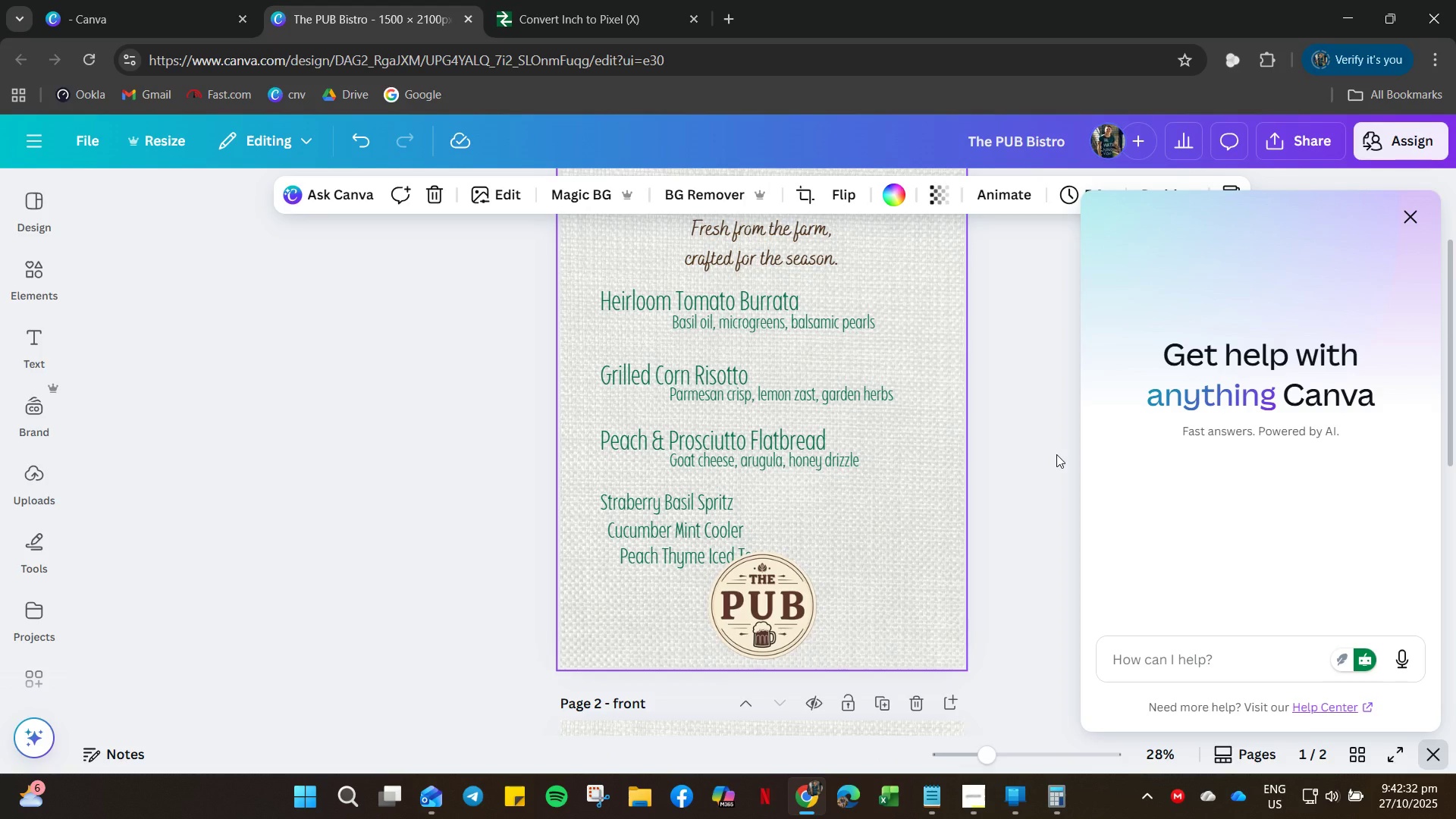 
scroll: coordinate [1056, 454], scroll_direction: up, amount: 1.0
 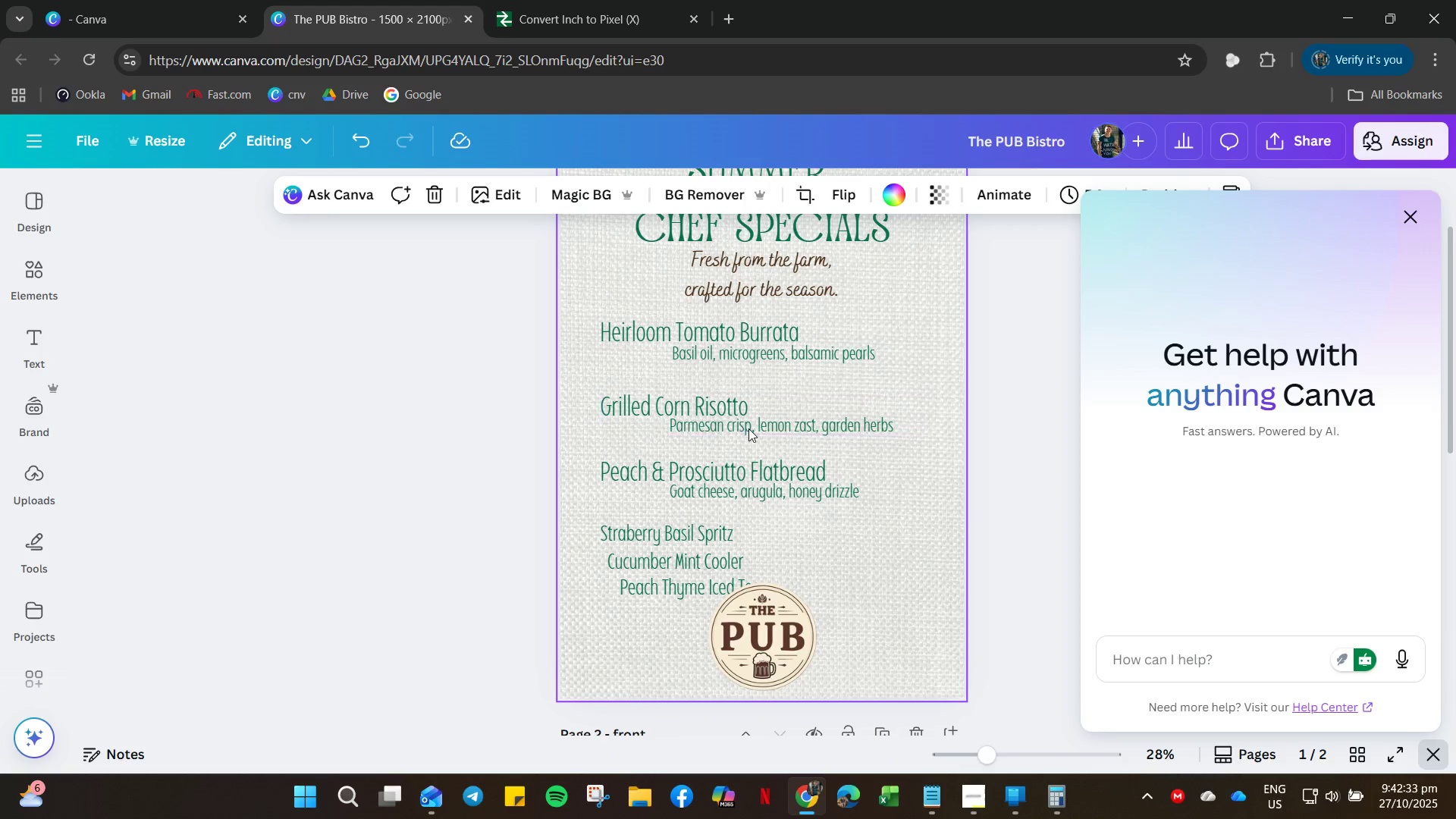 
left_click([748, 428])
 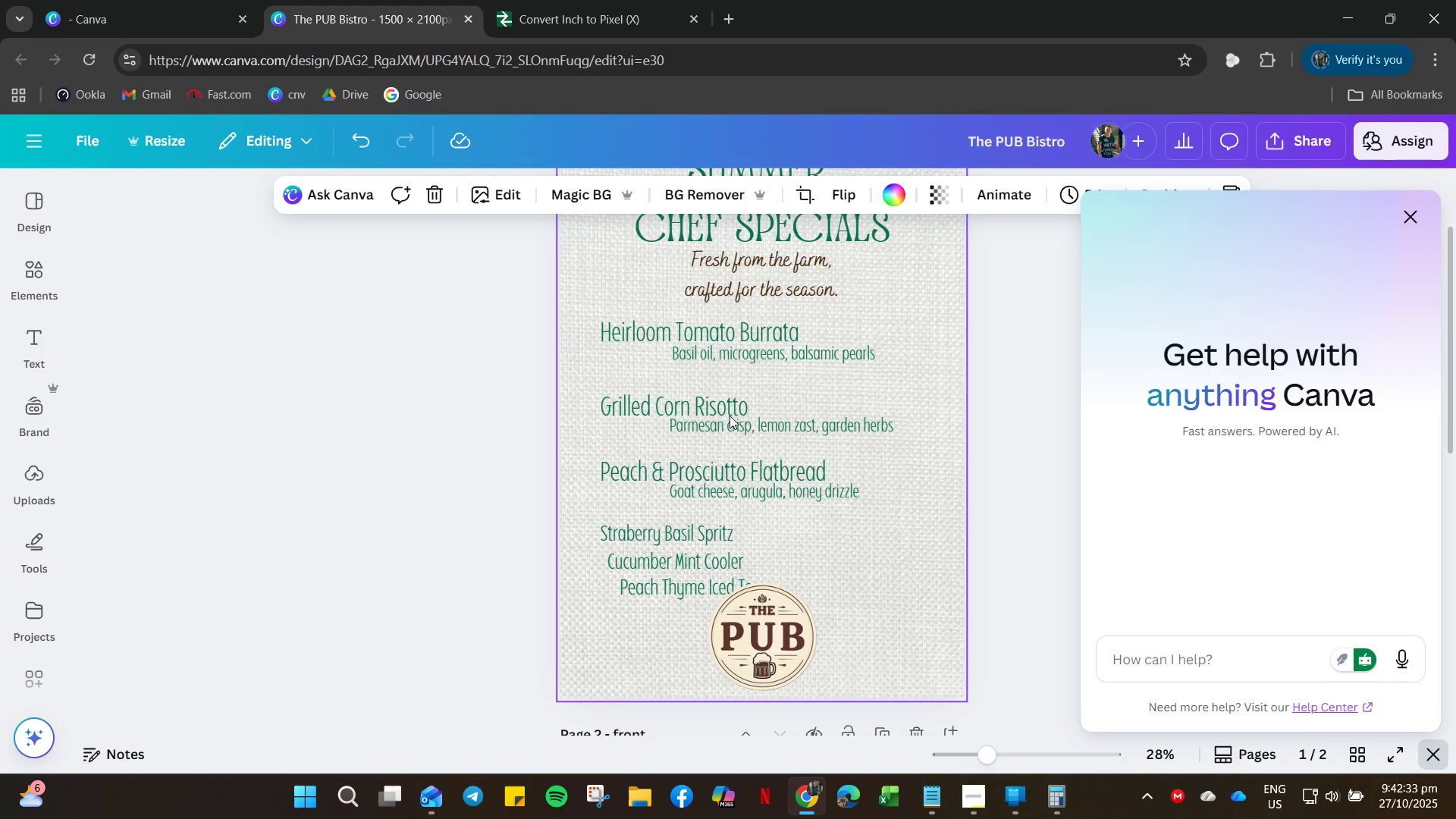 
left_click([730, 416])
 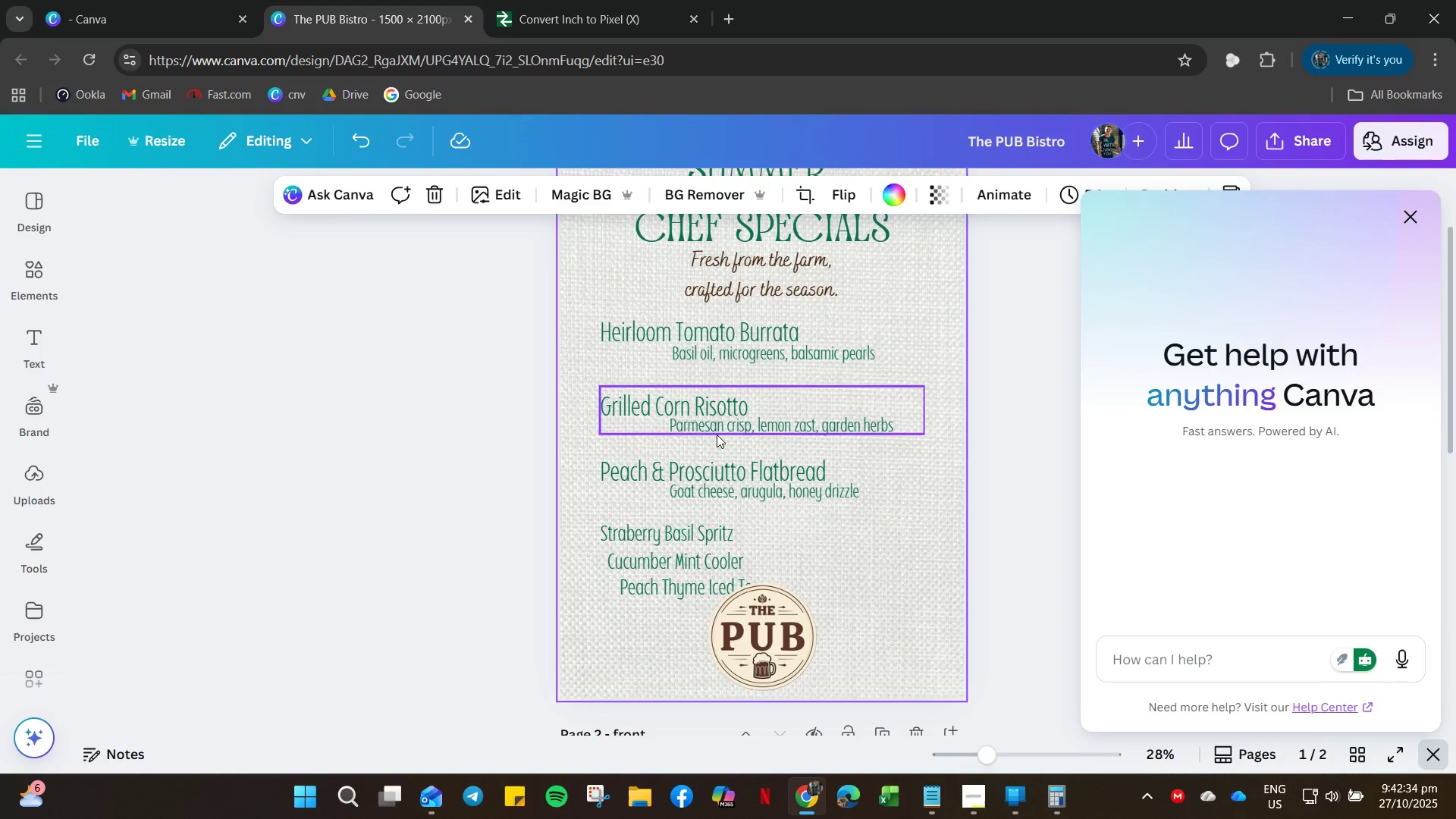 
left_click([717, 435])
 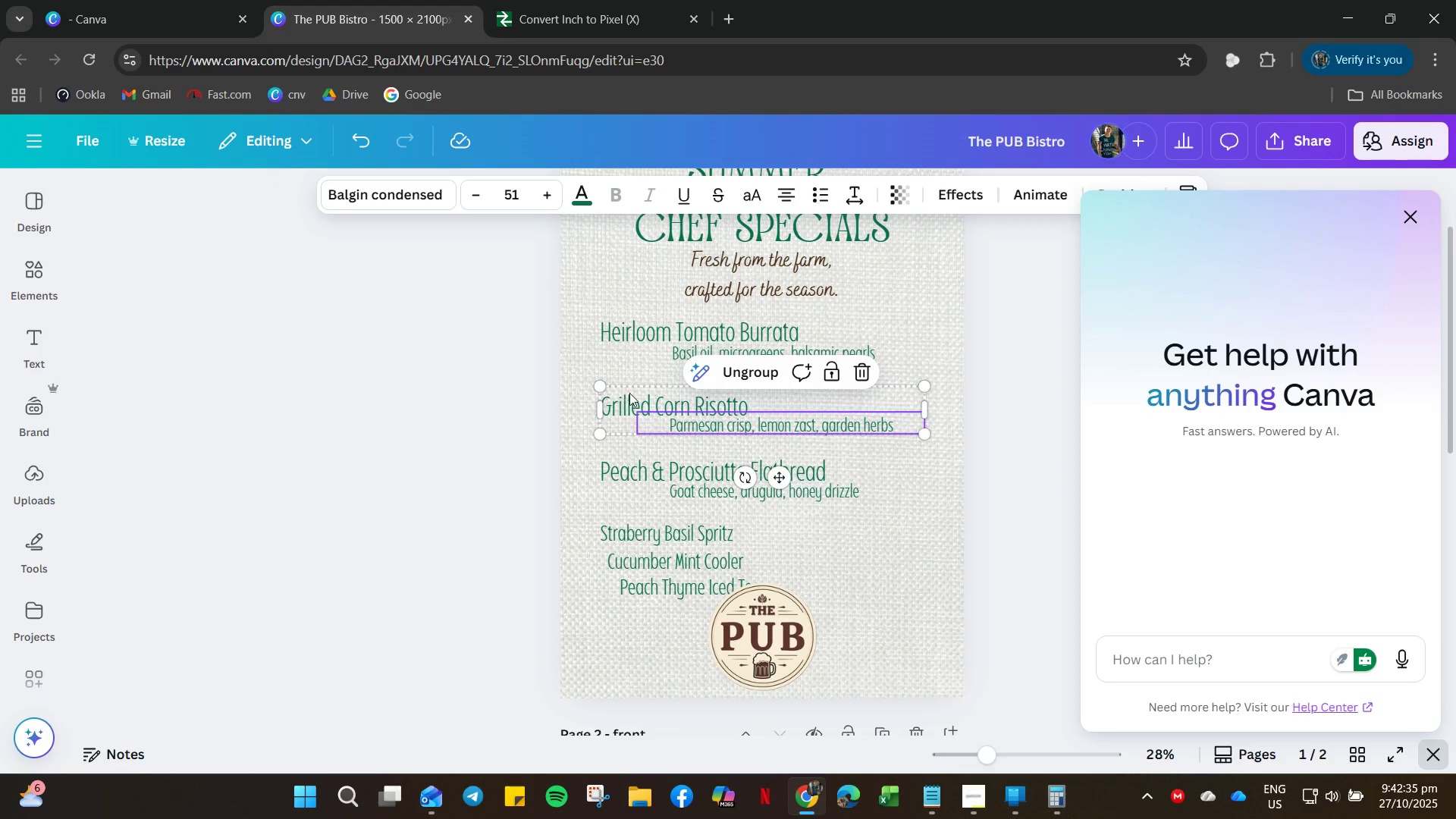 
left_click([639, 385])
 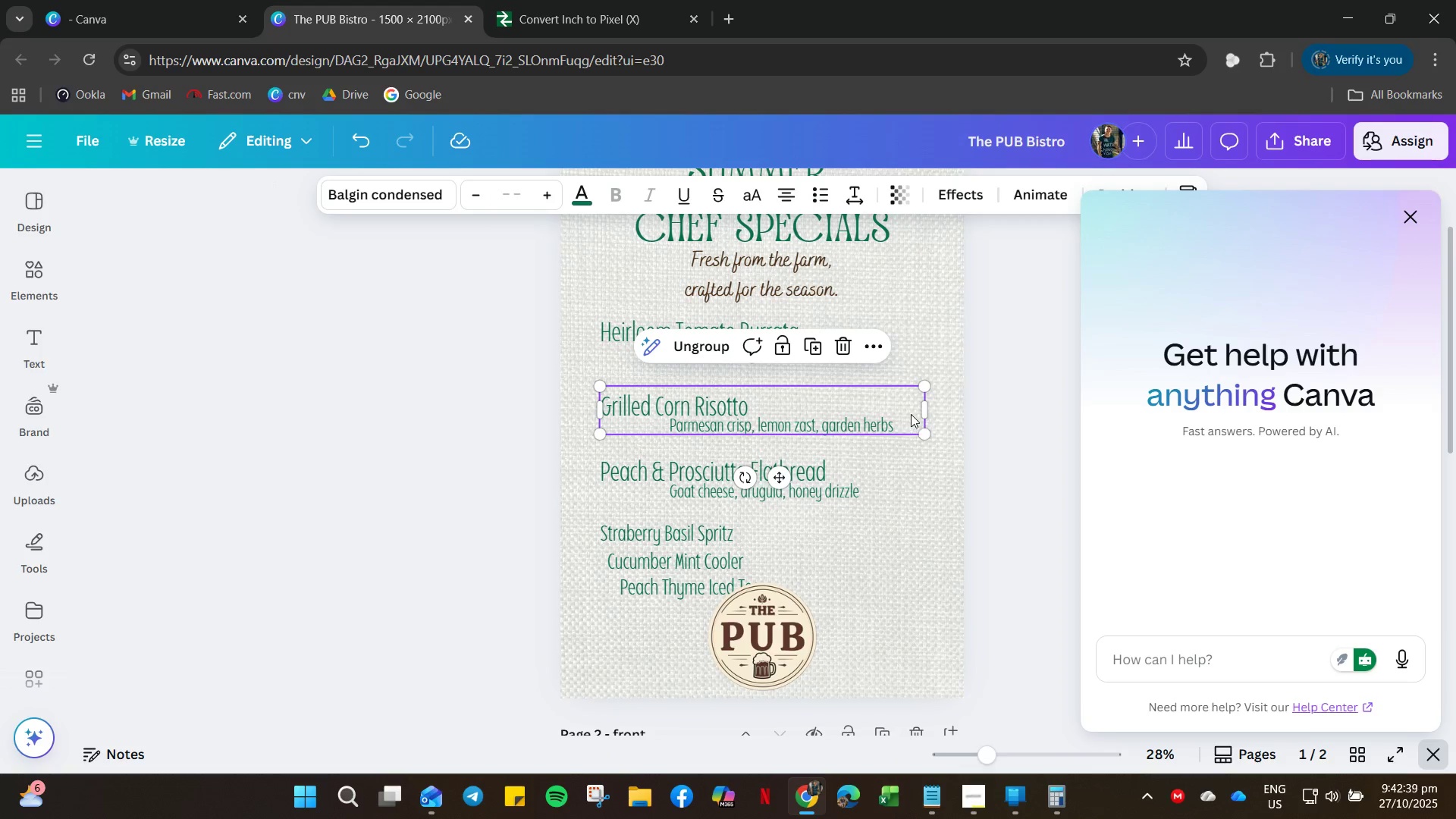 
key(ArrowUp)
 